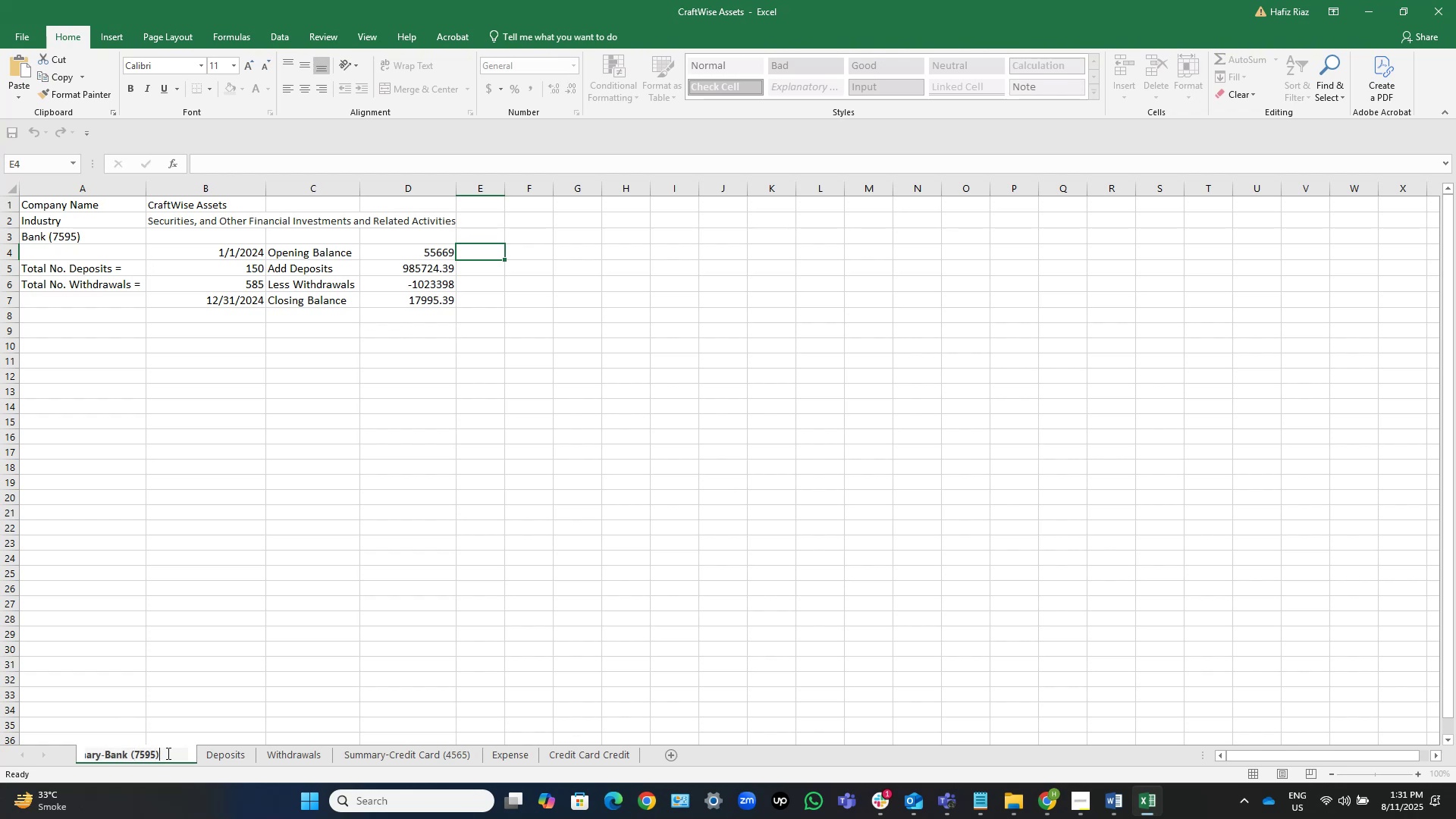 
key(ArrowRight)
 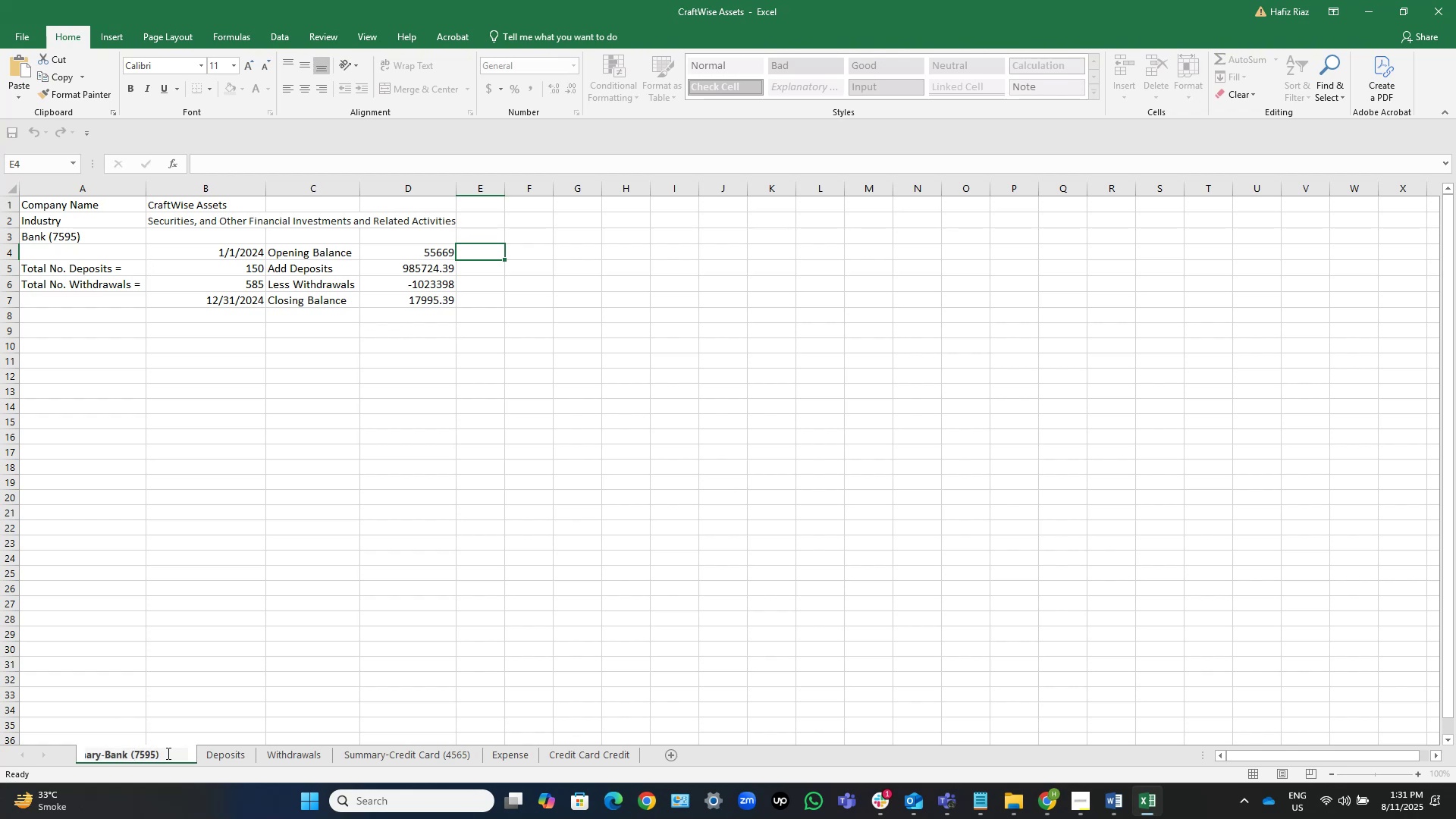 
key(ArrowRight)
 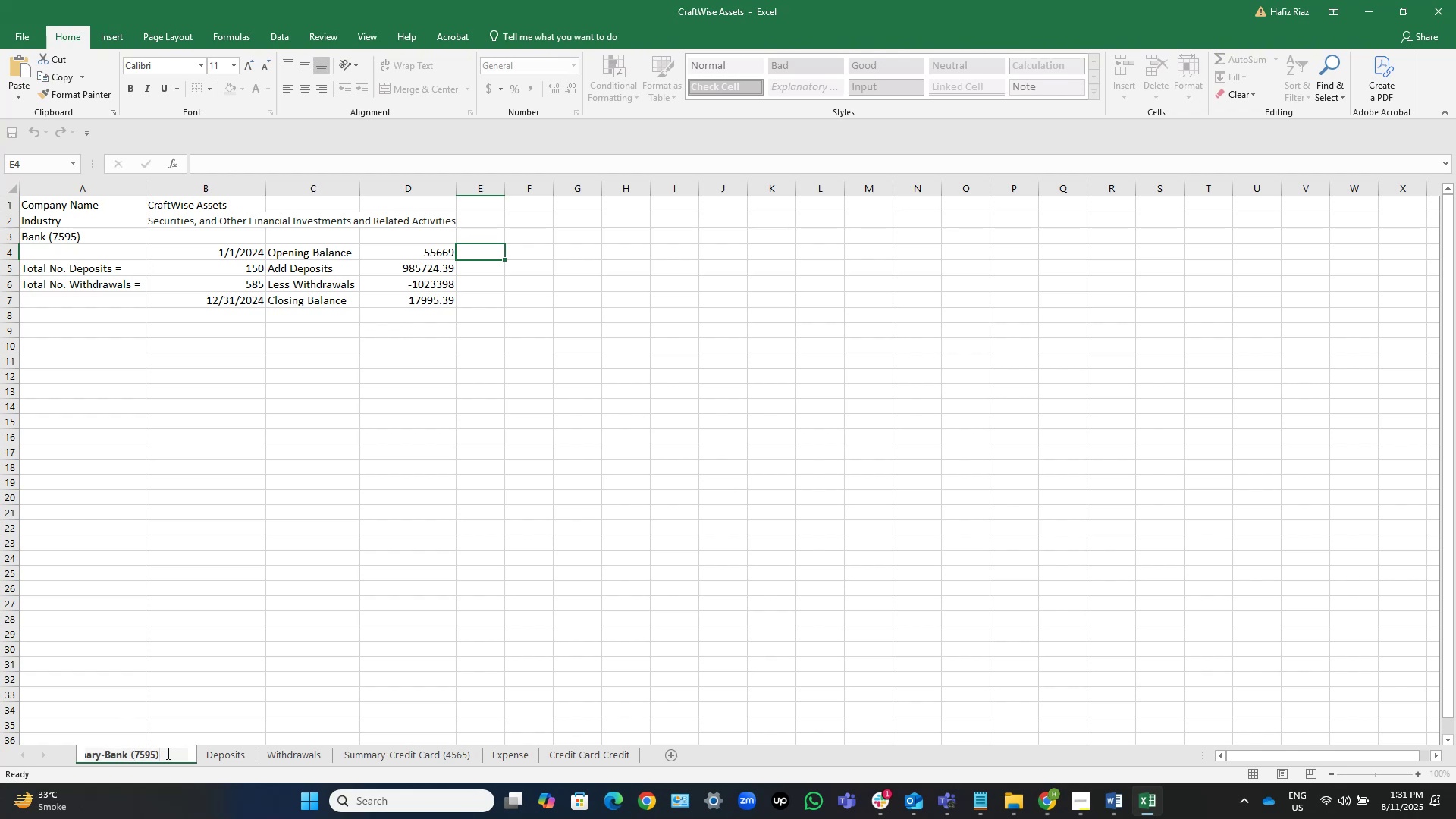 
key(Control+Shift+ArrowLeft)
 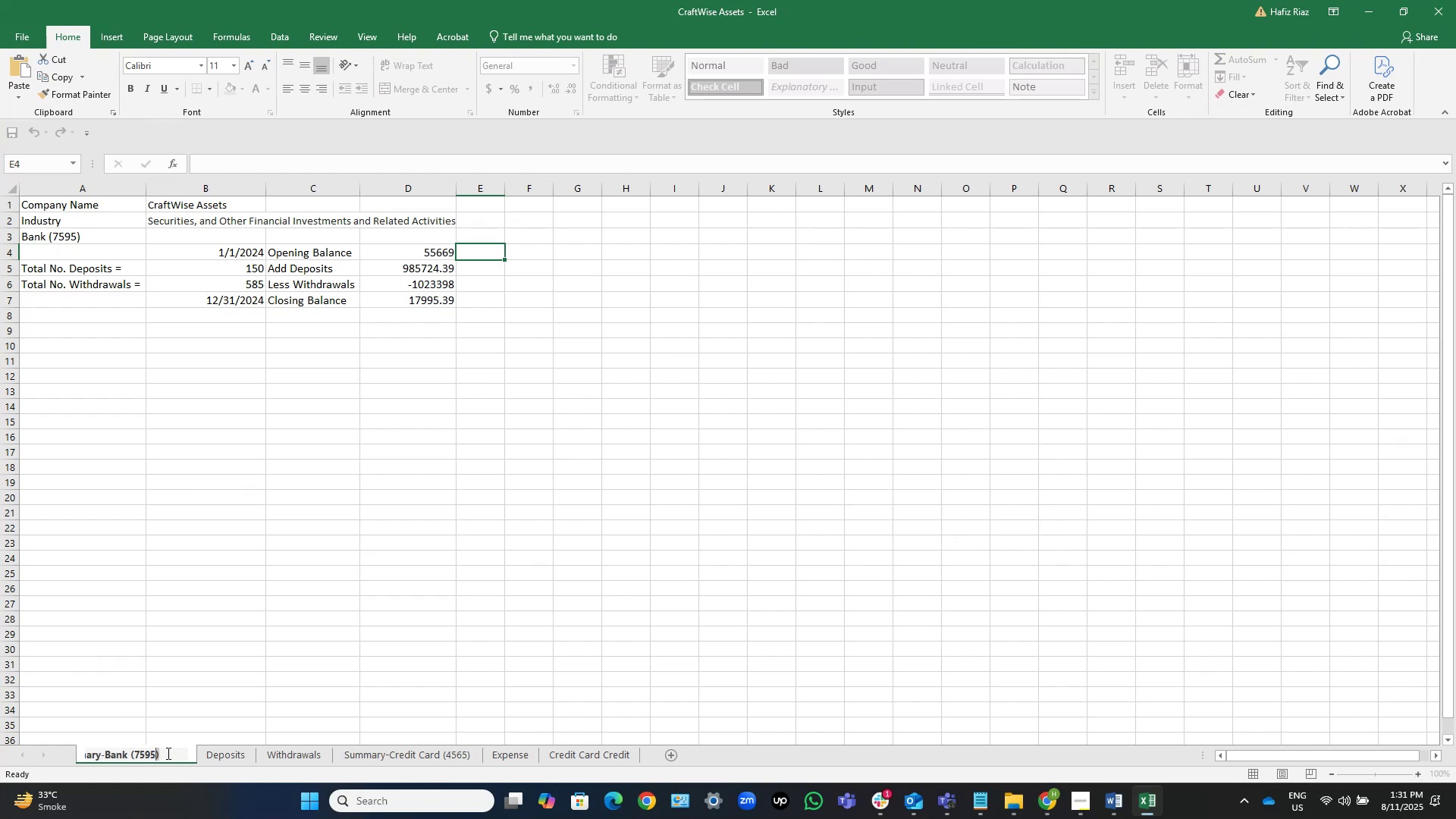 
key(Control+Shift+ArrowLeft)
 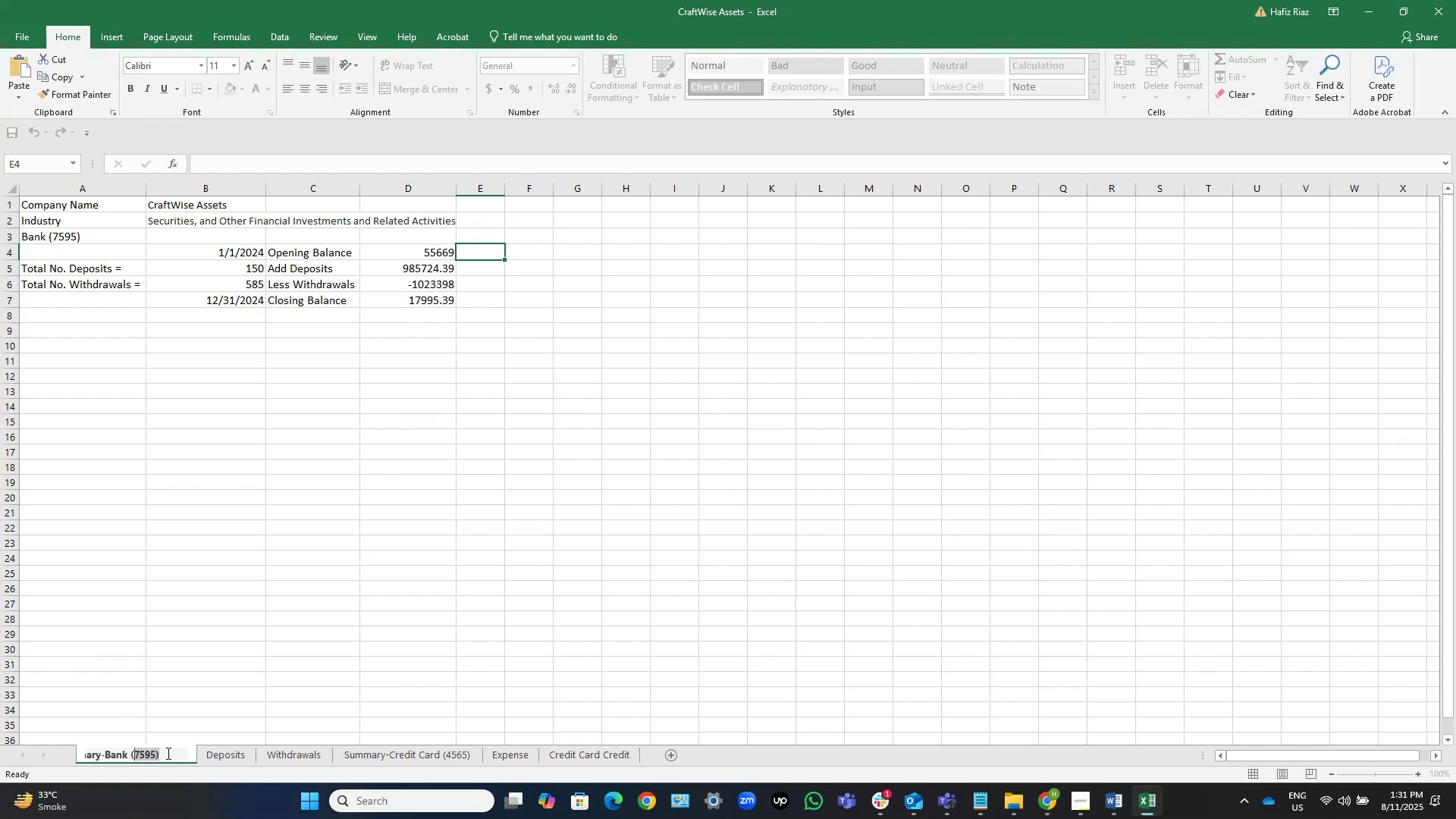 
key(Control+Shift+ArrowLeft)
 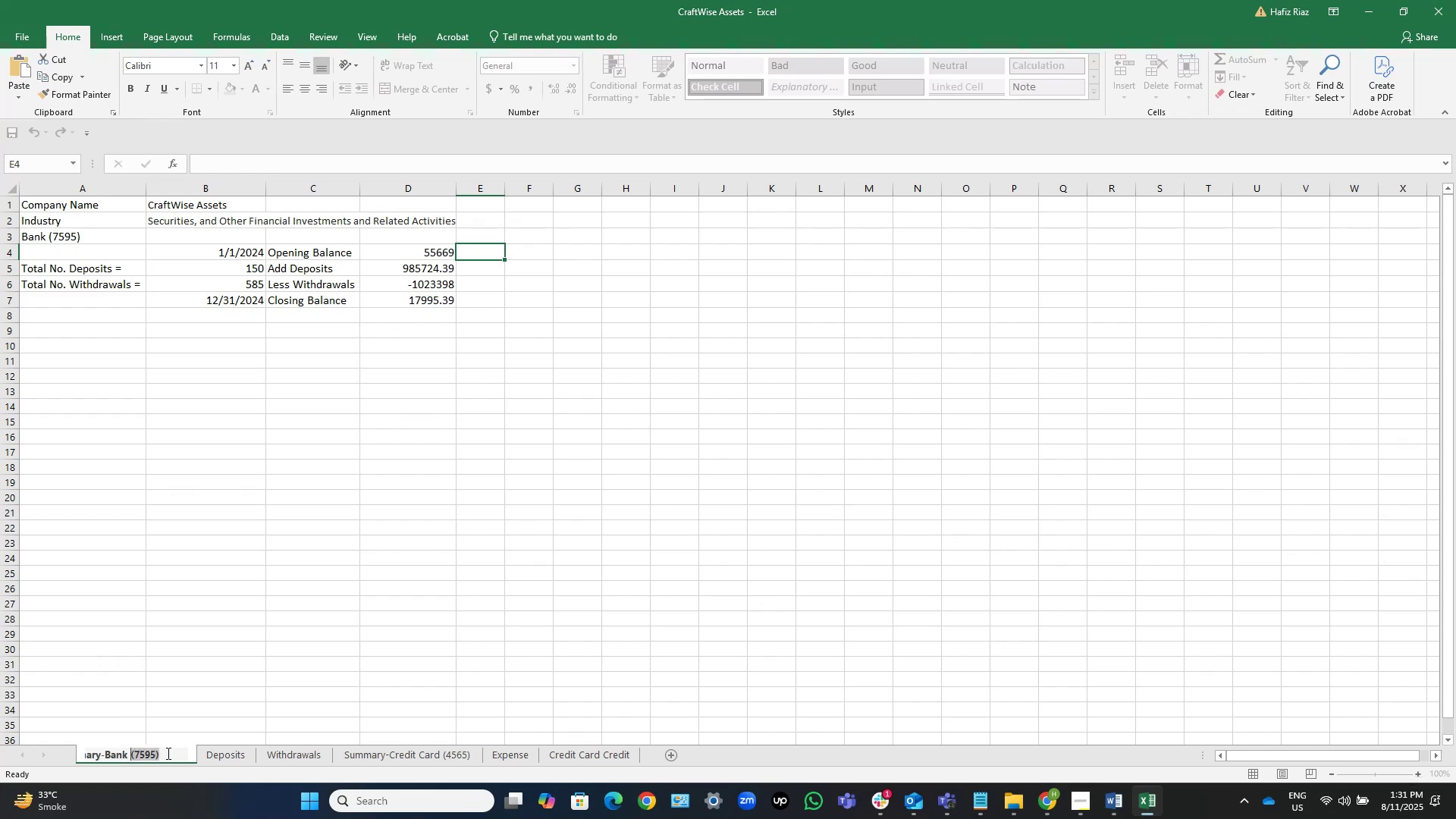 
key(Control+Shift+ArrowLeft)
 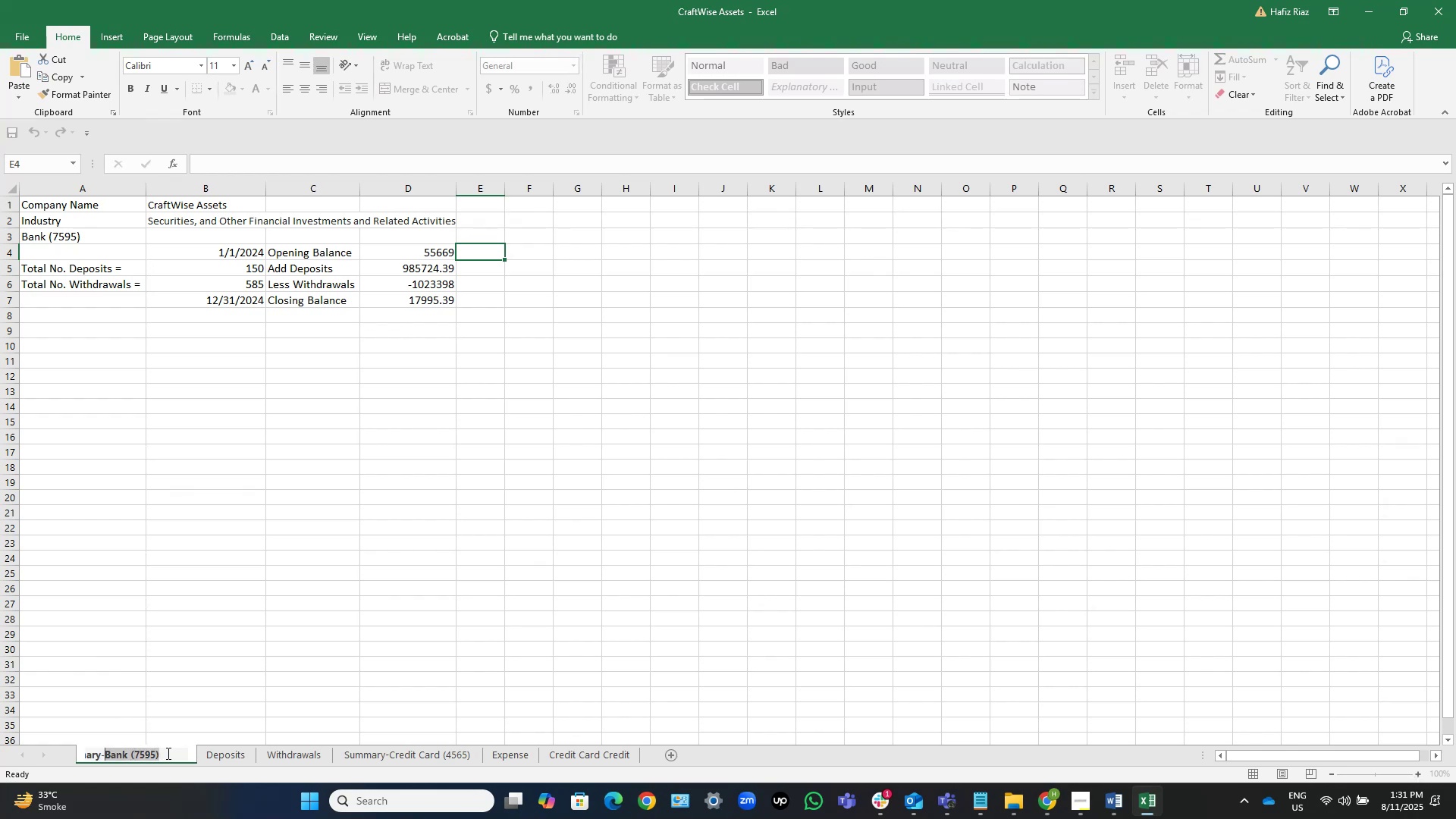 
key(Control+Shift+ArrowLeft)
 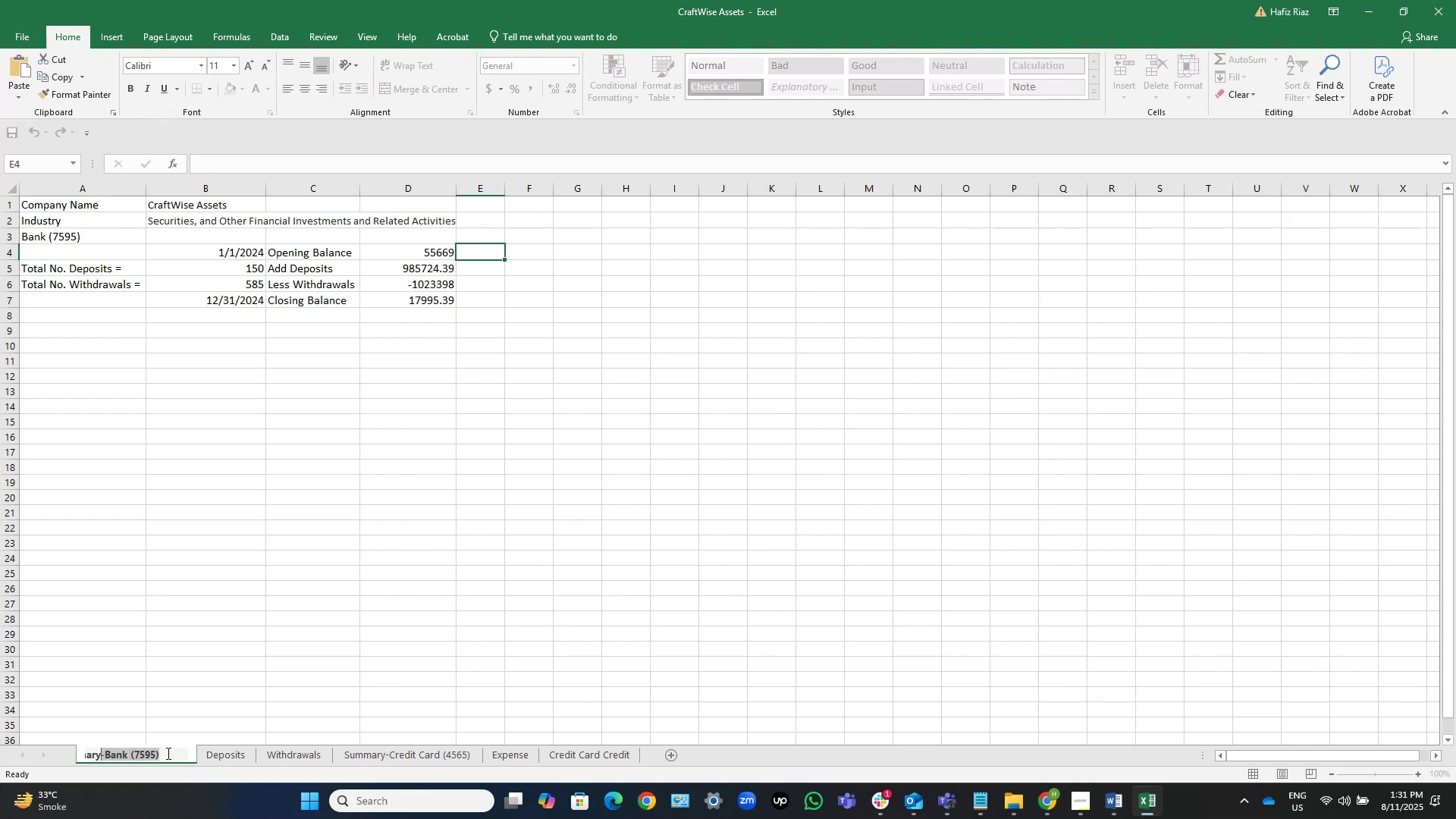 
key(Control+Shift+ArrowRight)
 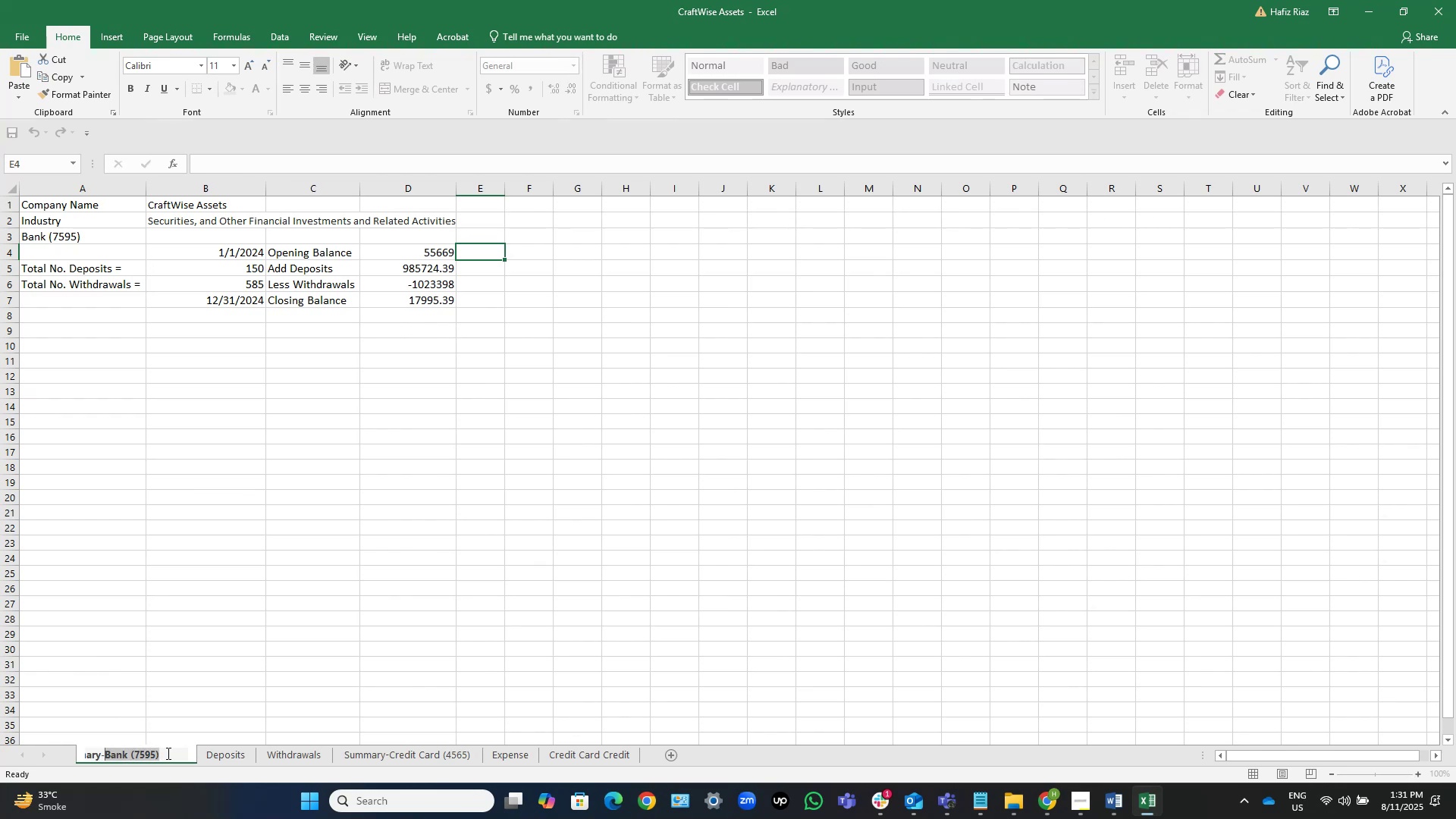 
key(Control+C)
 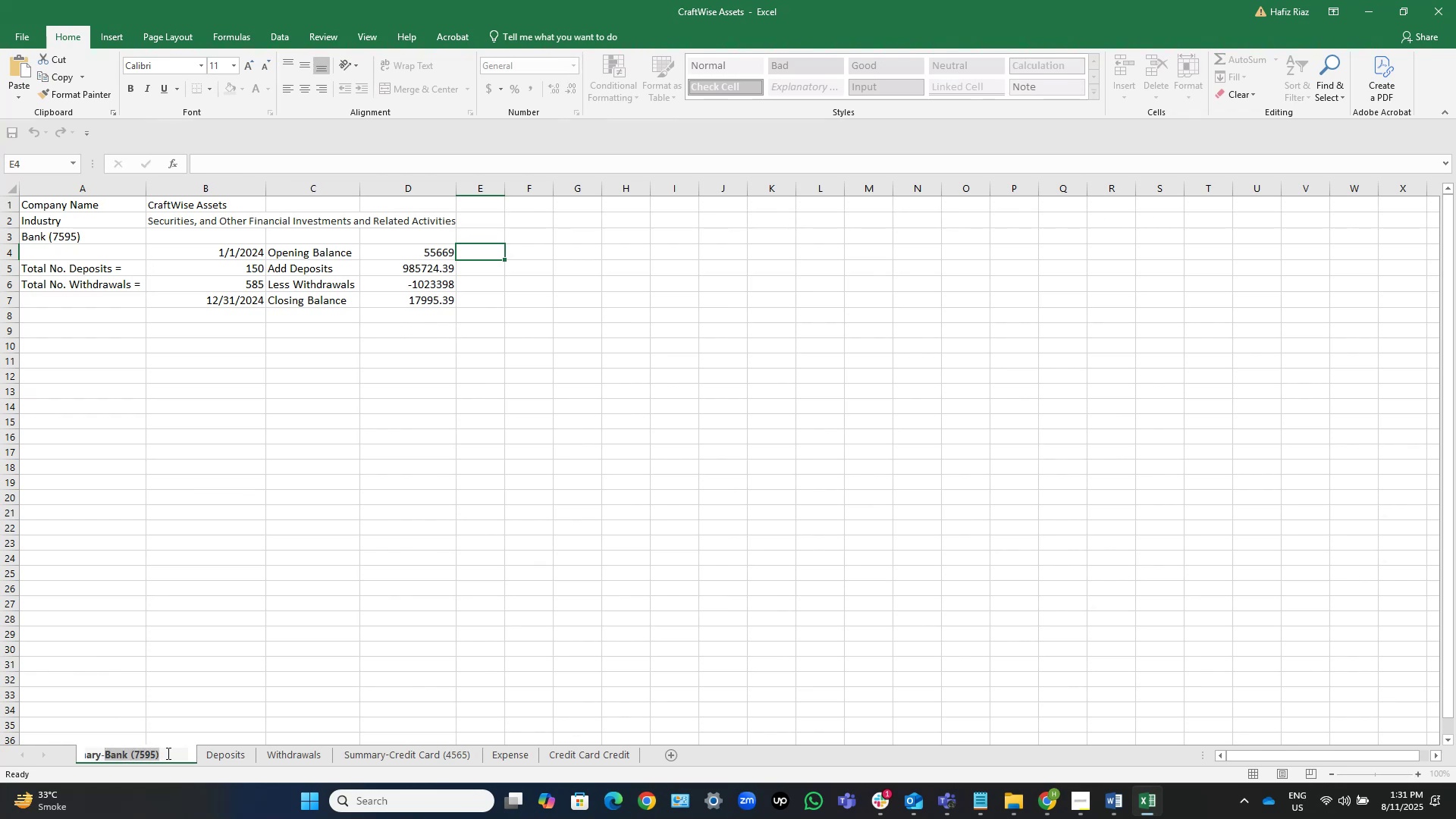 
key(Control+C)
 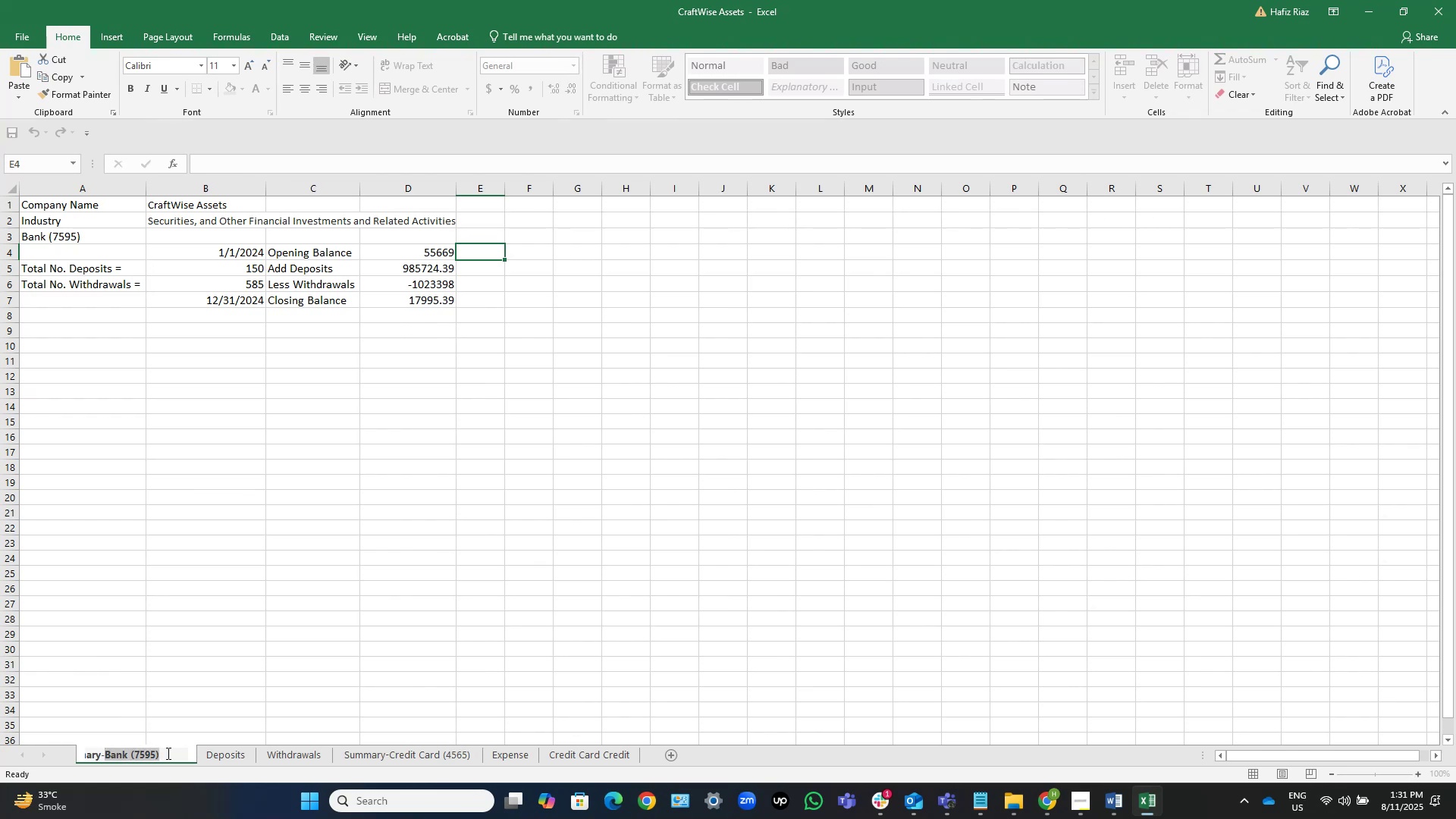 
key(Home)
 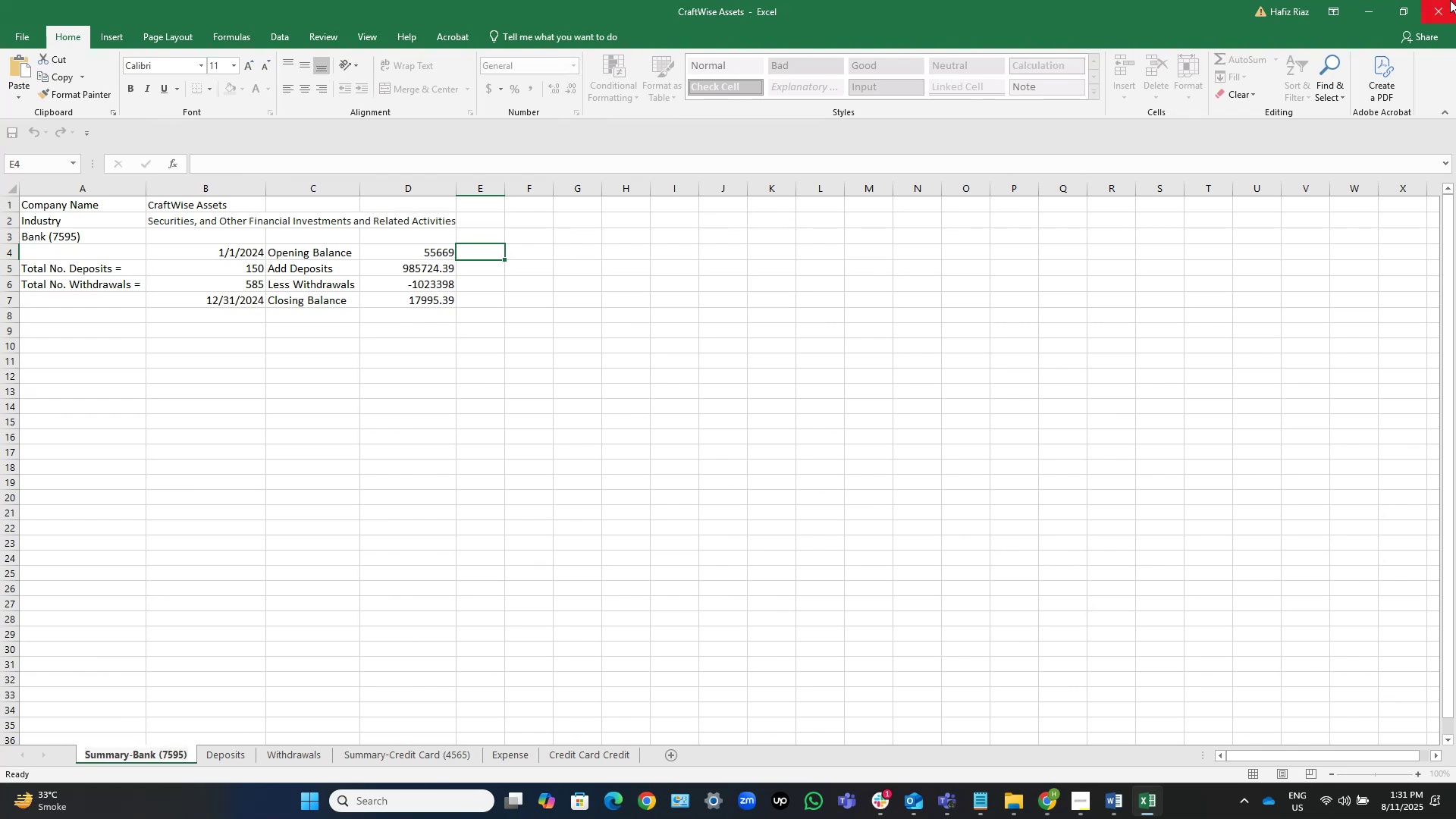 
left_click([1374, 11])
 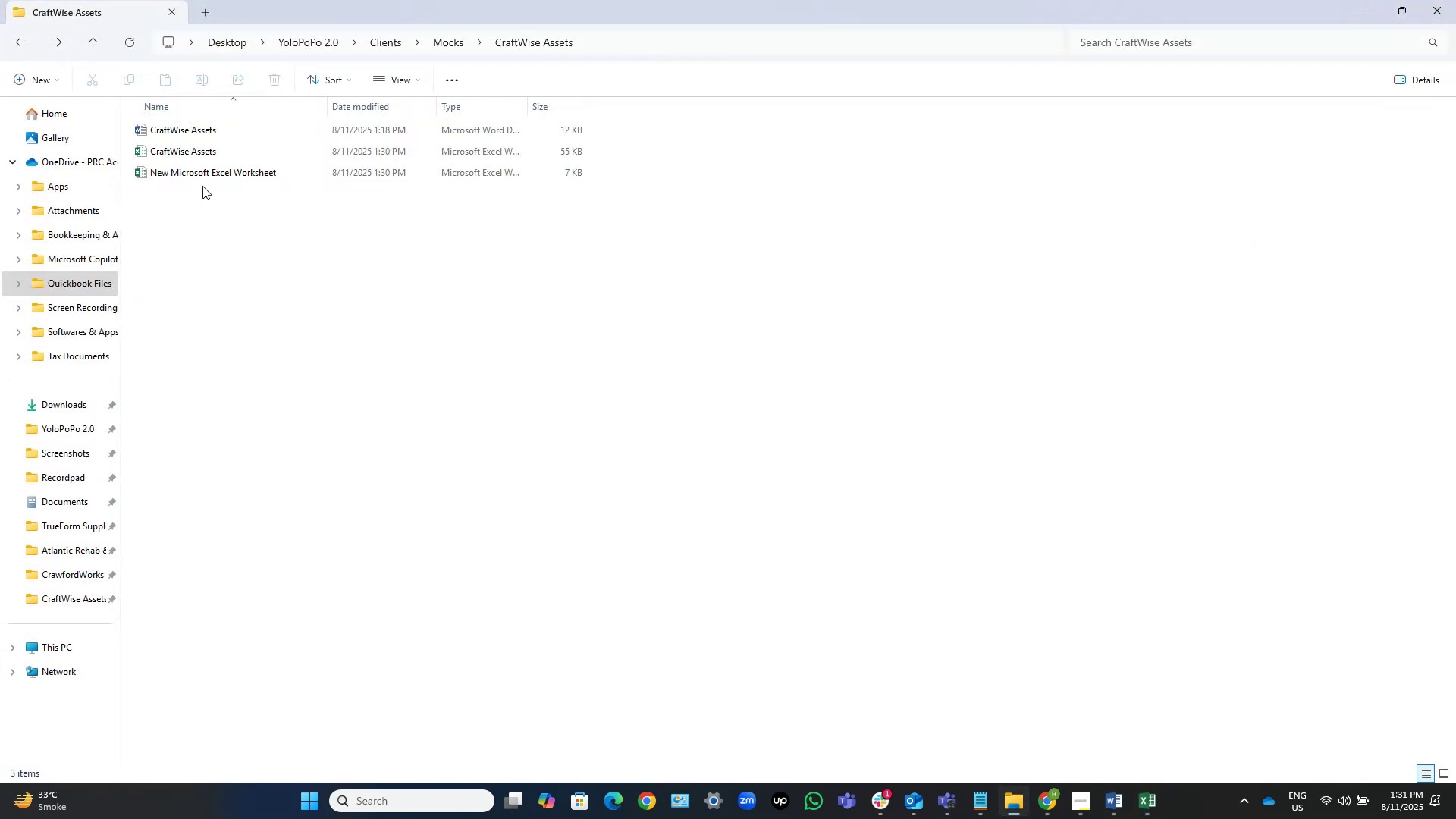 
left_click([183, 174])
 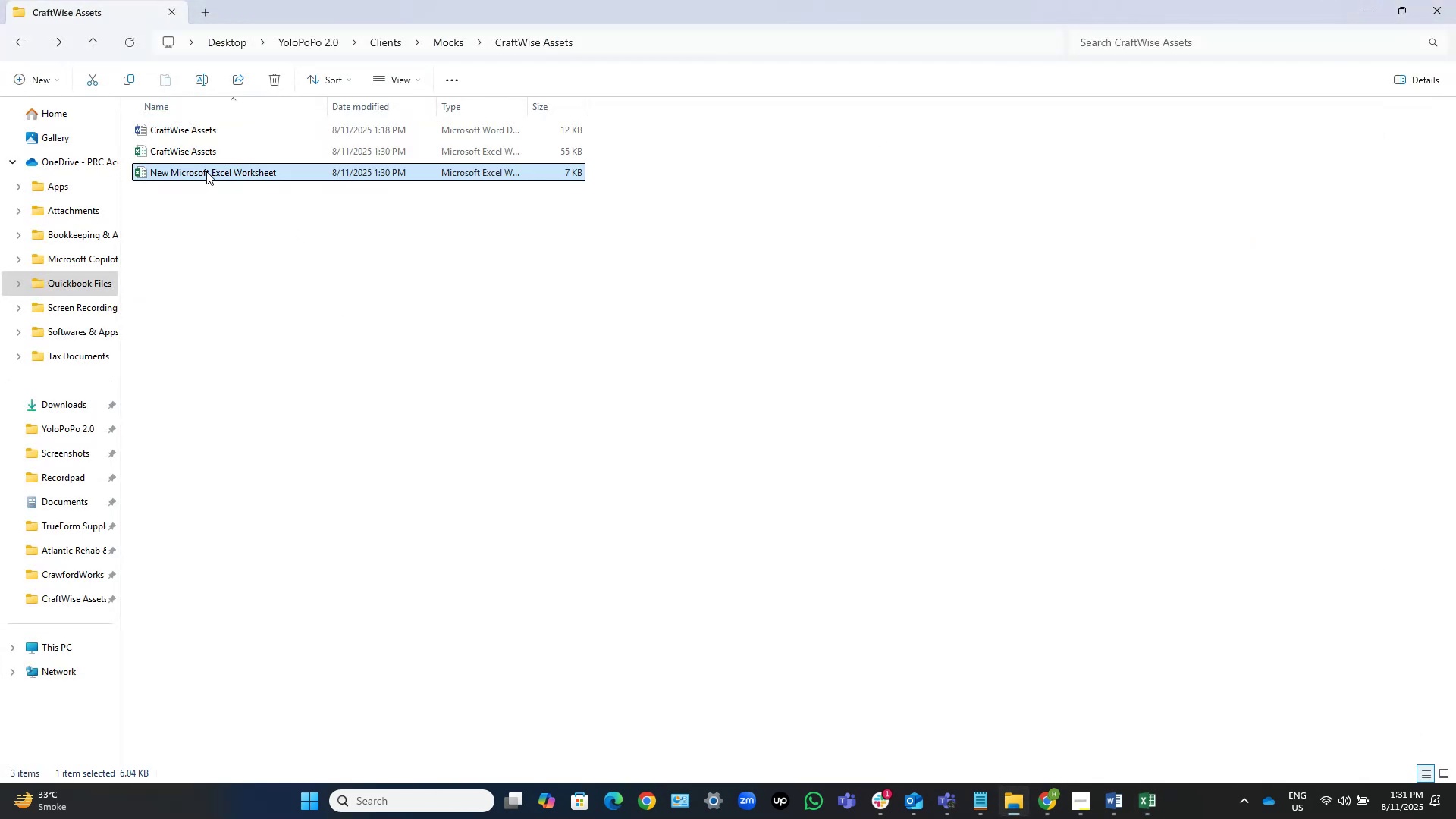 
left_click([206, 171])
 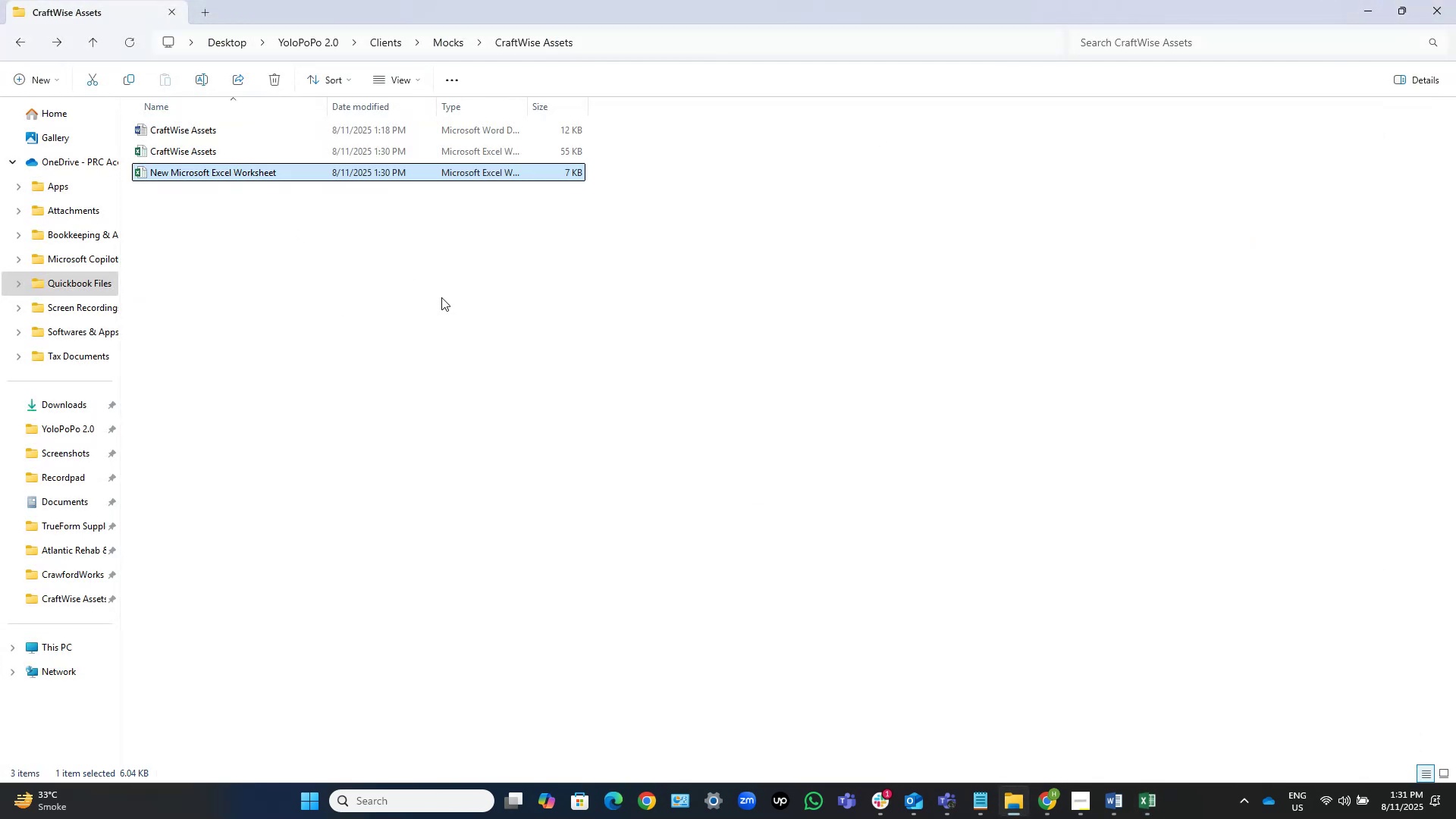 
key(Control+V)
 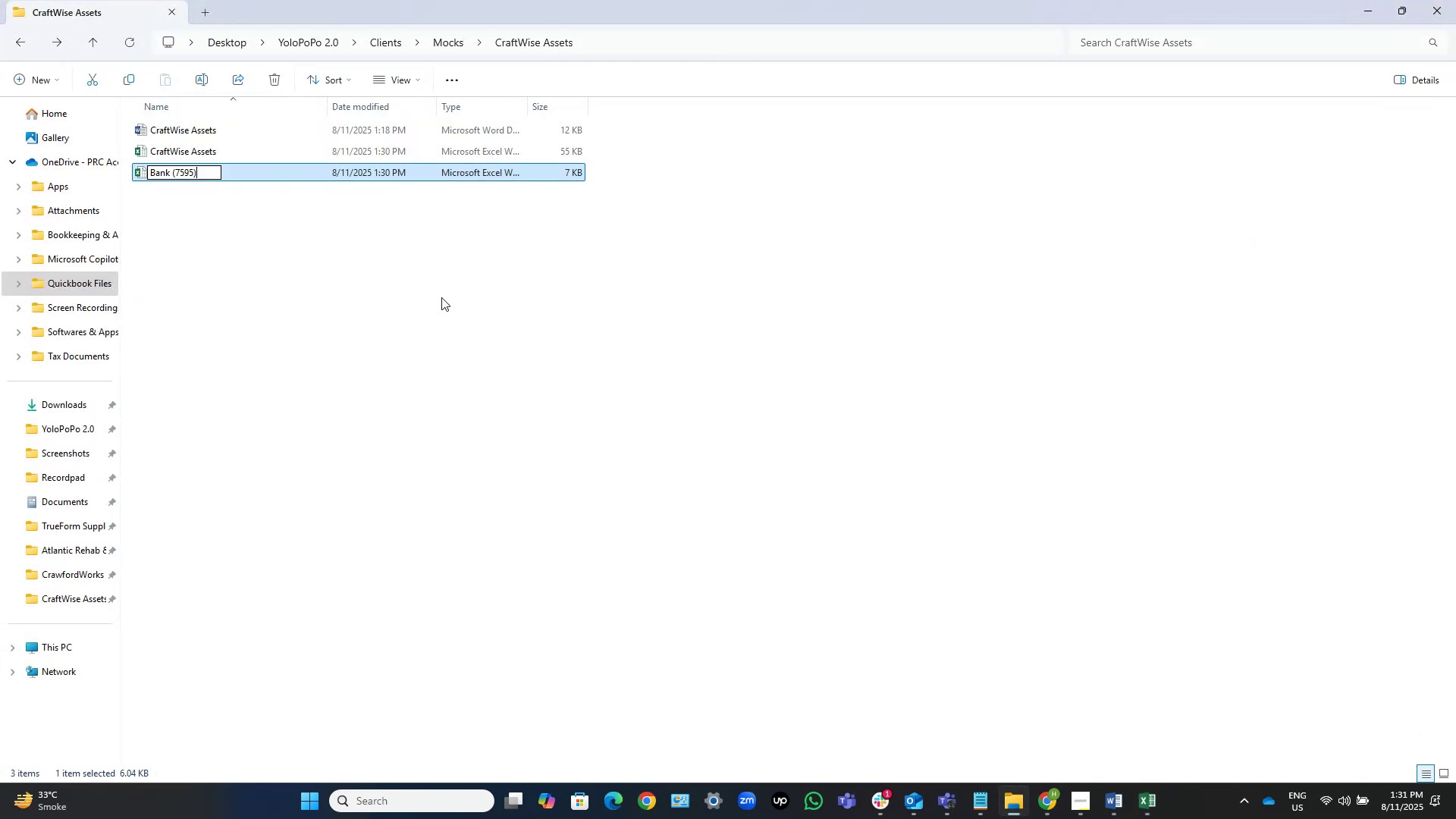 
key(NumpadEnter)
 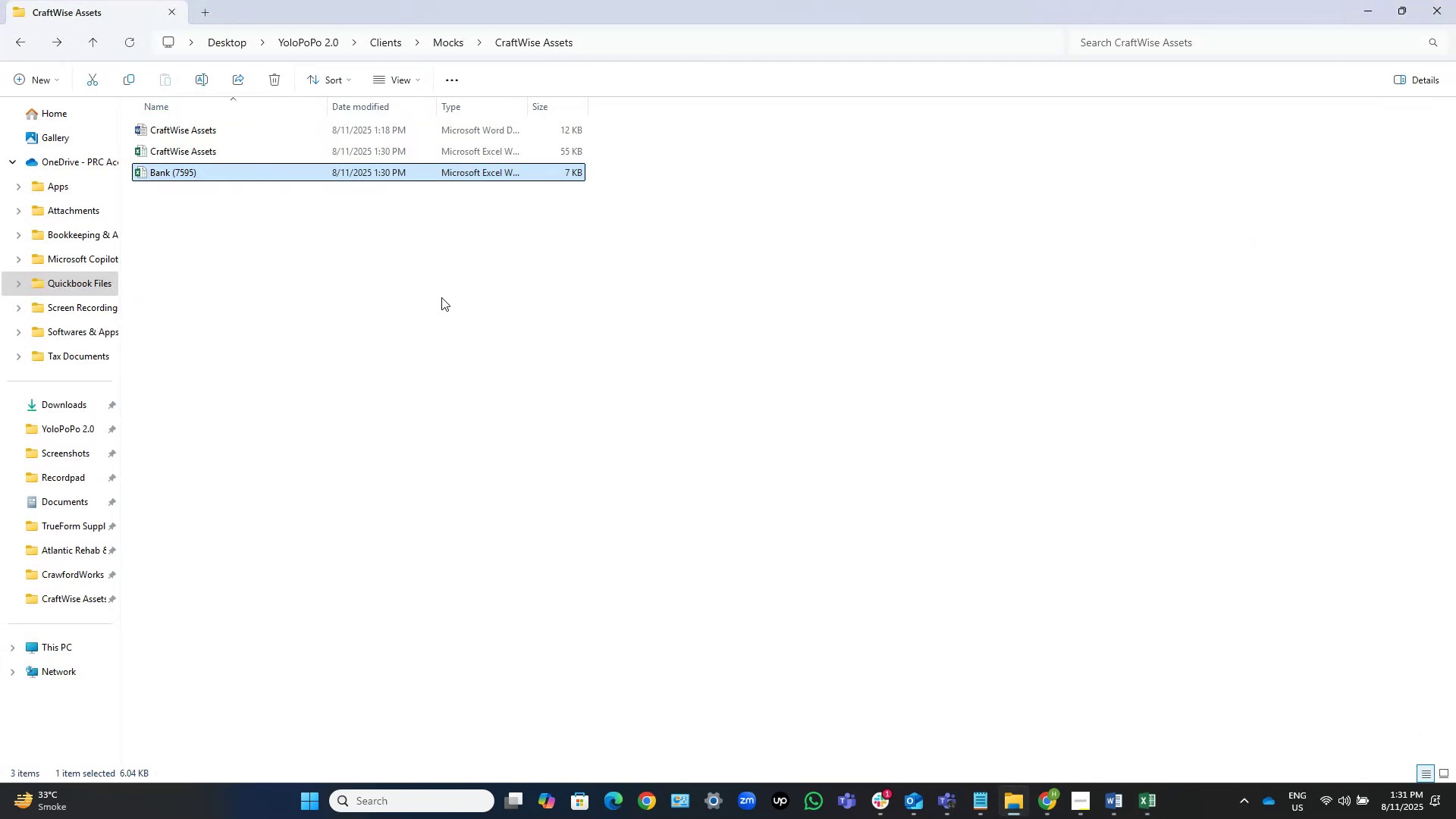 
left_click([441, 297])
 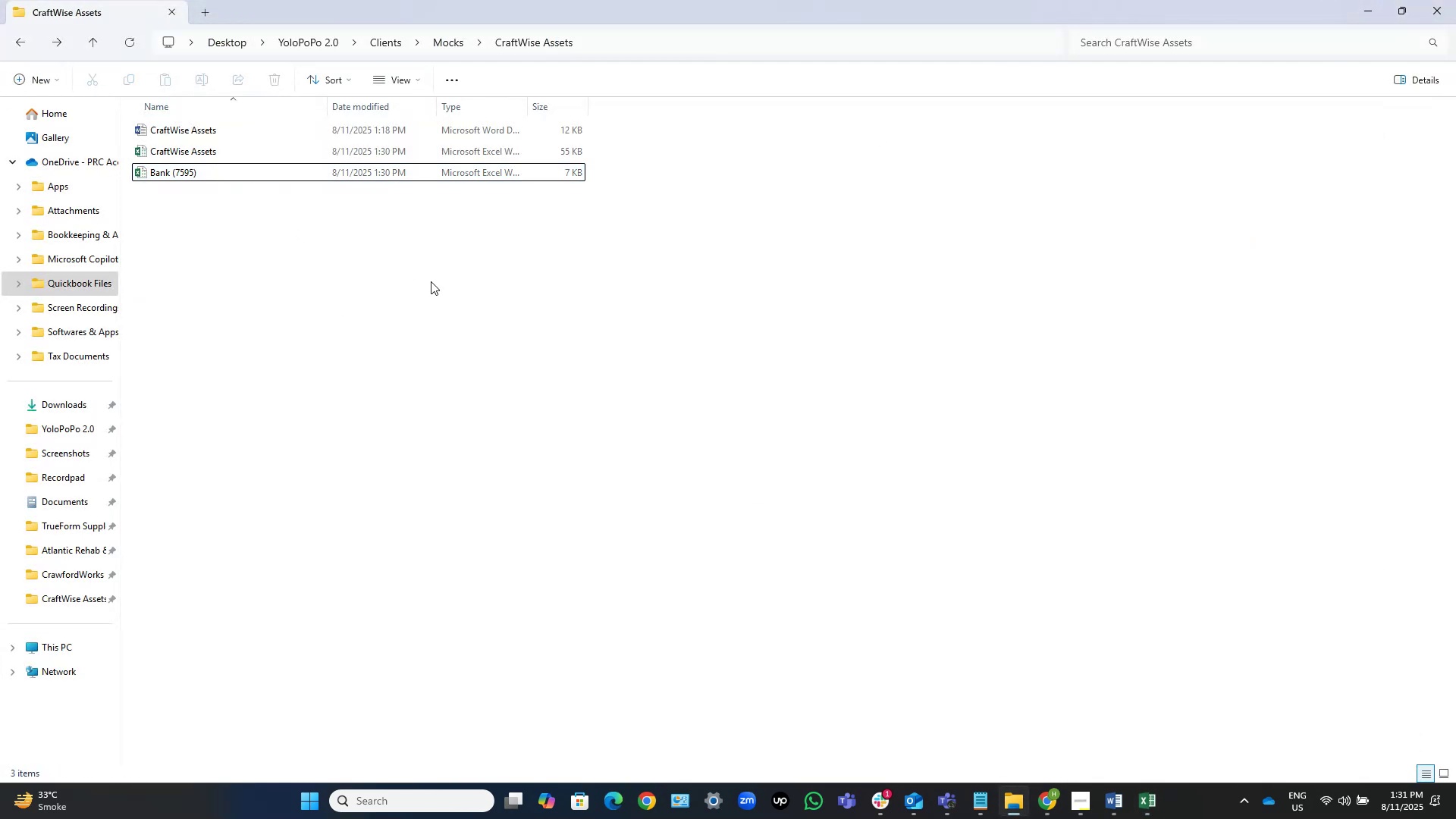 
right_click([428, 278])
 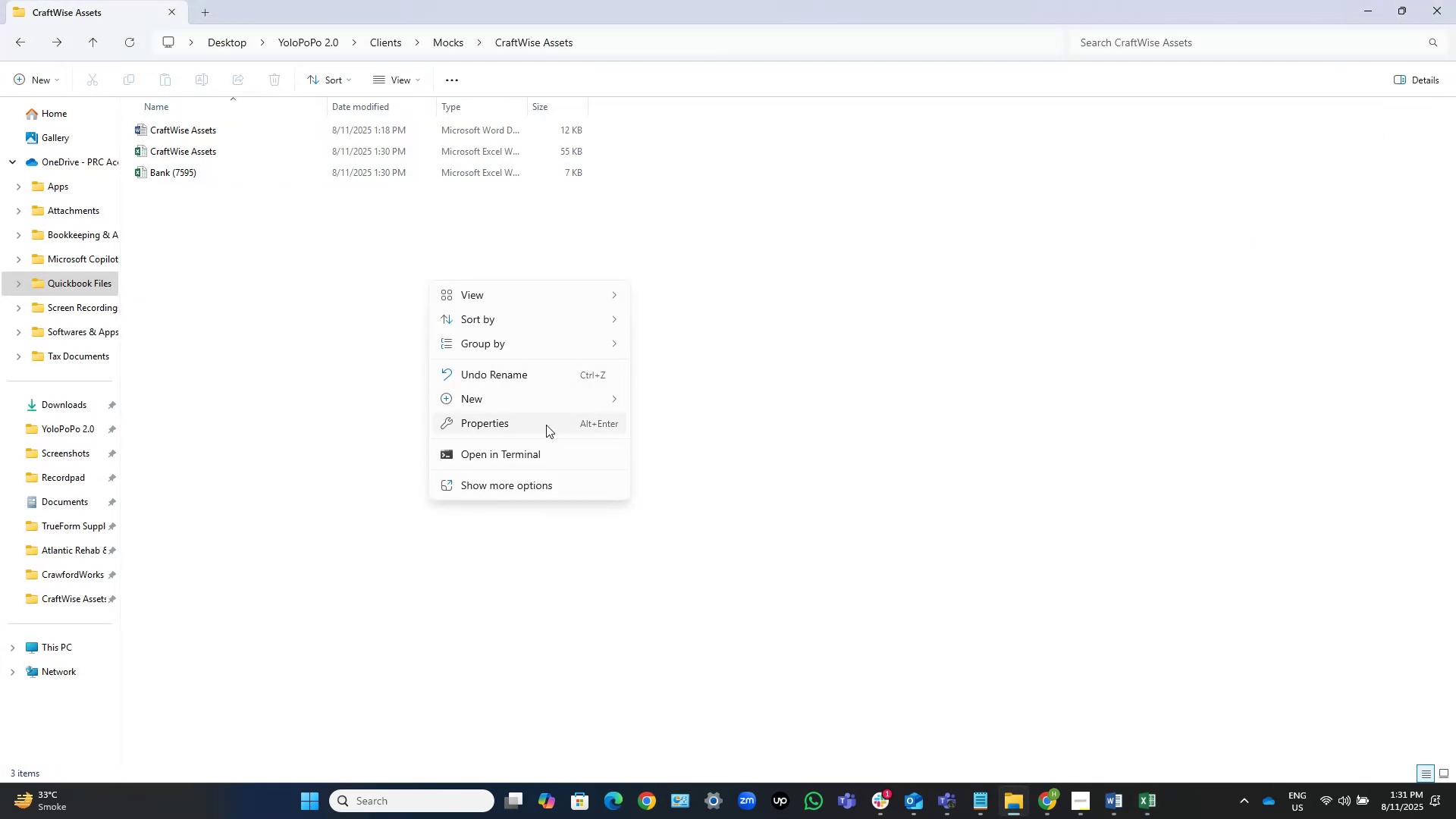 
mouse_move([582, 408])
 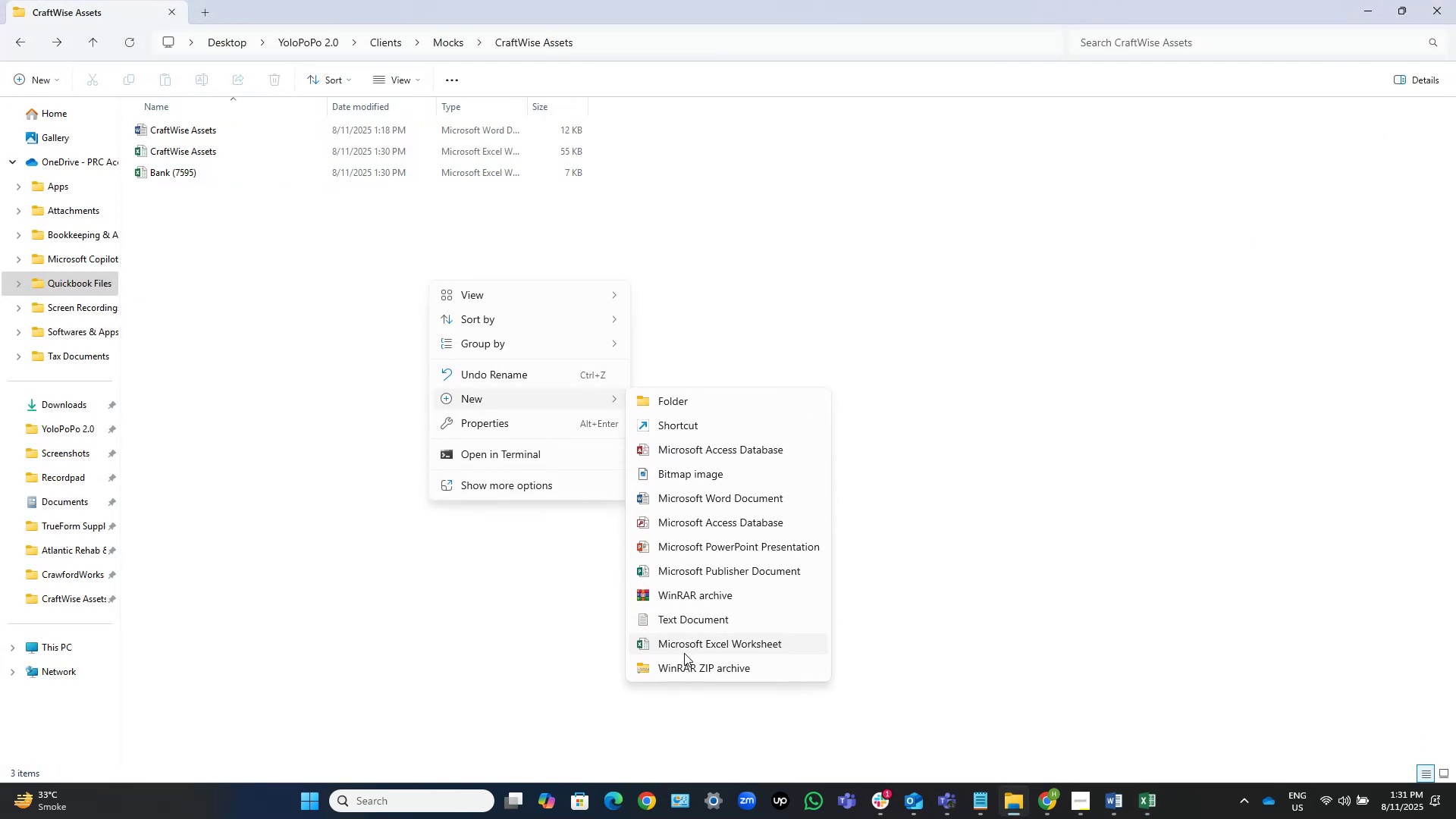 
left_click([684, 653])
 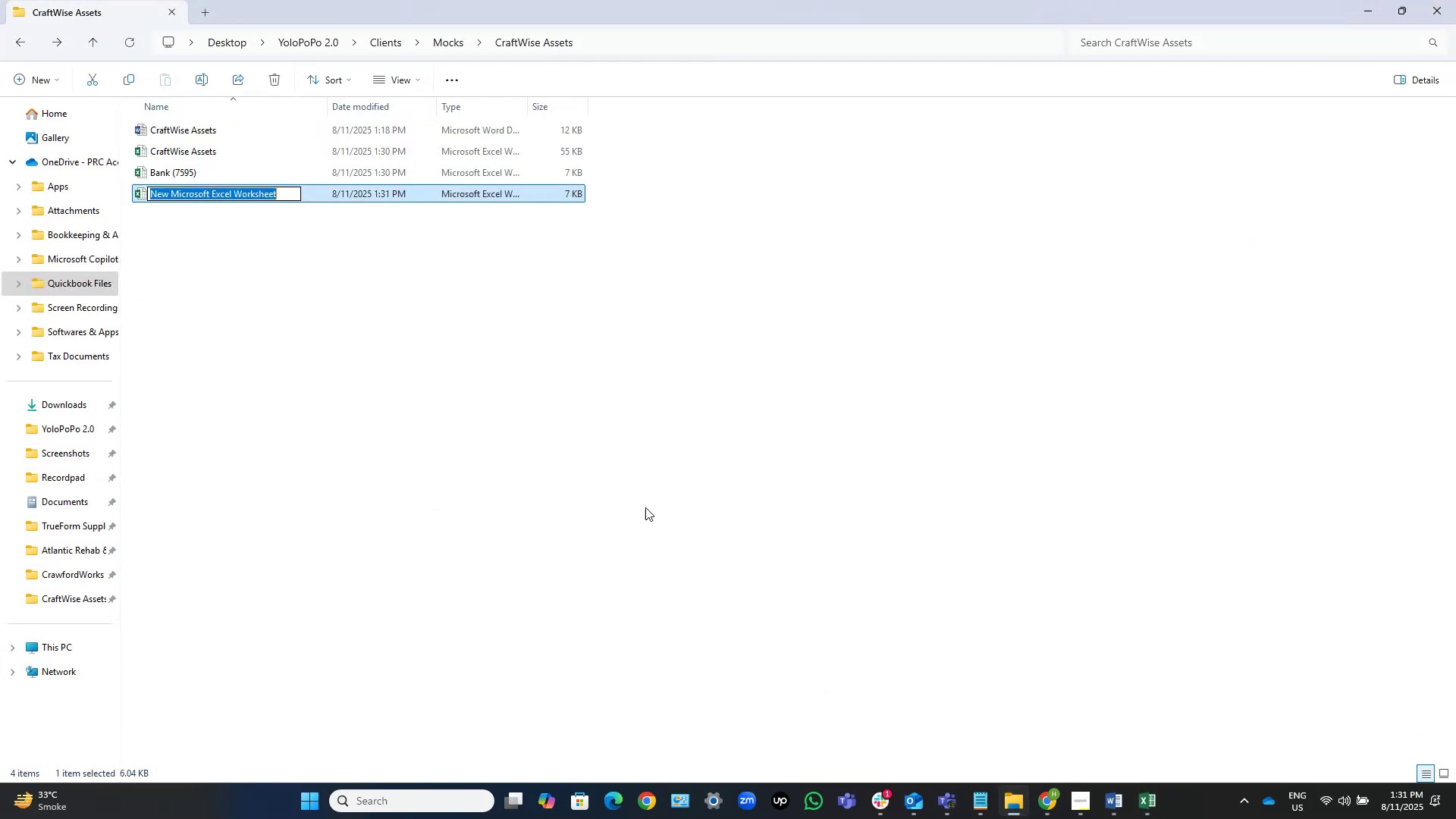 
left_click([617, 473])
 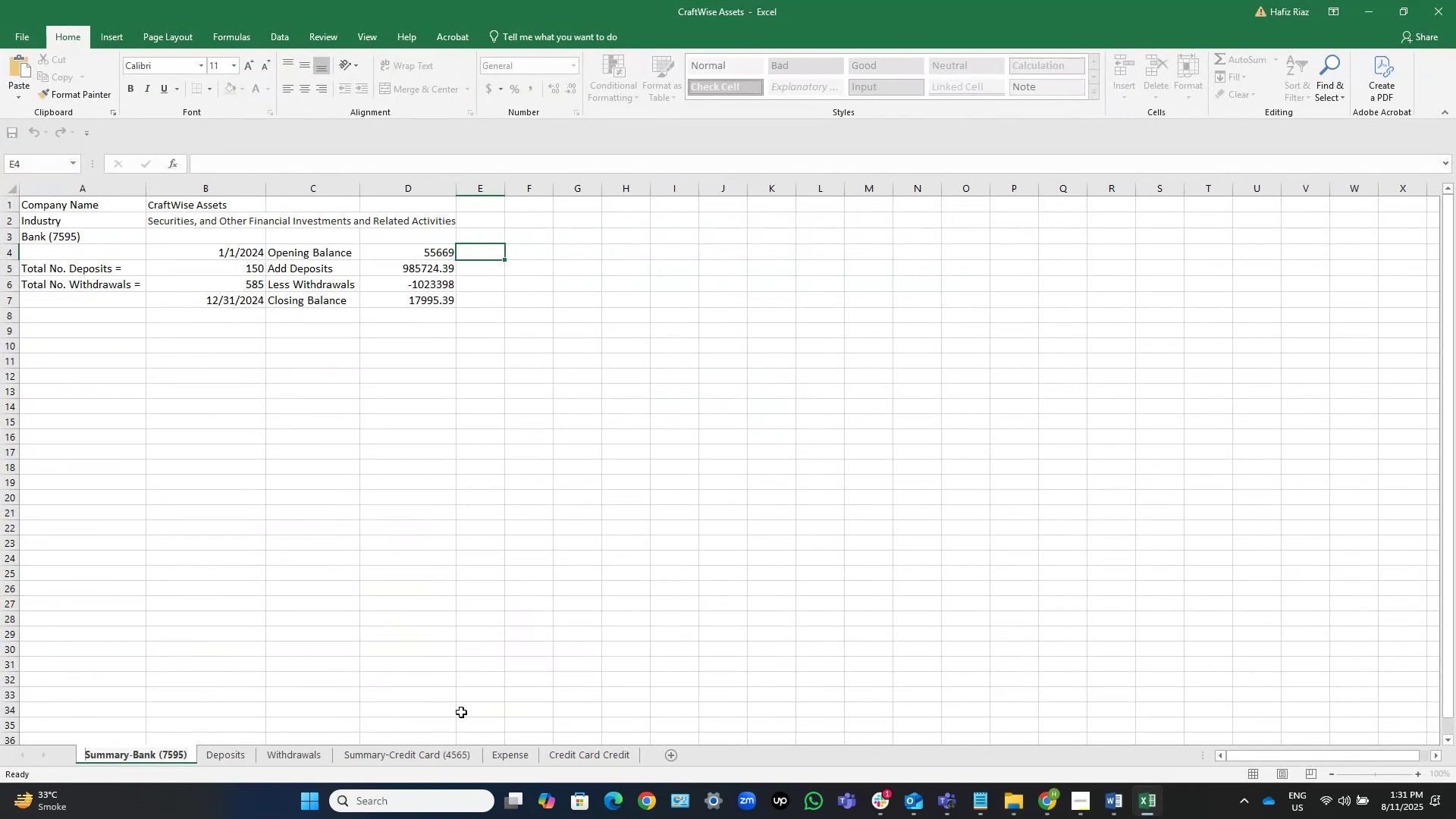 
left_click([460, 755])
 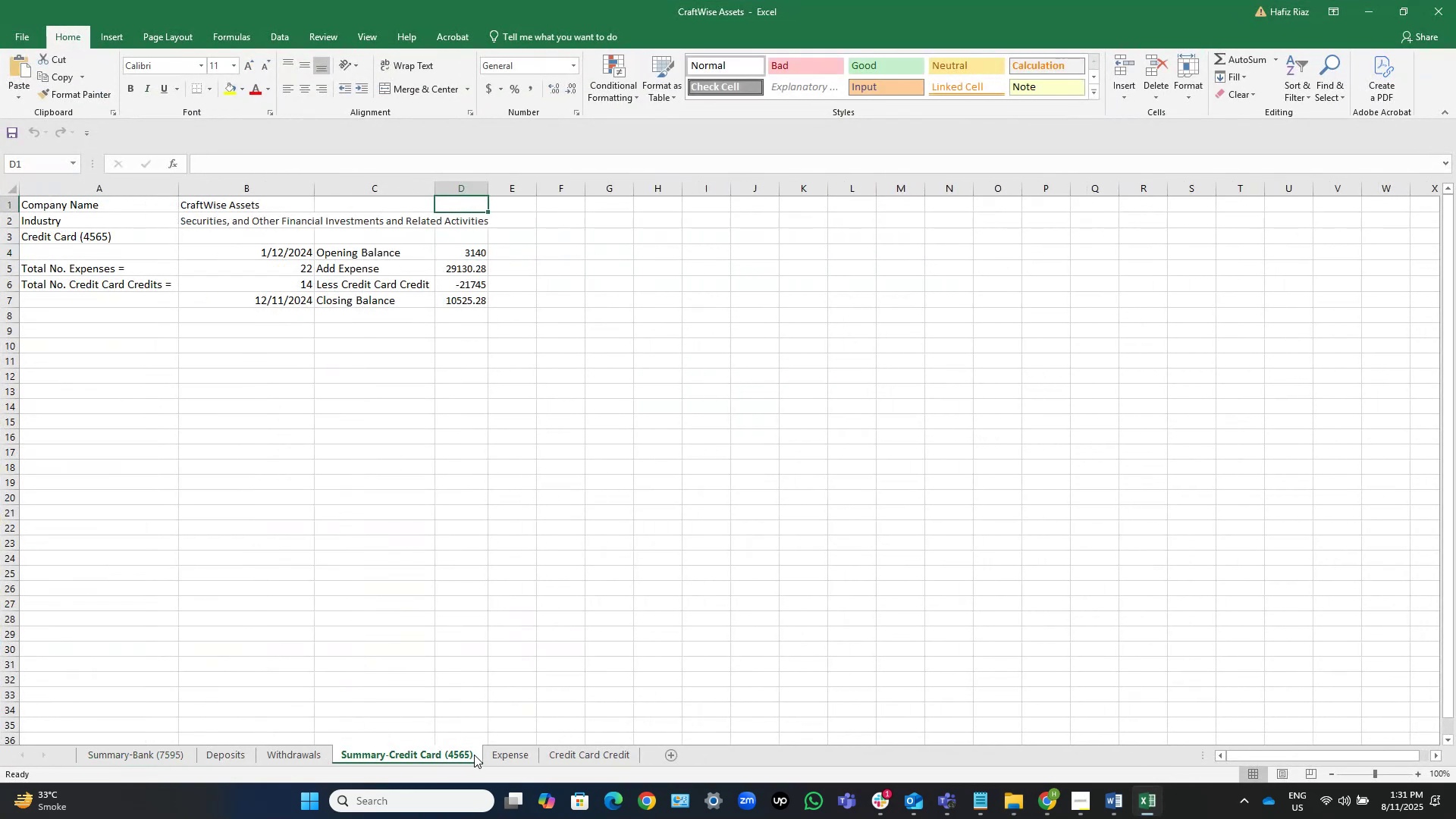 
double_click([474, 755])
 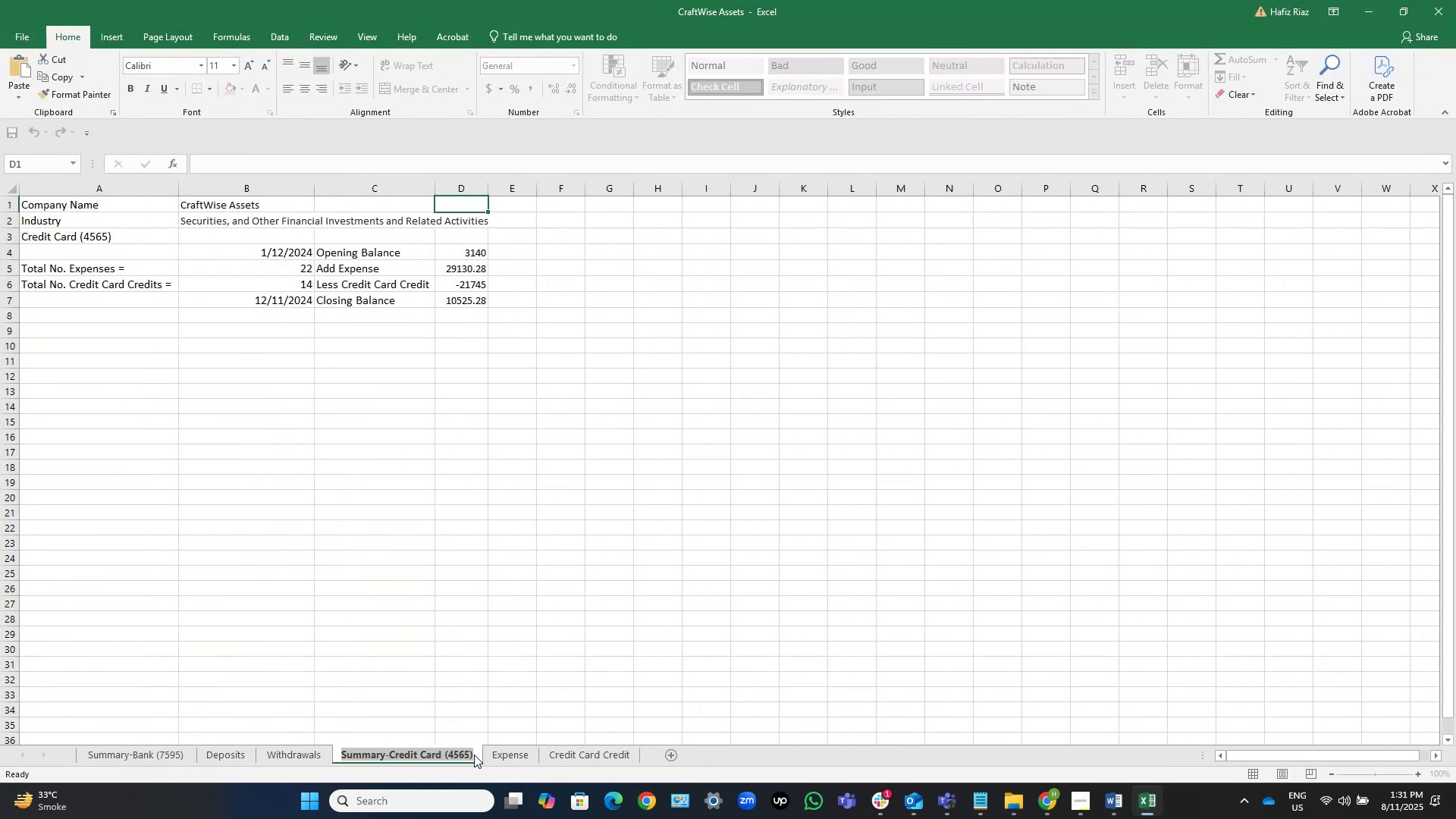 
key(ArrowRight)
 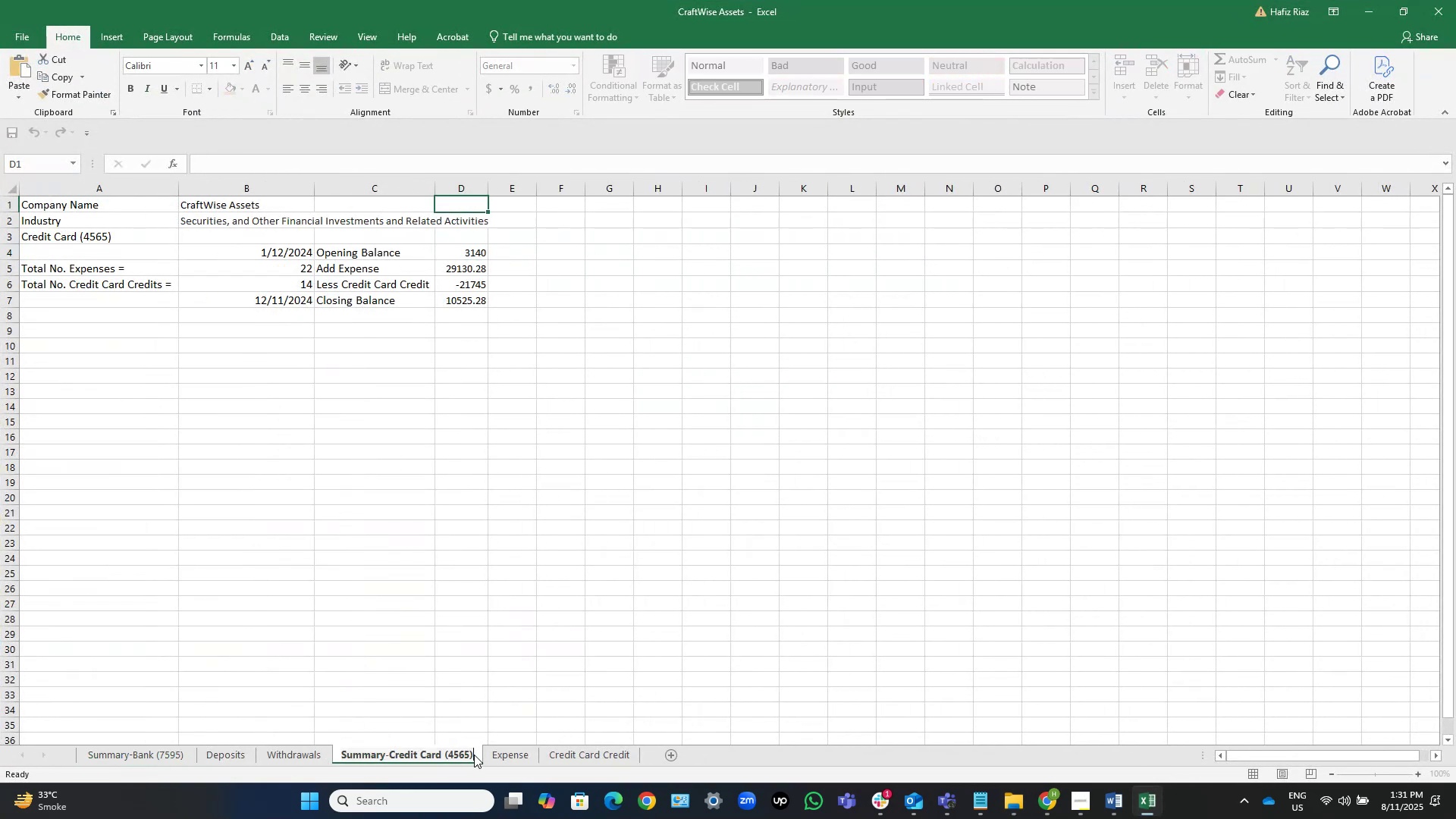 
key(Control+Shift+ArrowLeft)
 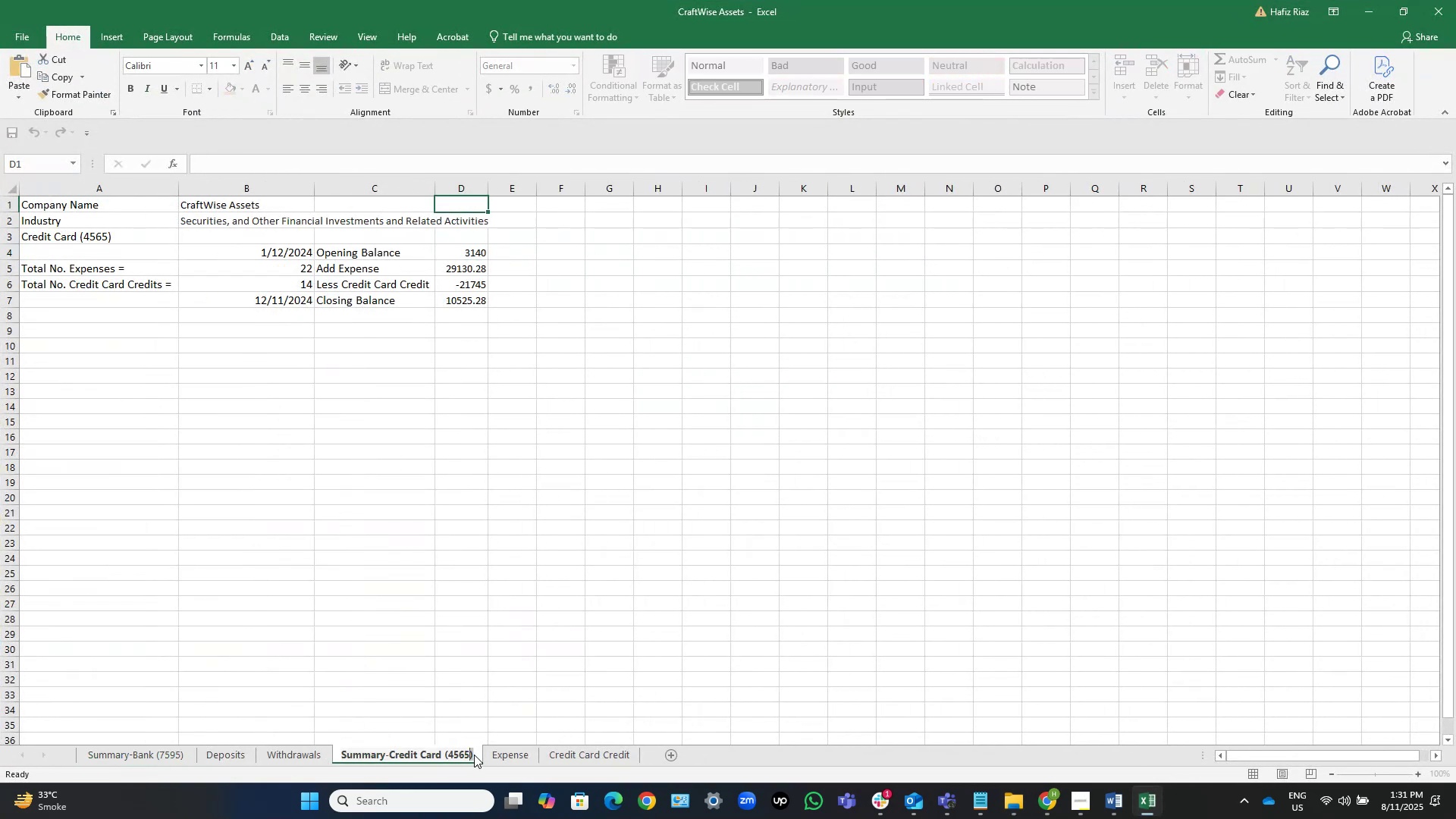 
key(Control+Shift+ArrowLeft)
 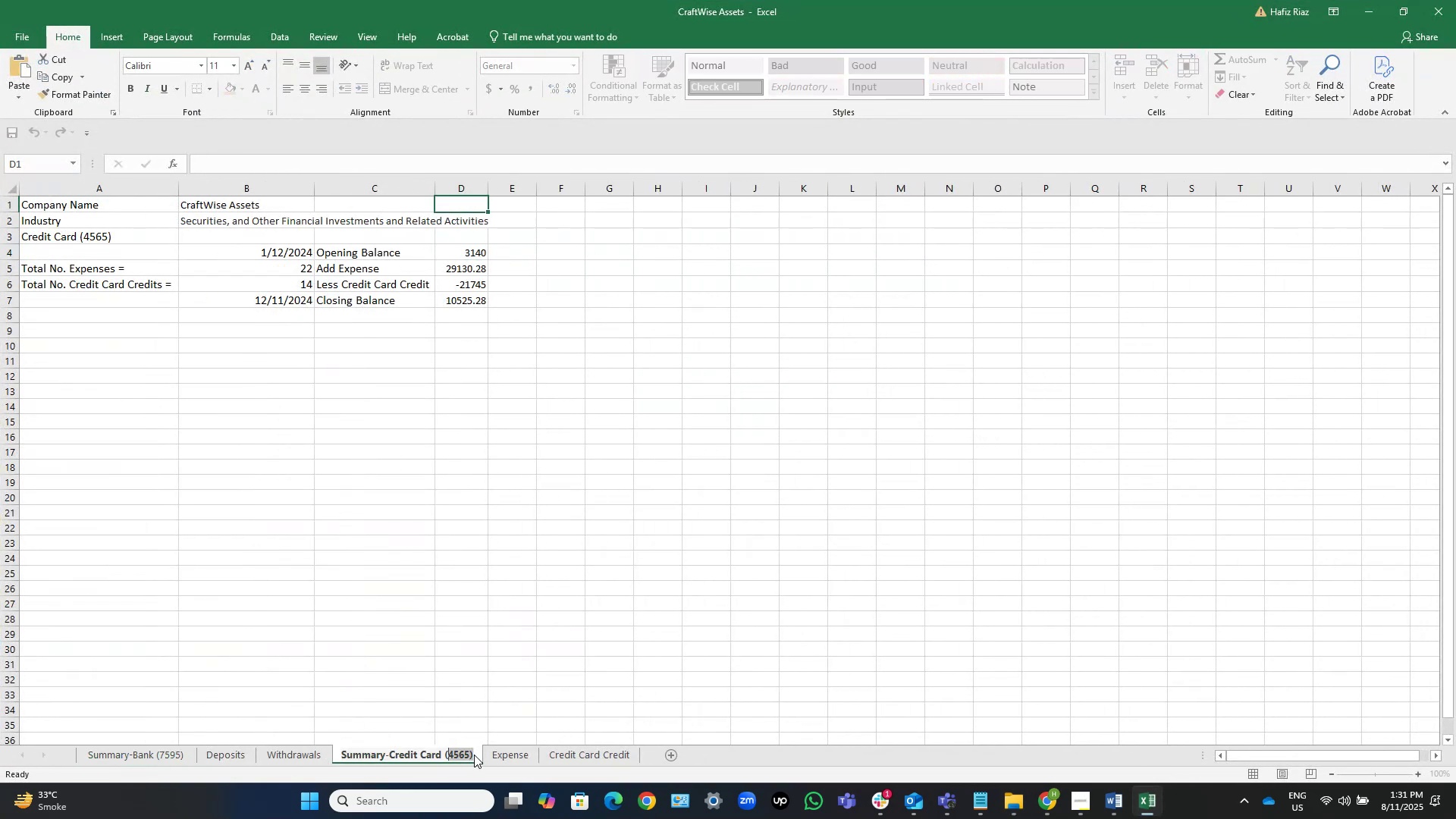 
key(Control+Shift+ArrowLeft)
 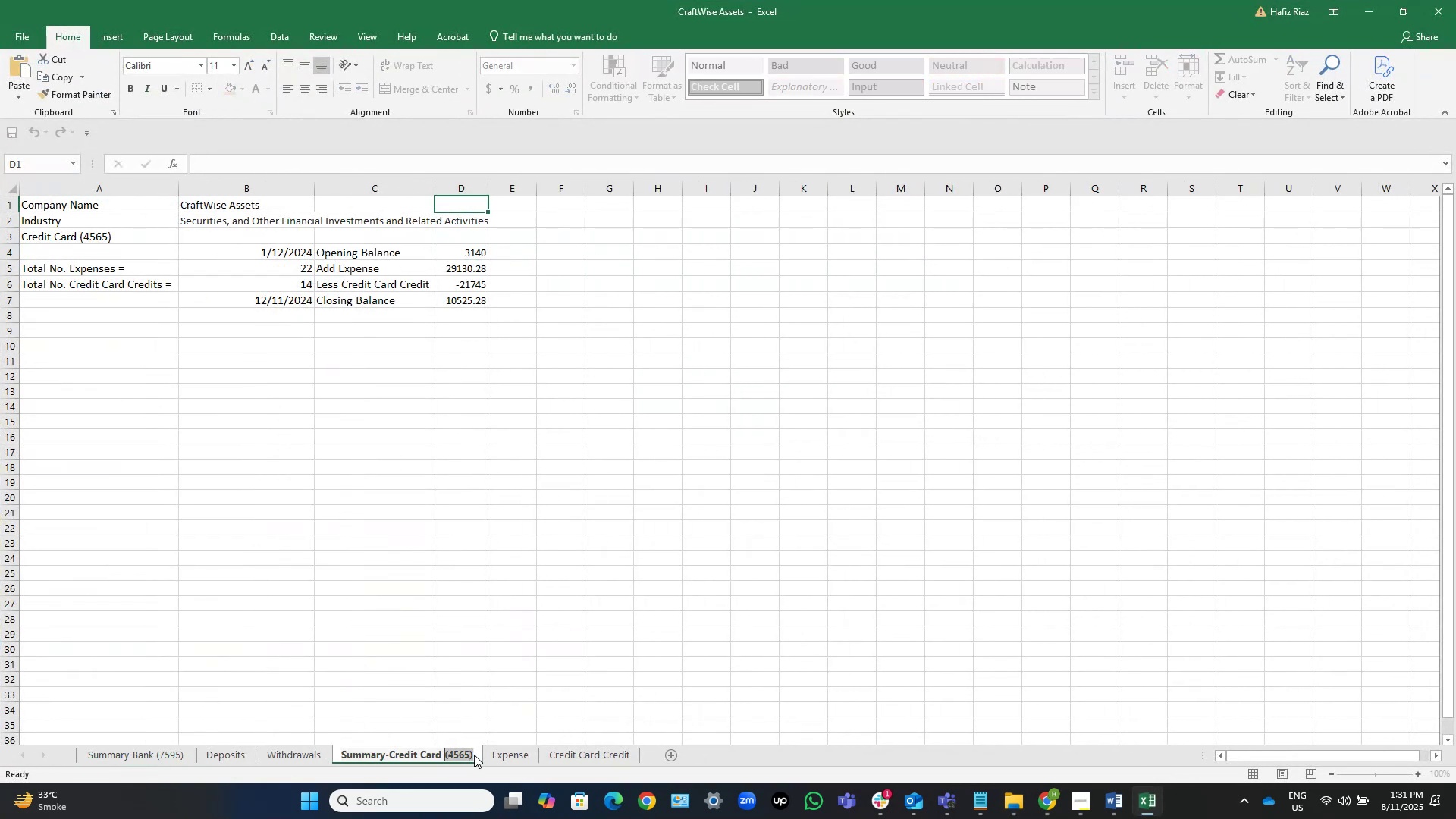 
key(Control+Shift+ArrowLeft)
 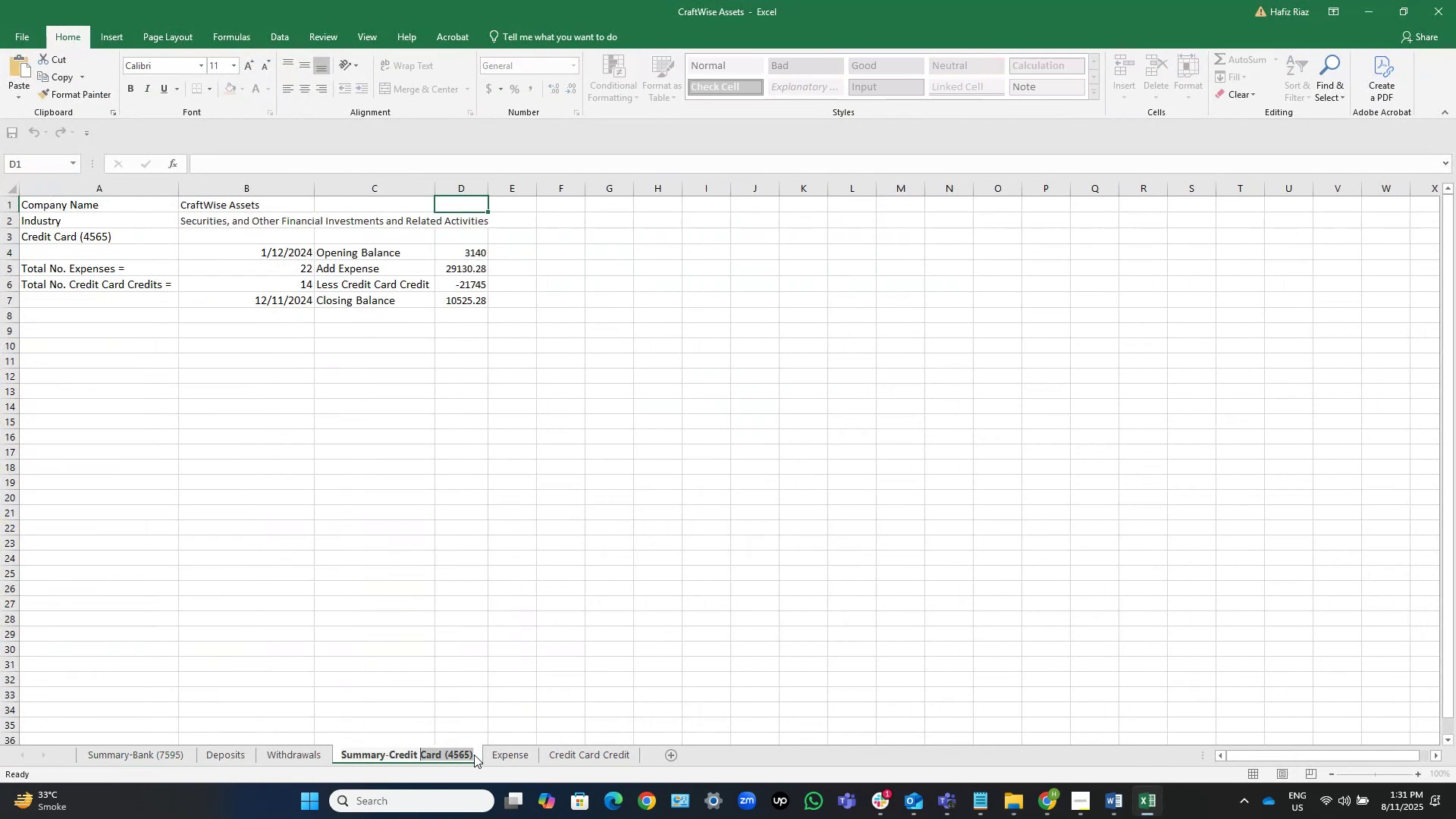 
key(Control+Shift+ArrowLeft)
 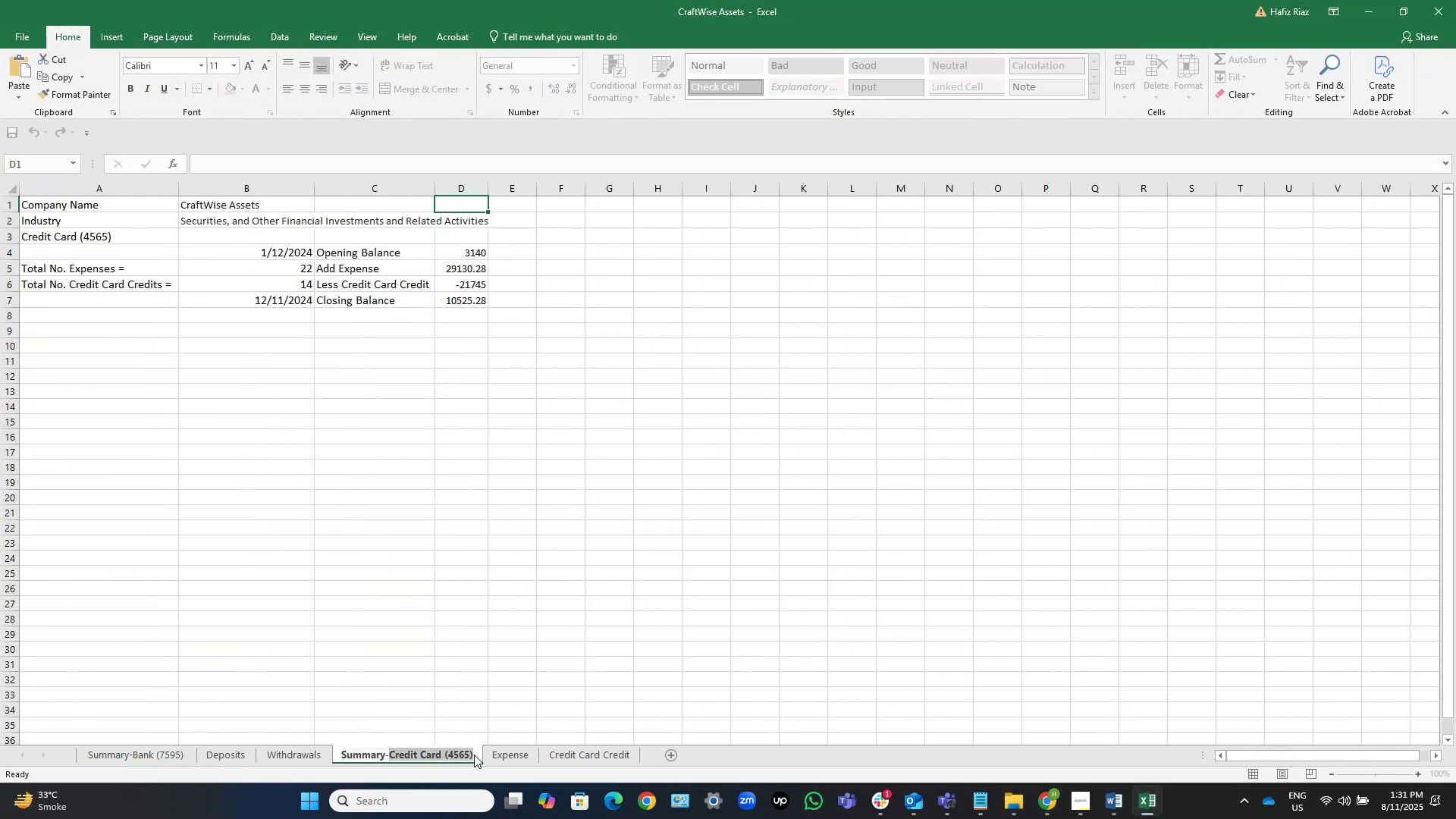 
hold_key(key=C, duration=0.57)
 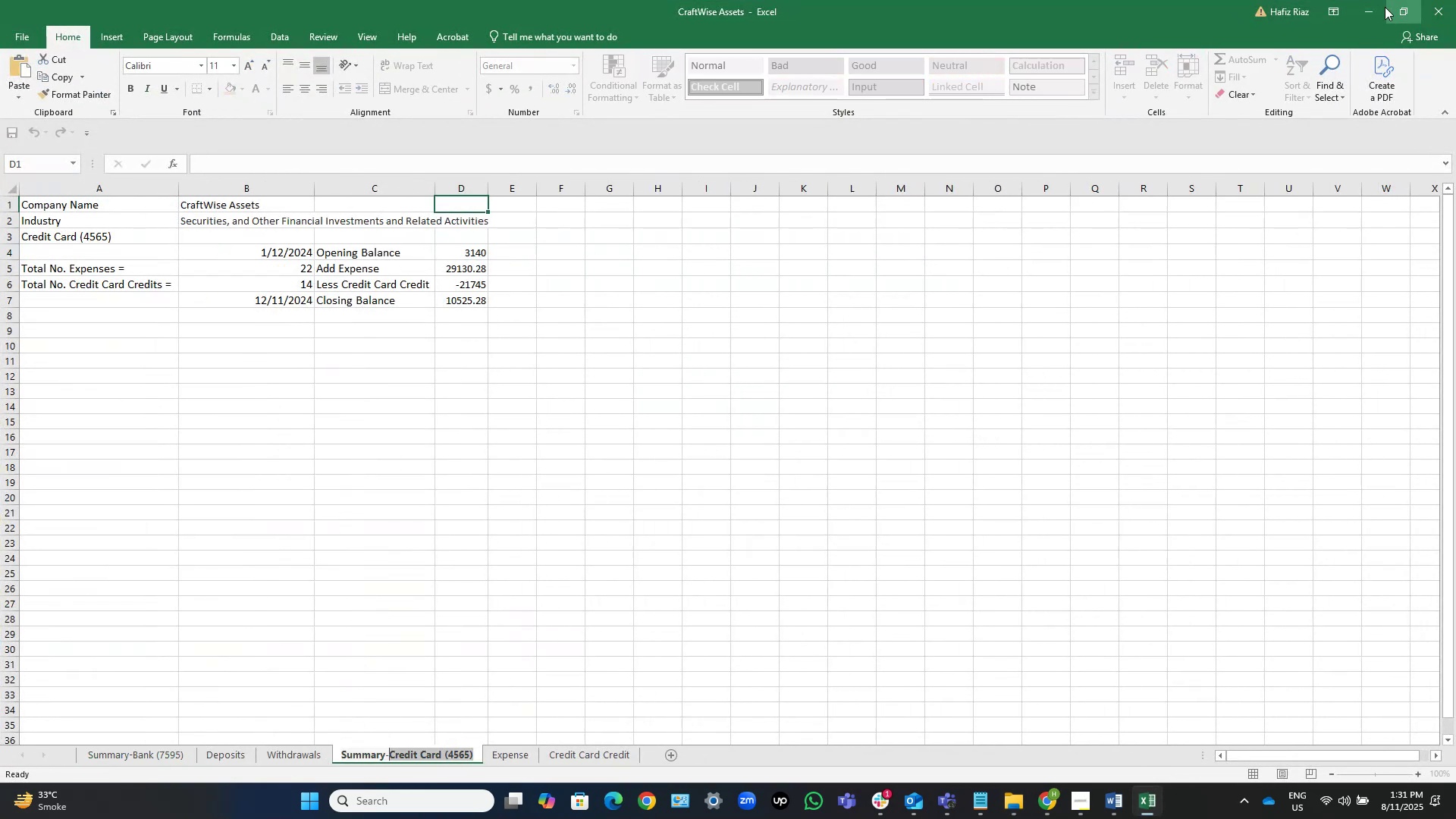 
left_click([1375, 4])
 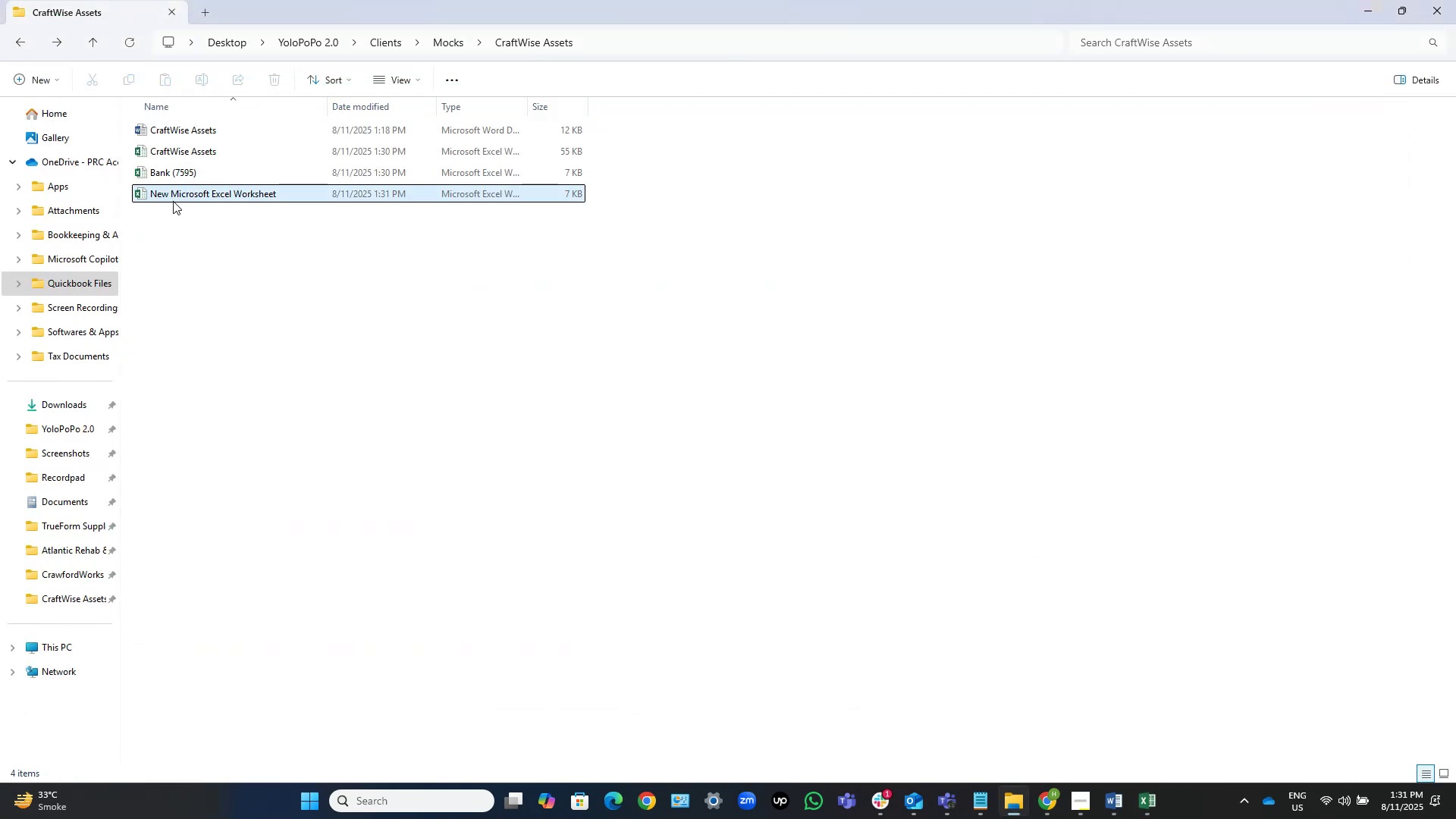 
left_click([190, 198])
 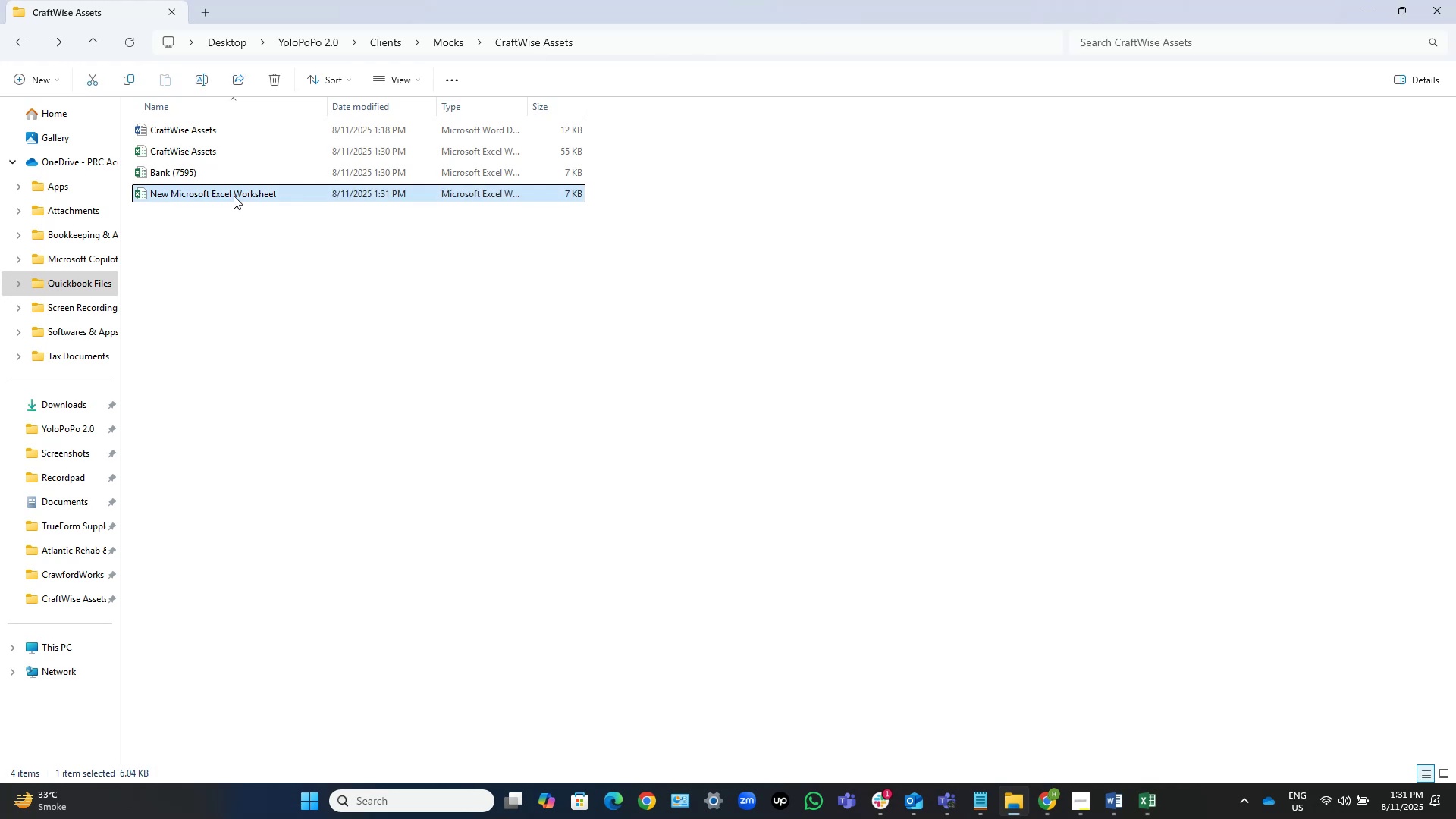 
double_click([234, 196])
 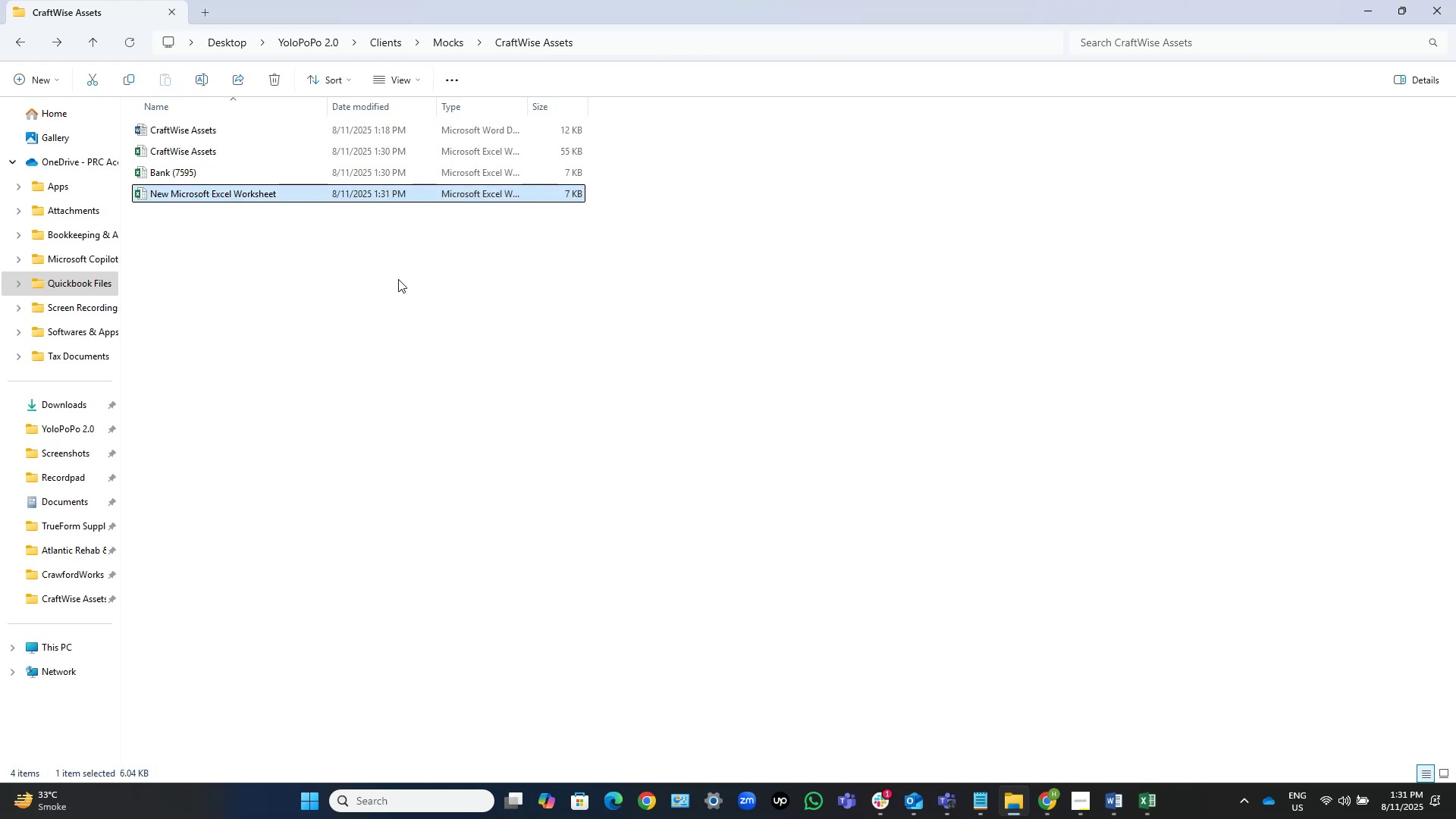 
key(Control+V)
 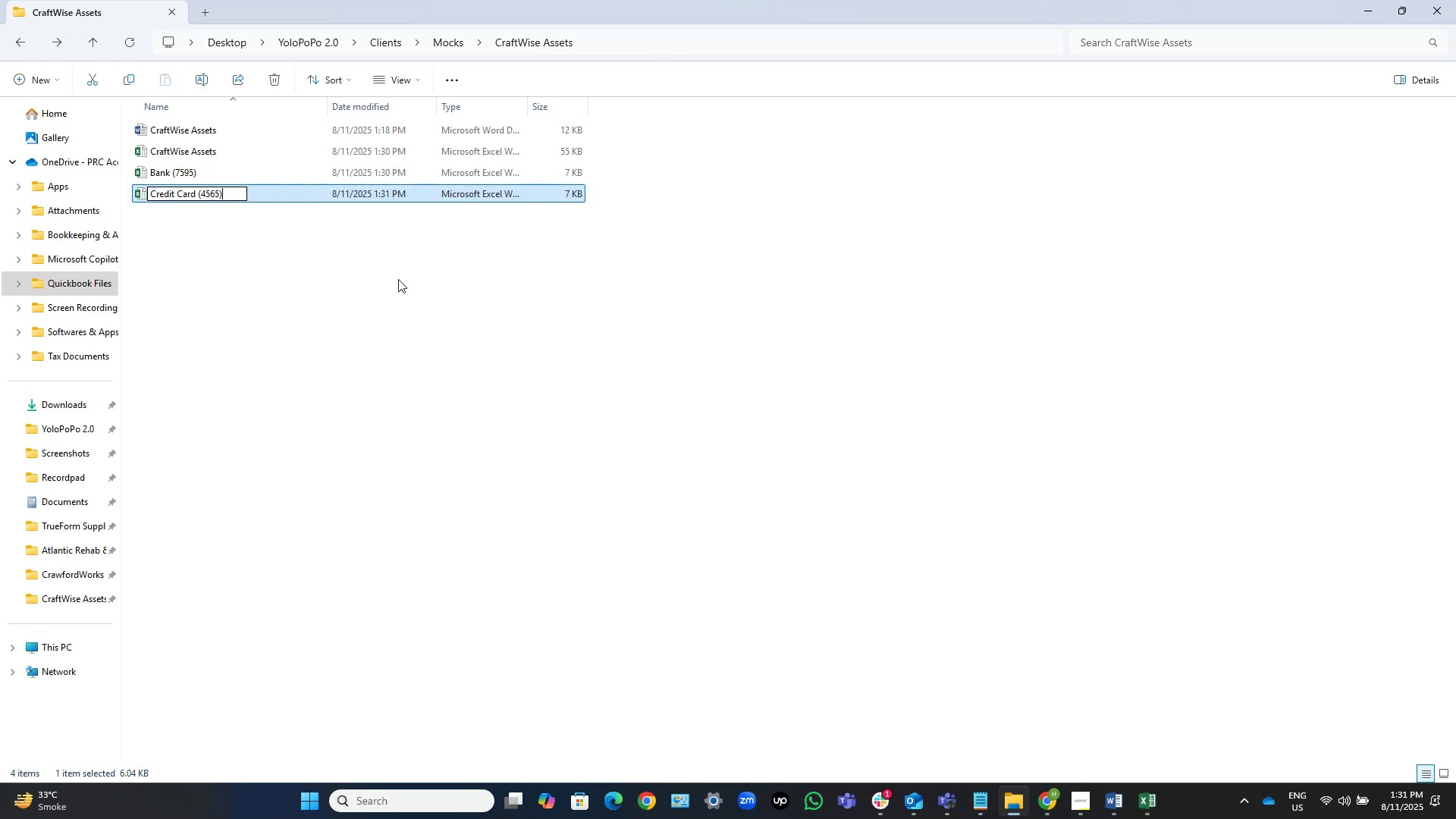 
key(NumpadEnter)
 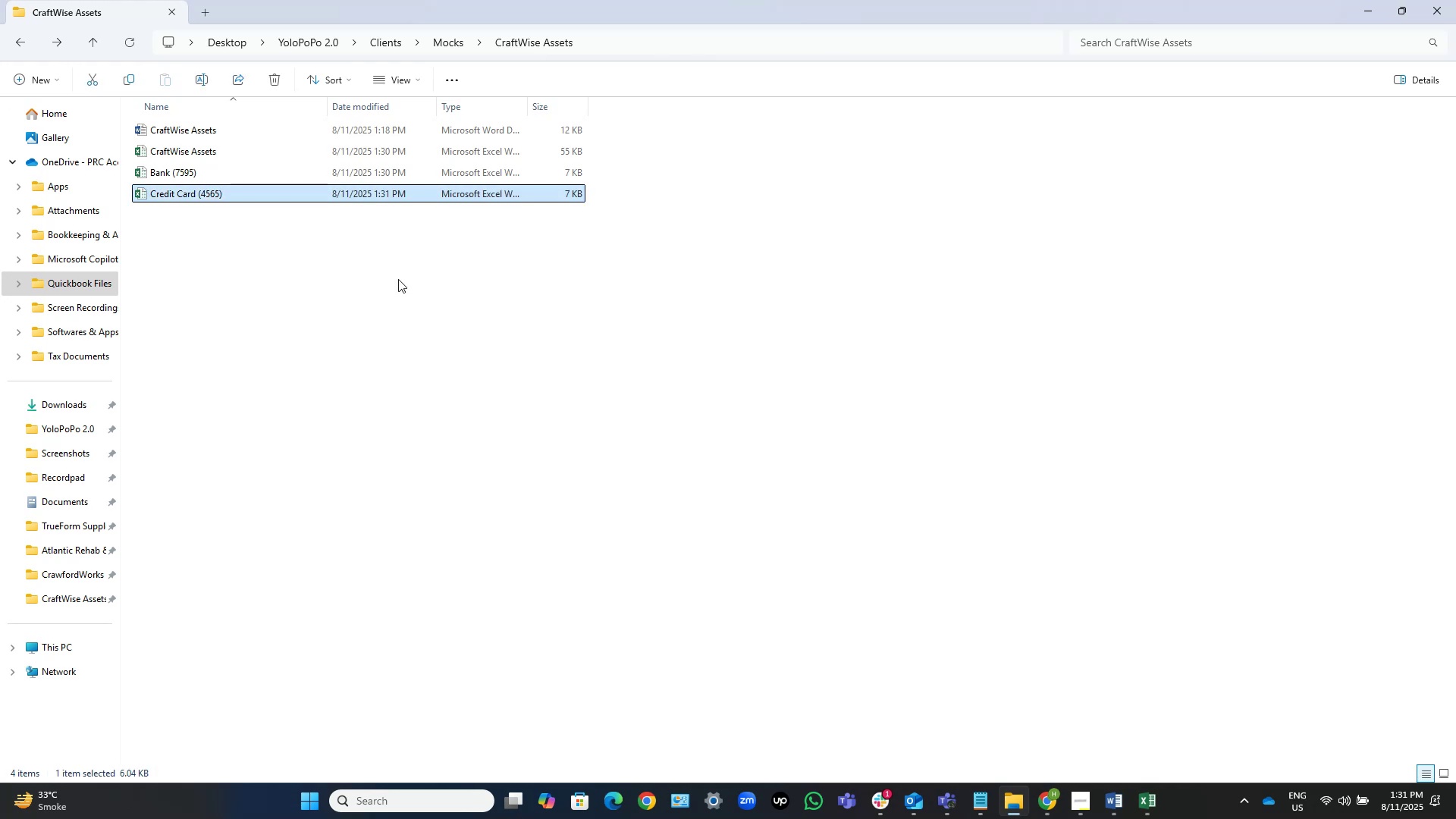 
key(NumpadEnter)
 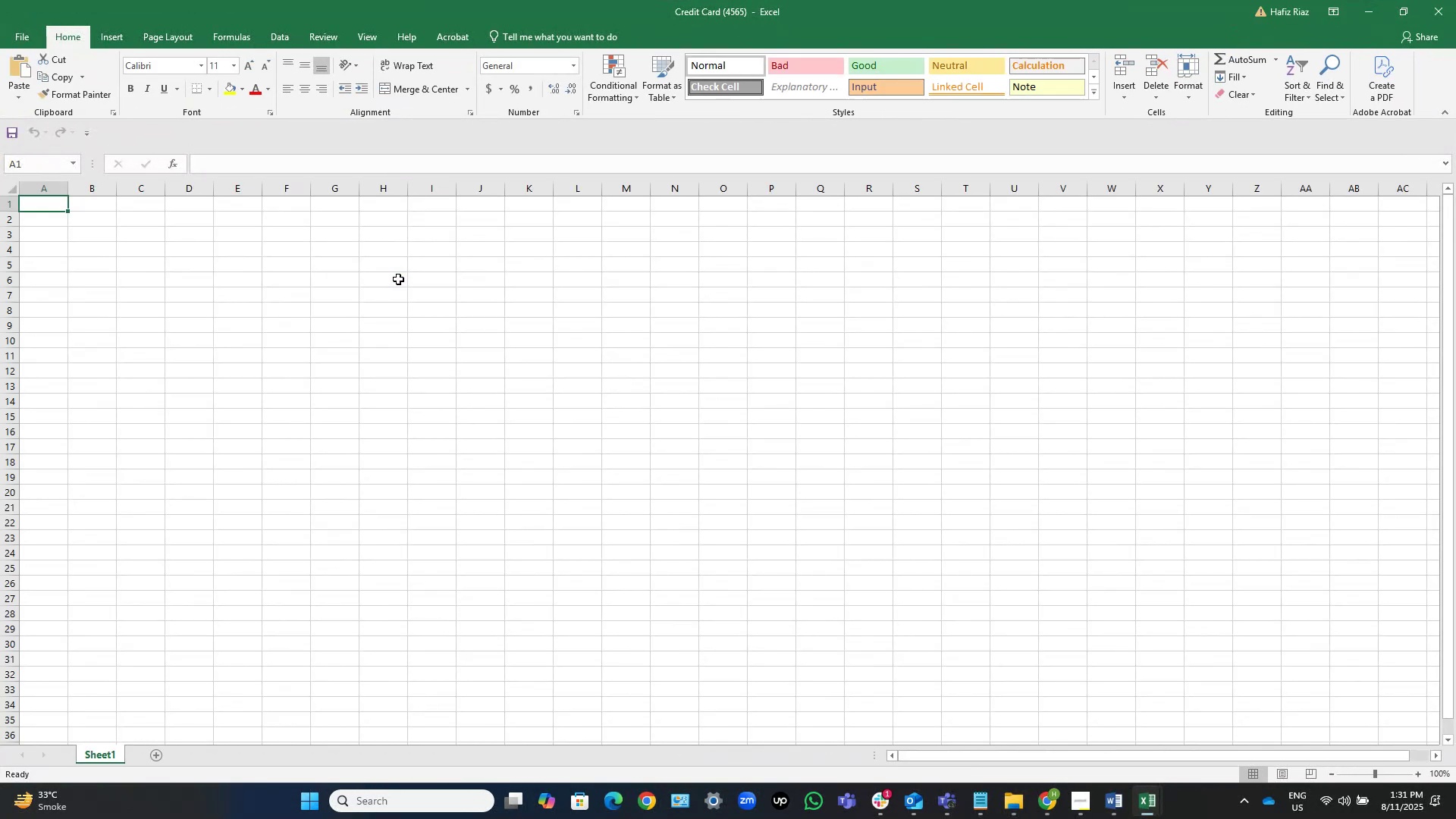 
wait(6.47)
 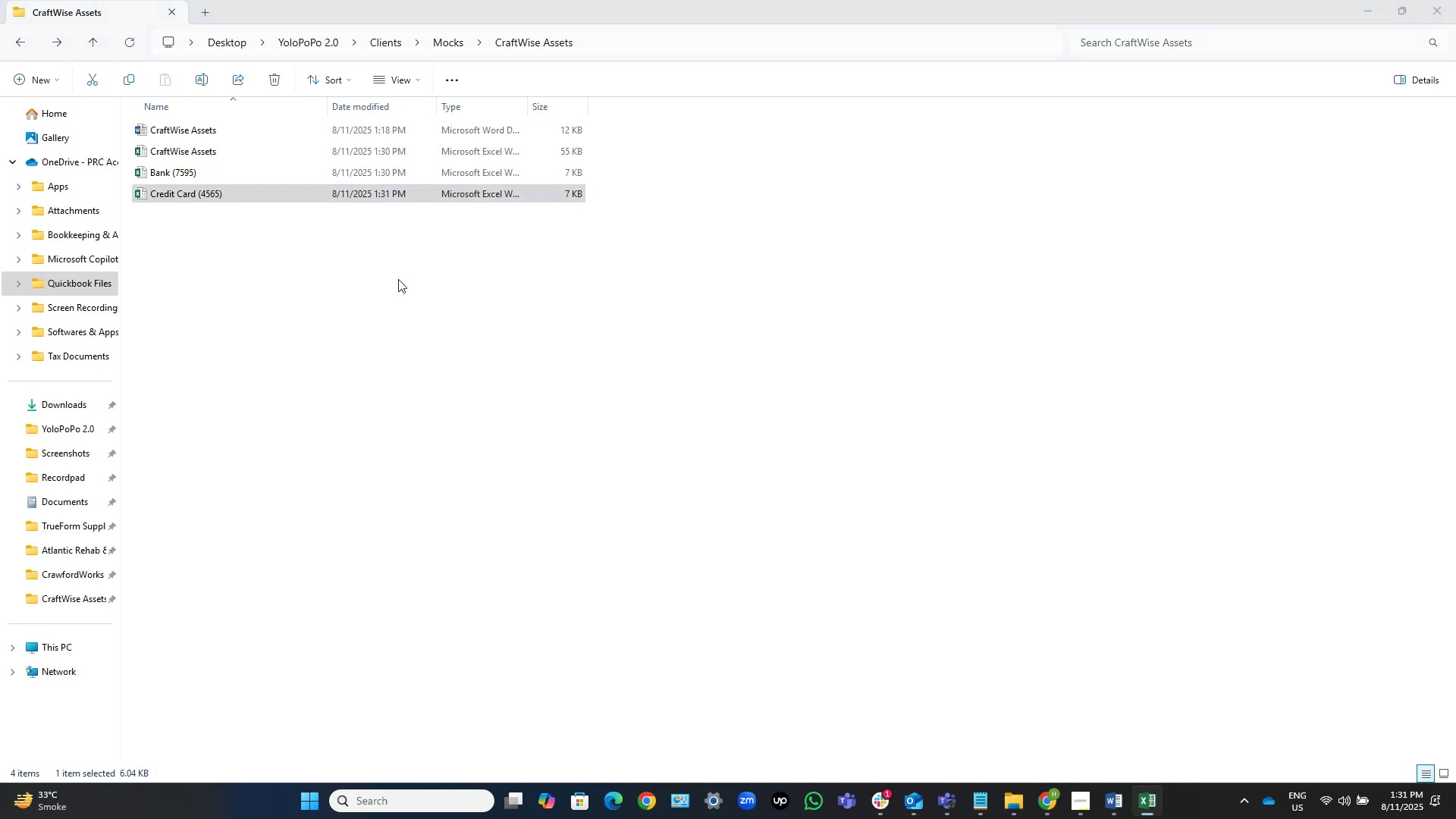 
mouse_move([1131, 790])
 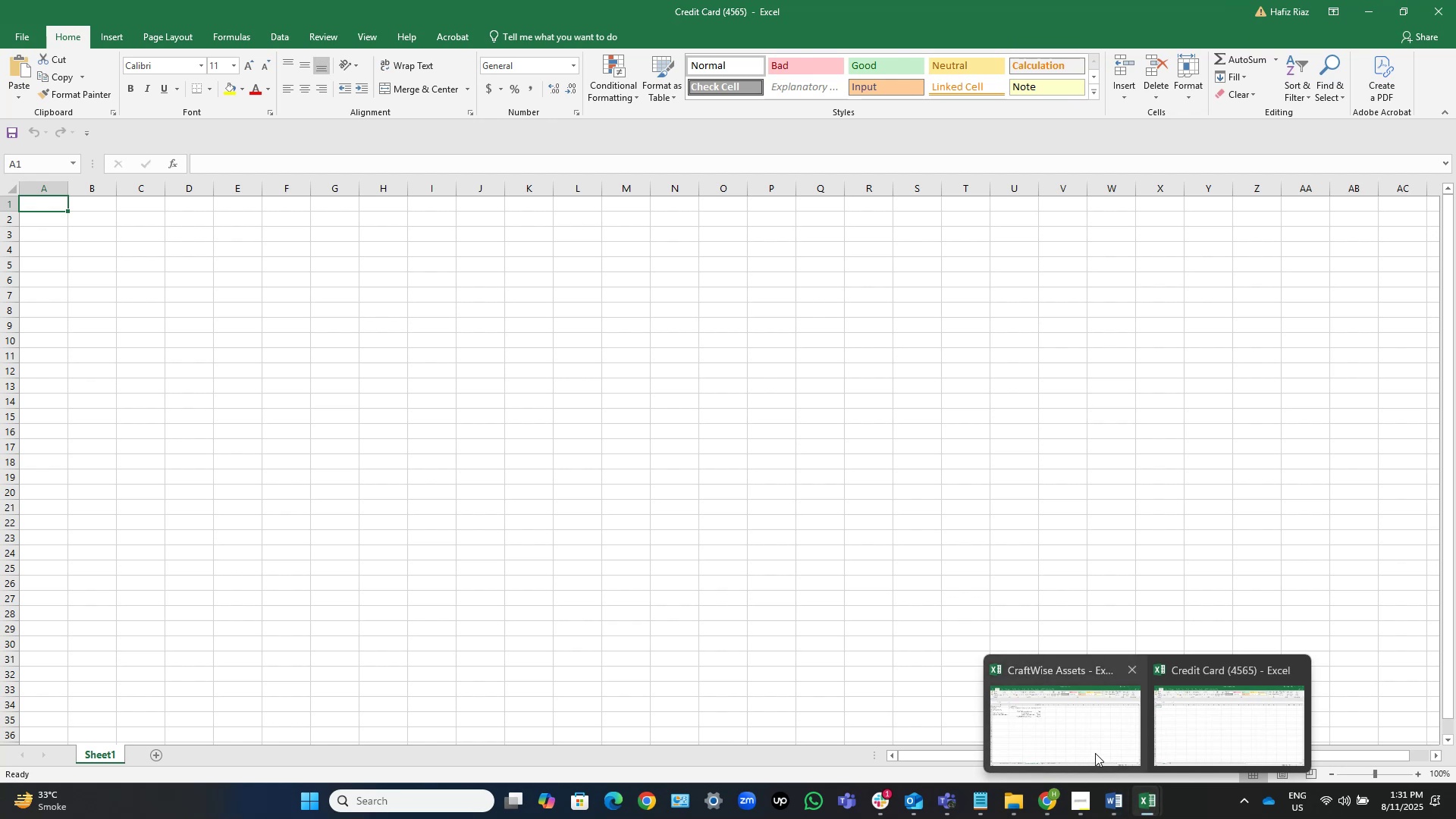 
left_click([1093, 747])
 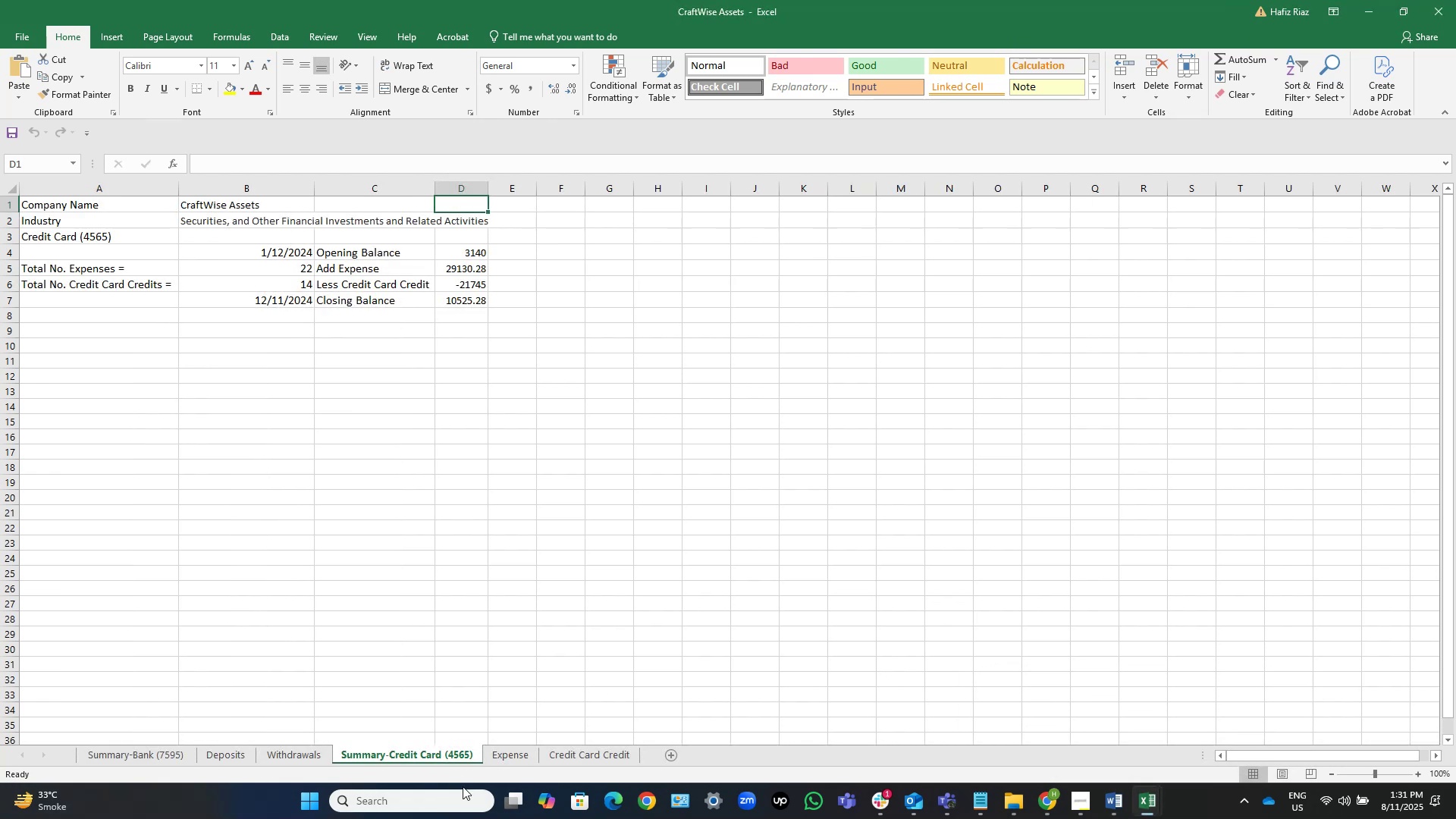 
wait(8.99)
 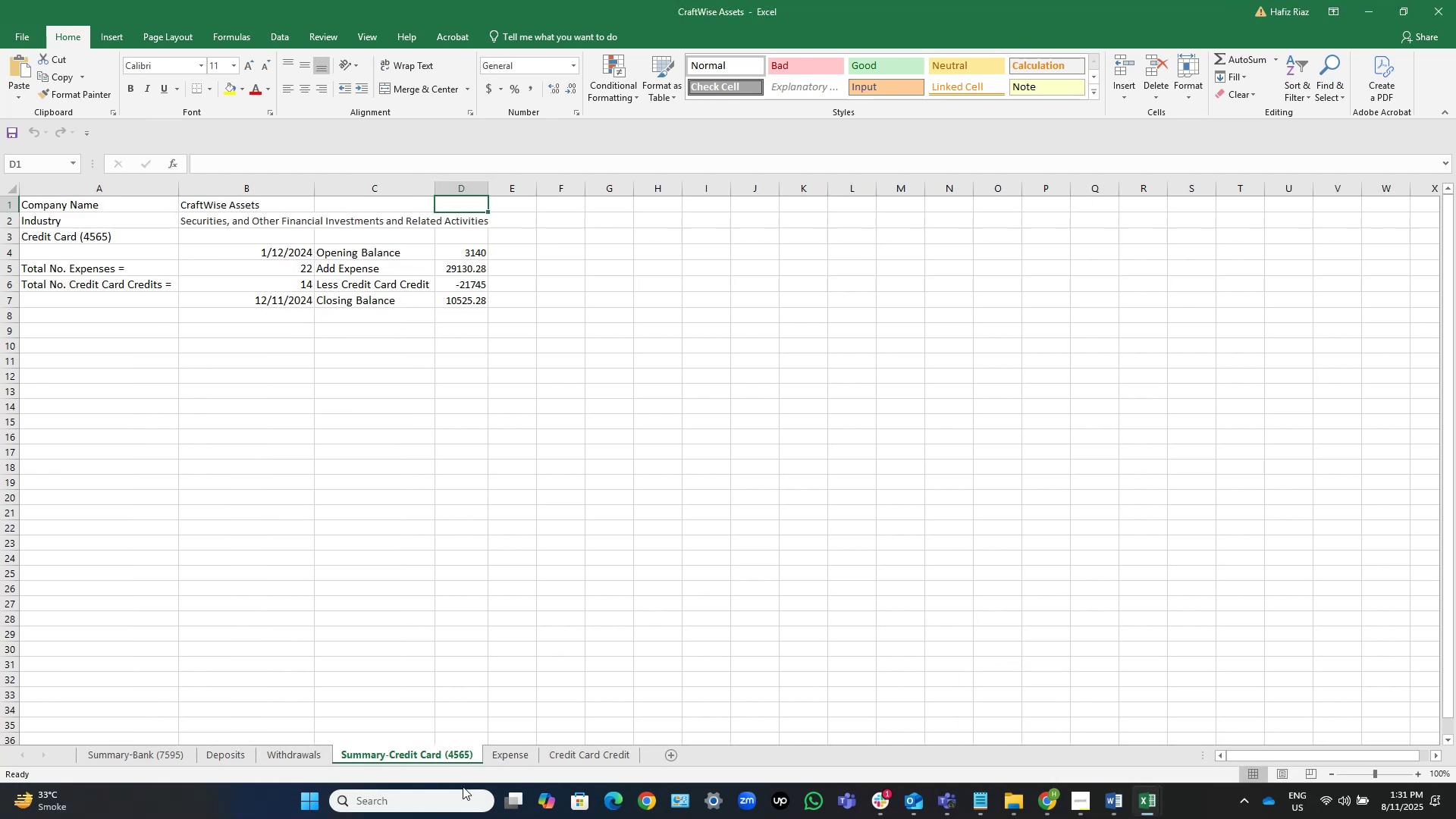 
left_click_drag(start_coordinate=[475, 253], to_coordinate=[467, 284])
 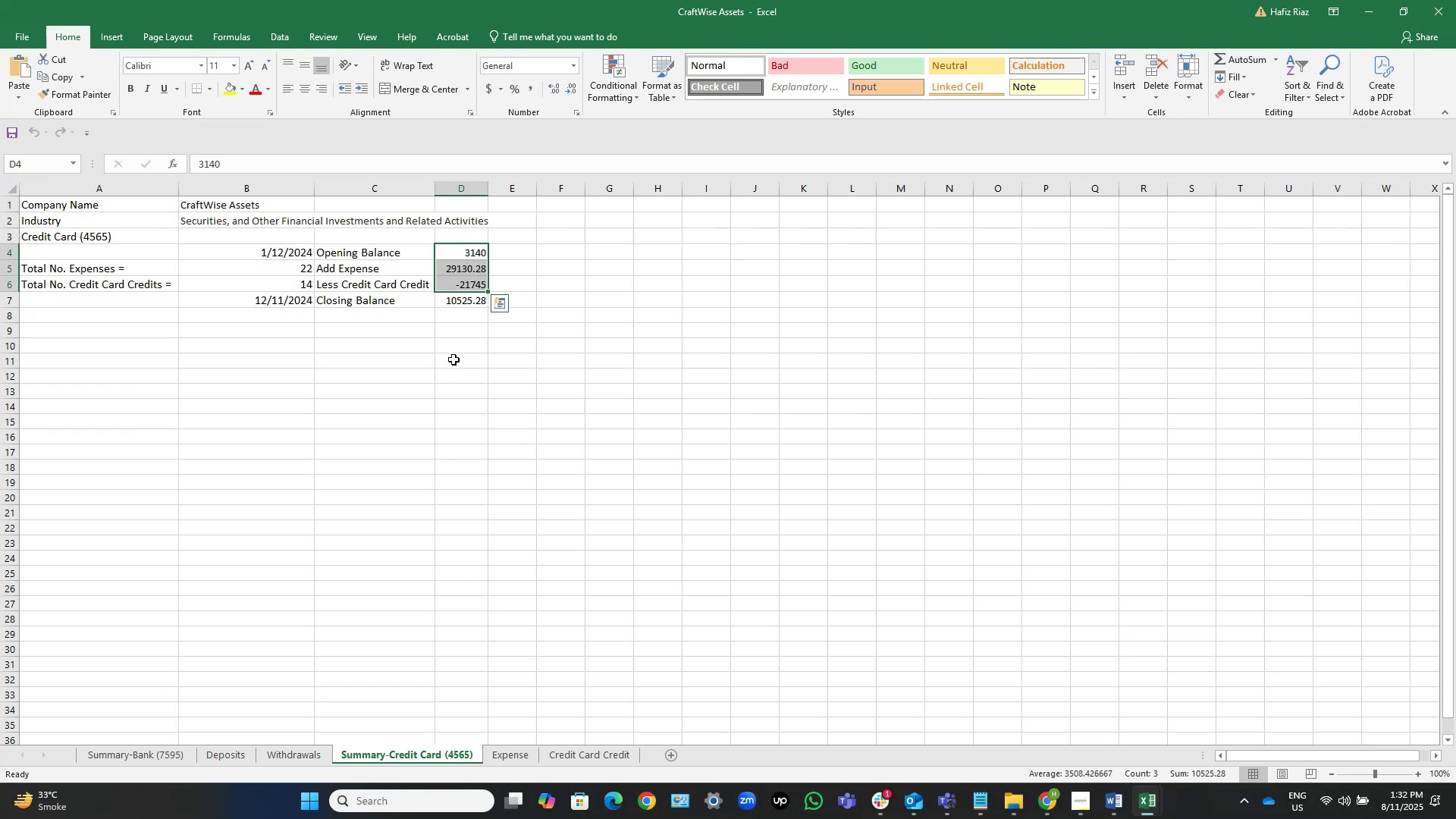 
left_click([464, 271])
 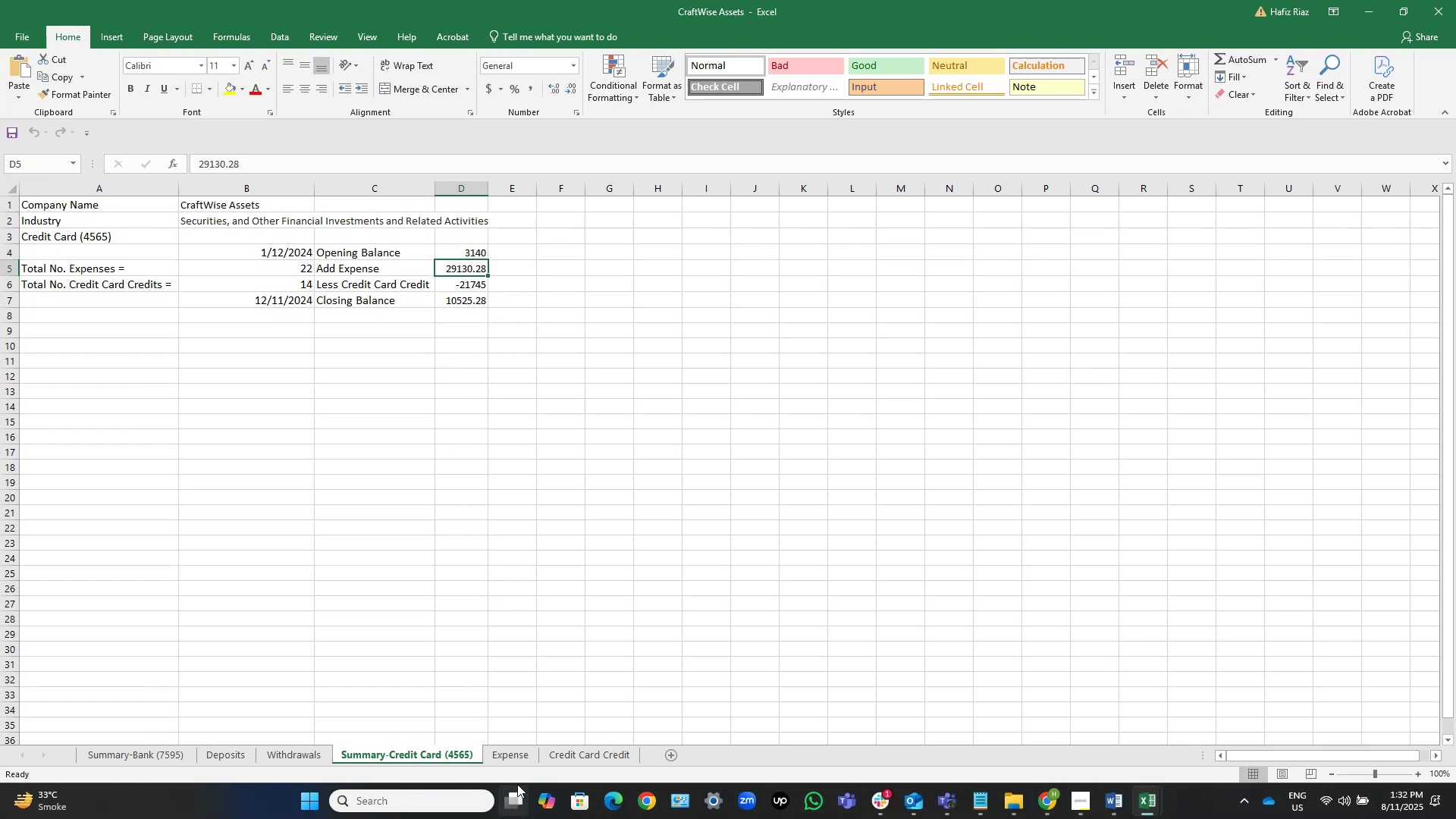 
left_click([522, 764])
 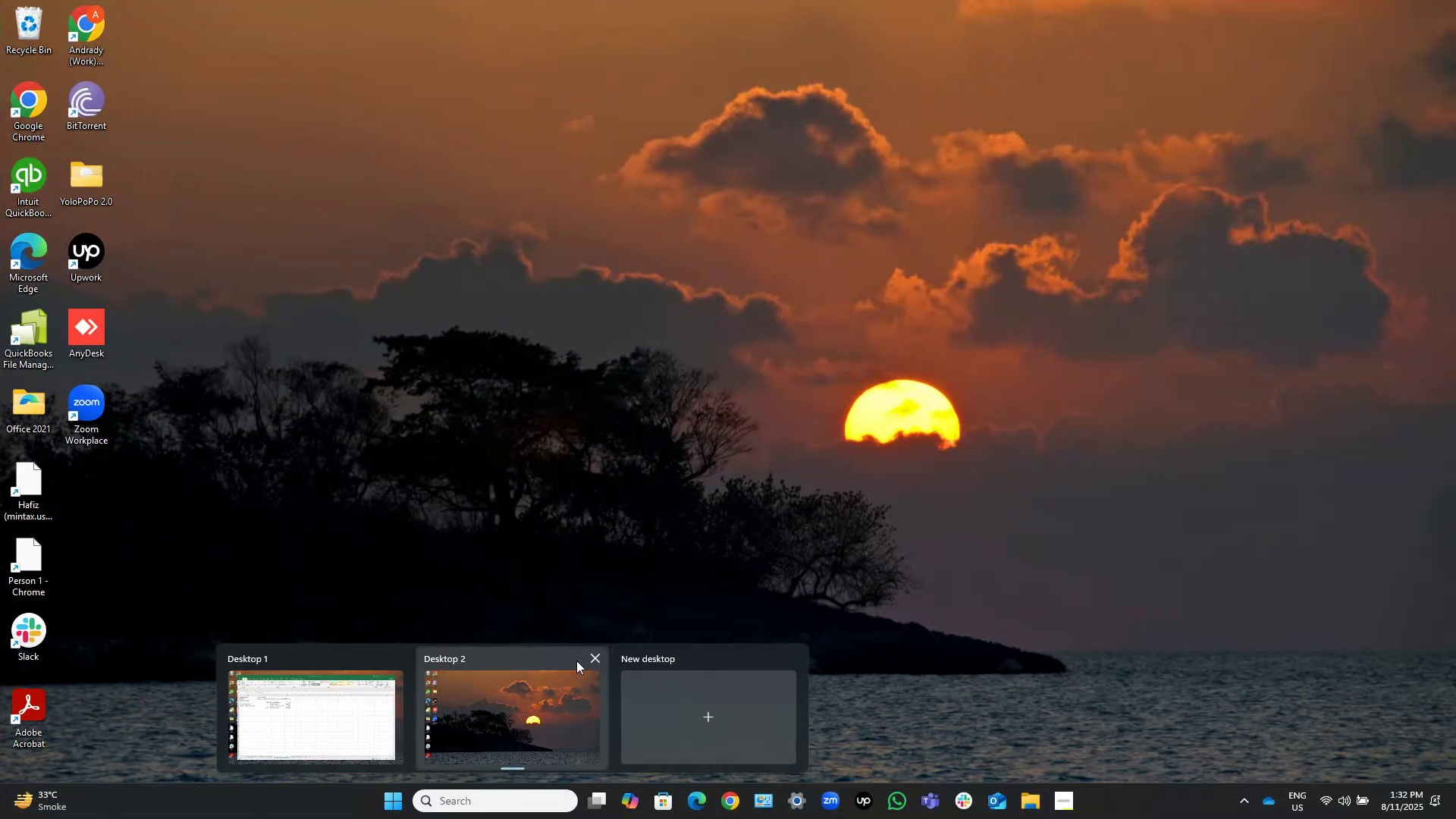 
left_click([606, 652])
 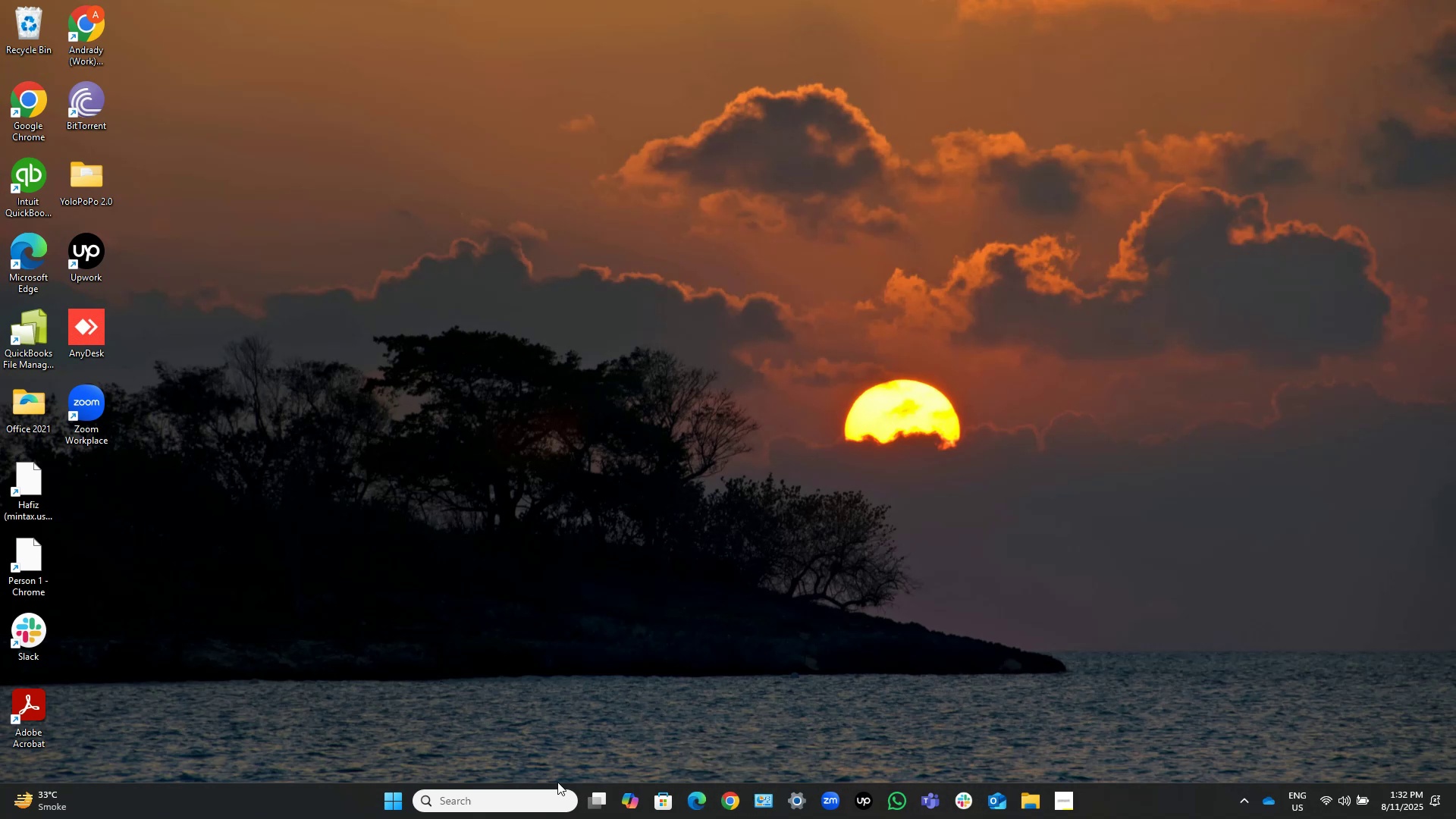 
double_click([502, 794])
 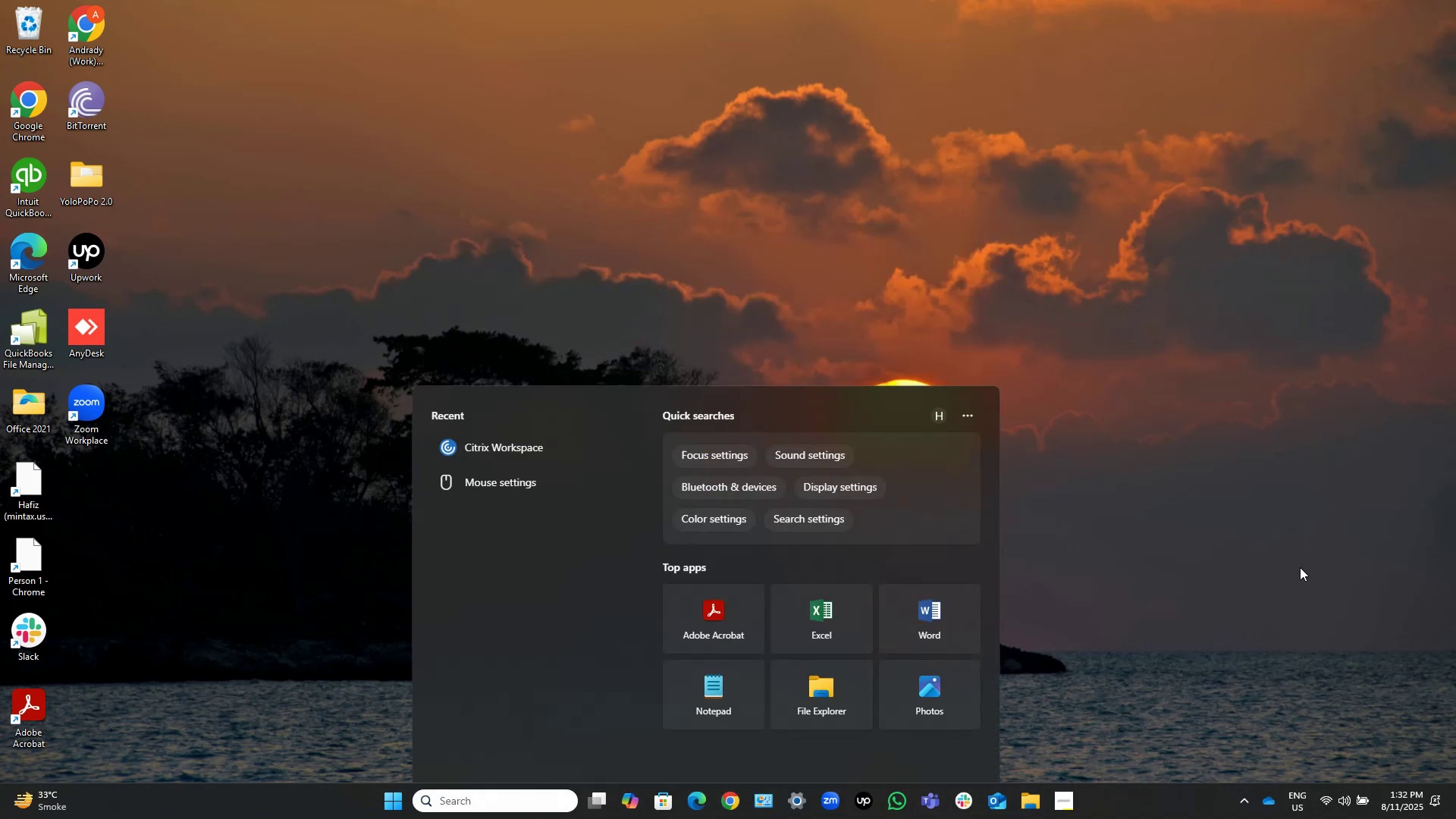 
key(Alt+Tab)
 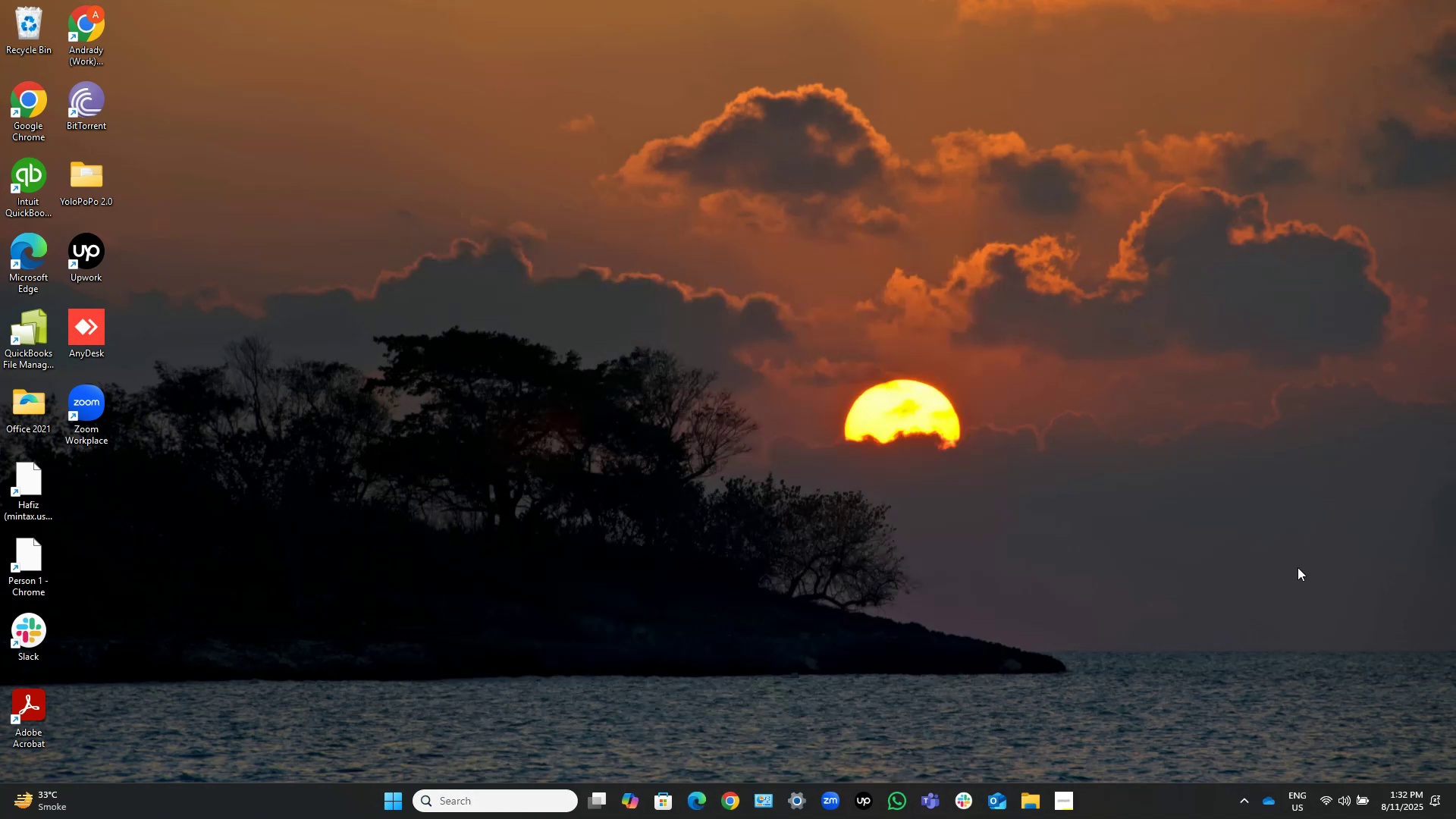 
key(Alt+Tab)
 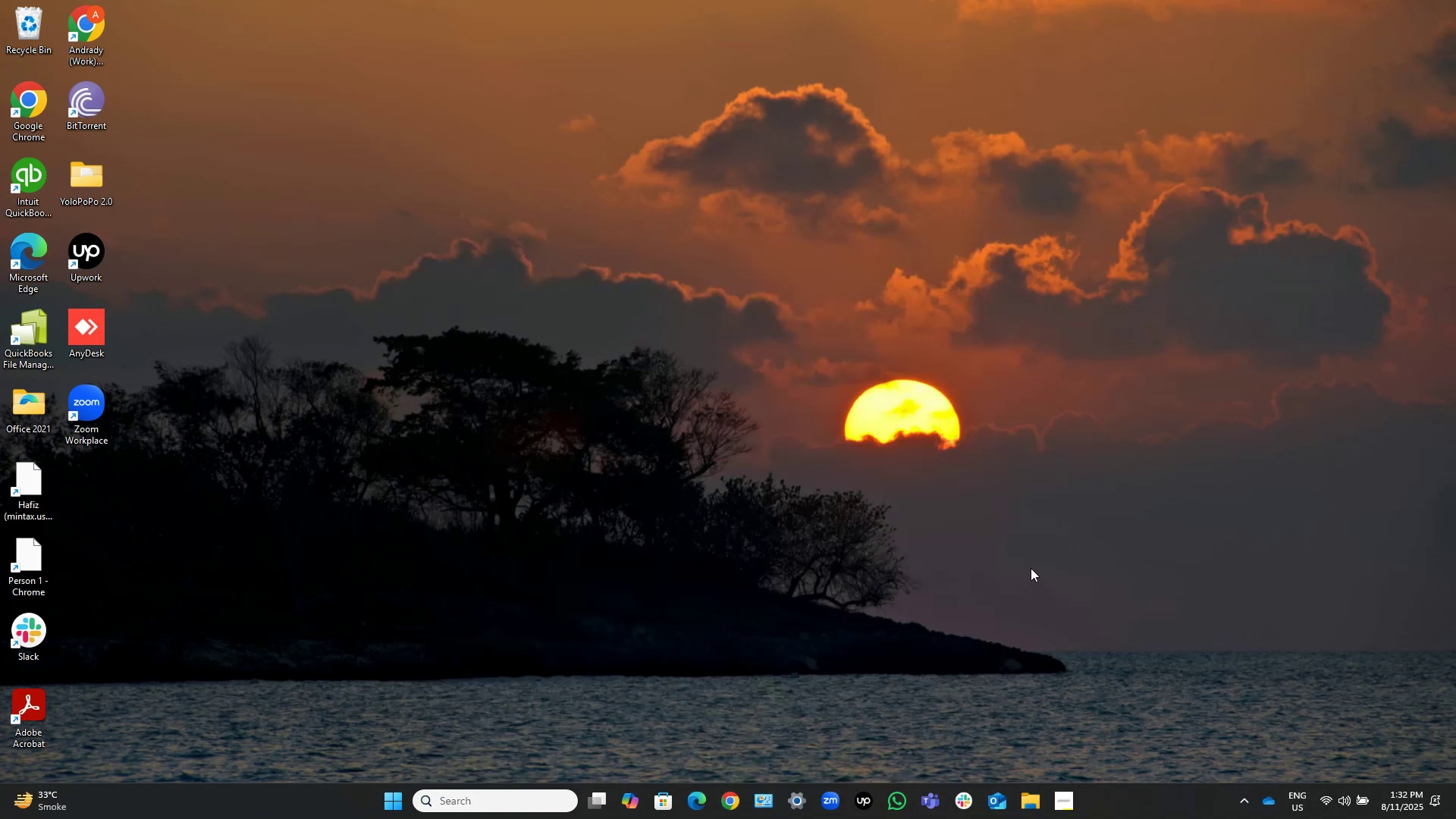 
key(Alt+Tab)
 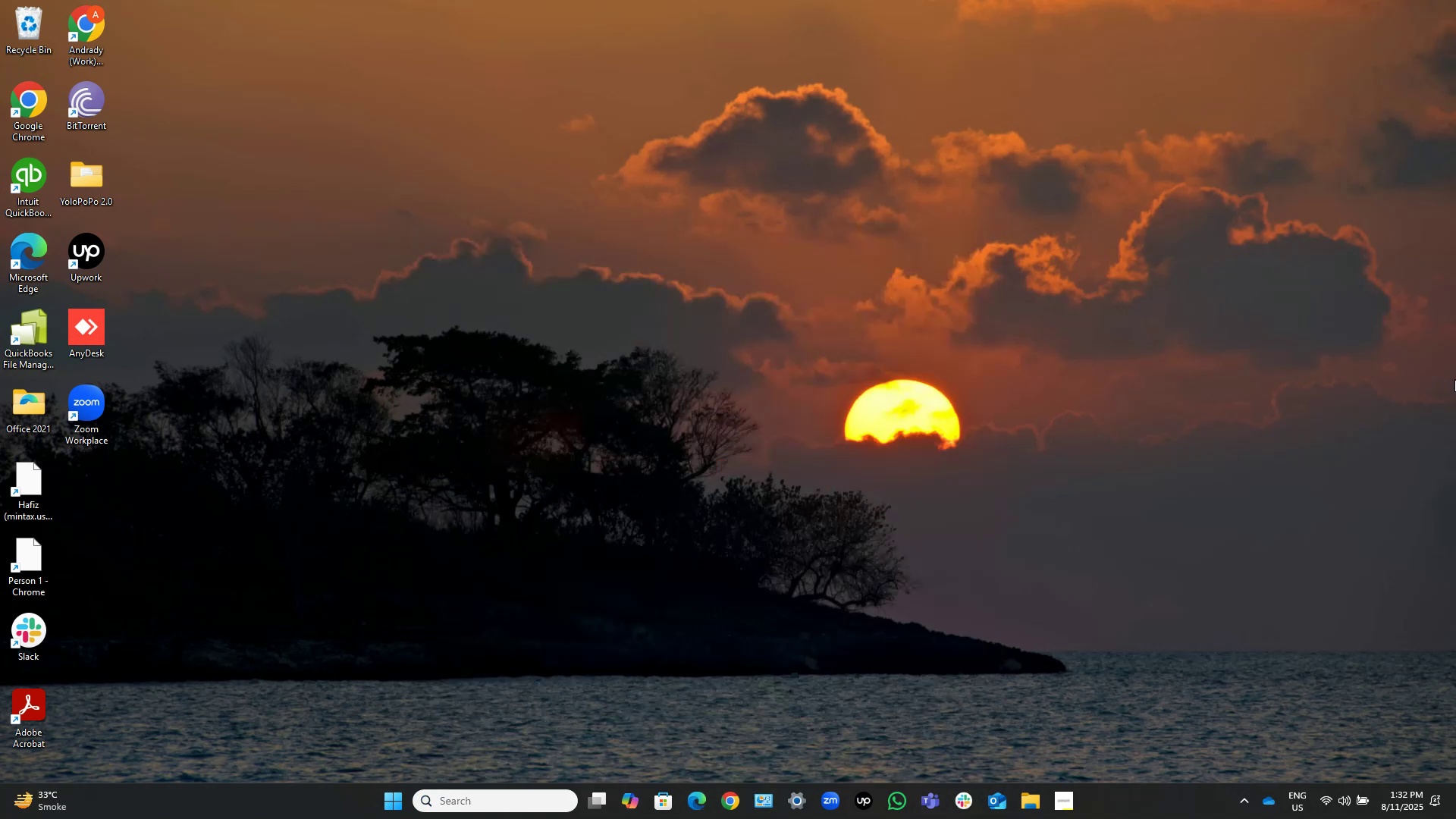 
left_click([1455, 381])
 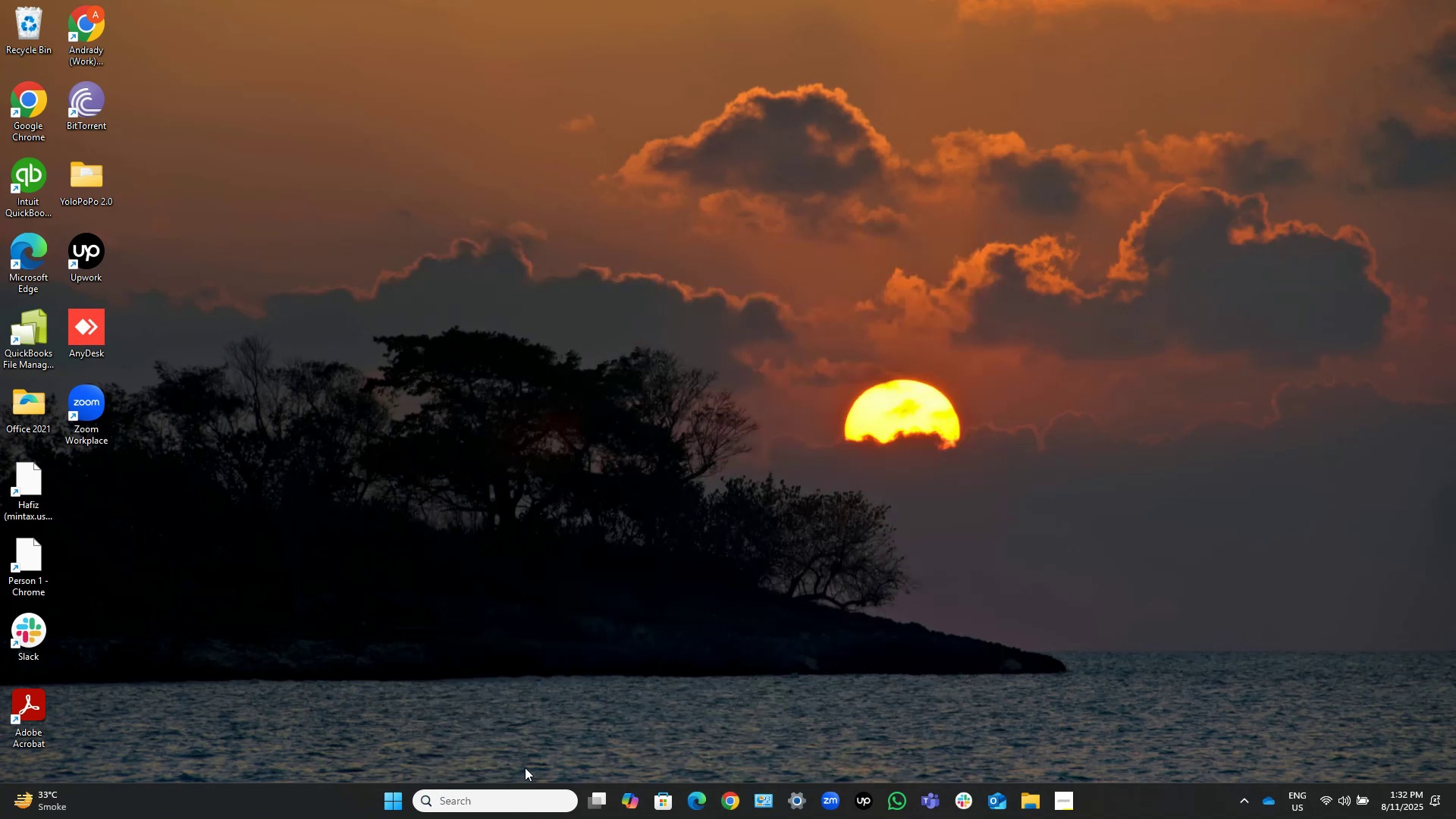 
left_click([457, 811])
 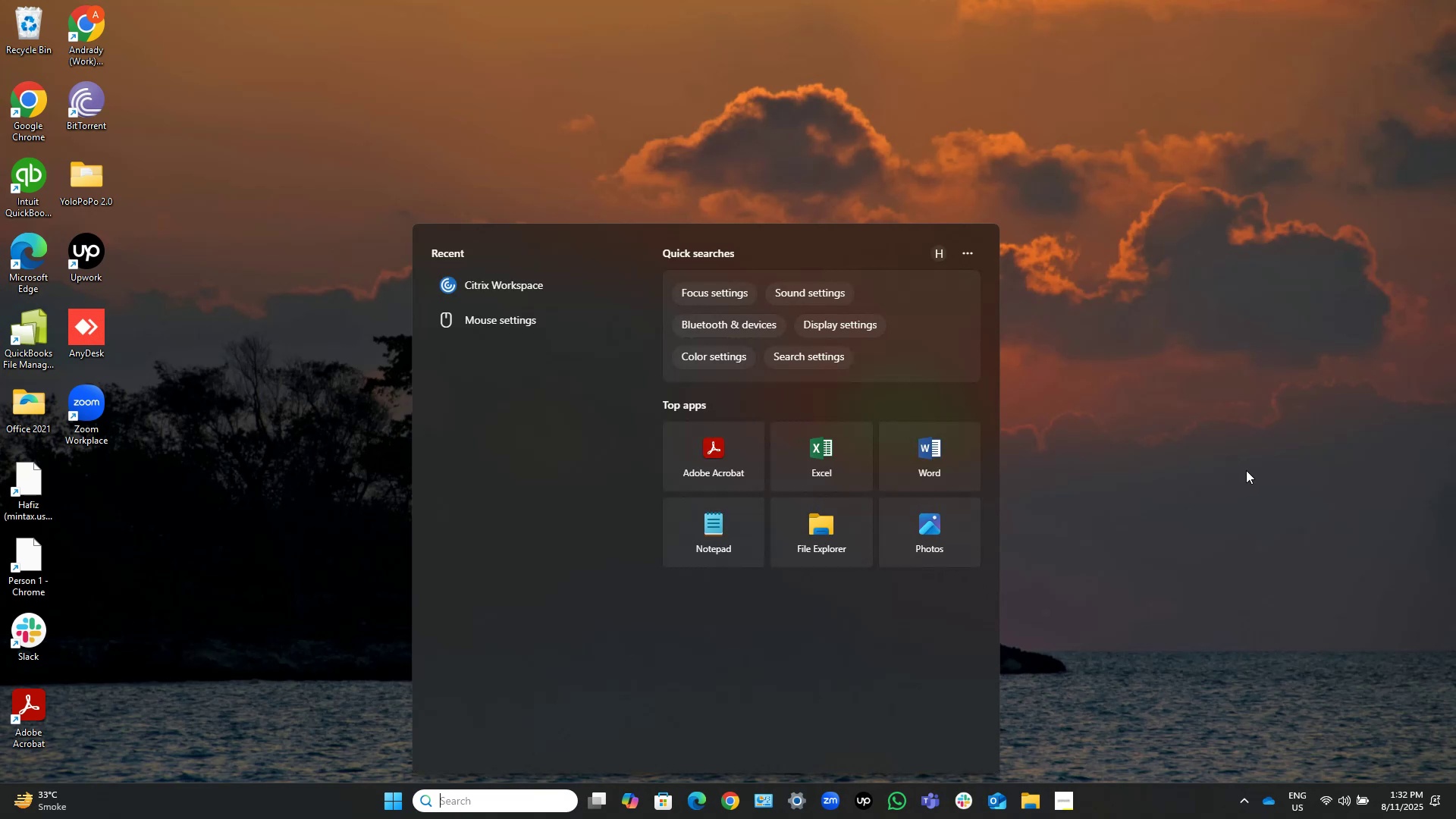 
left_click([1328, 119])
 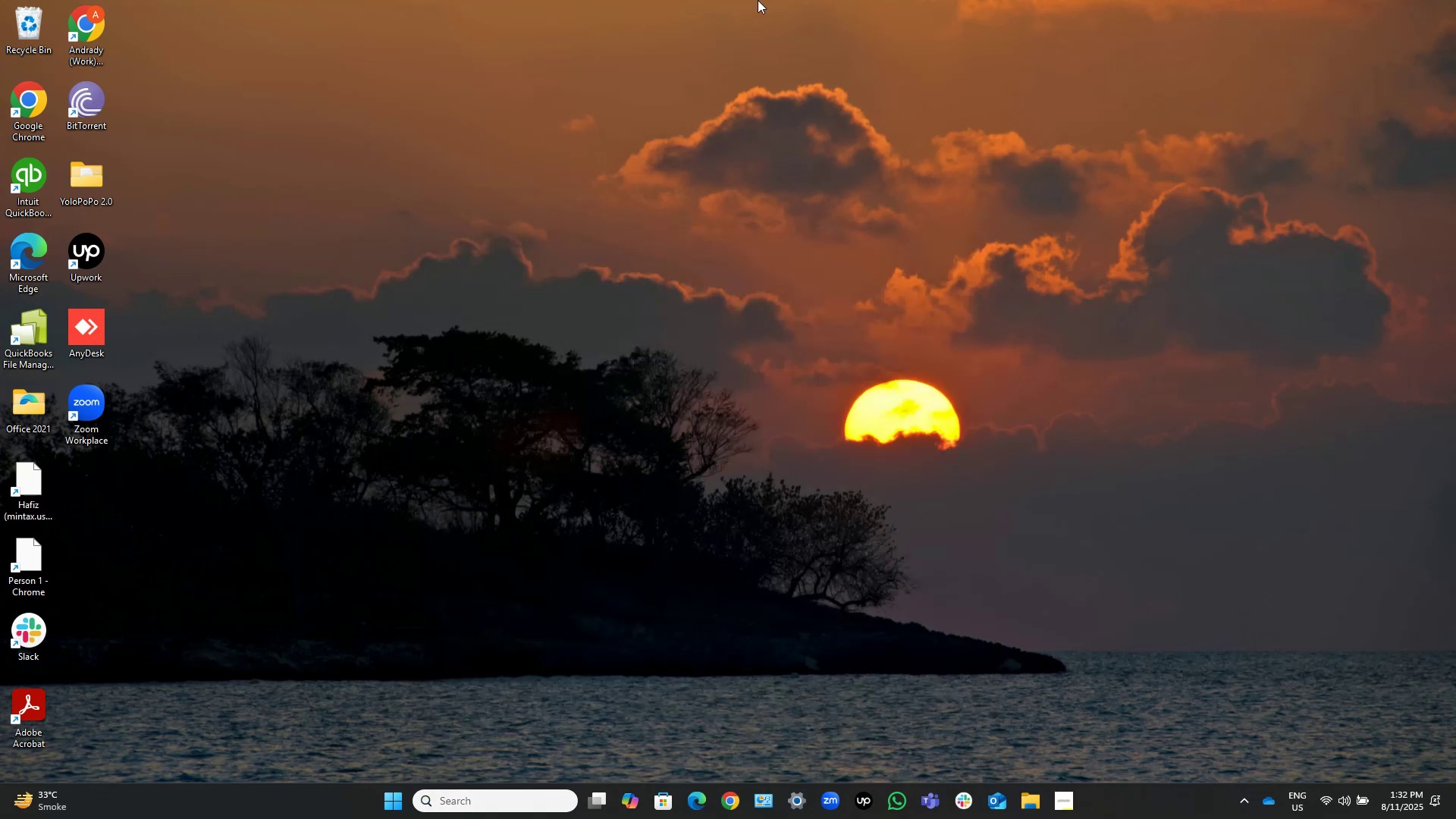 
left_click([758, 0])
 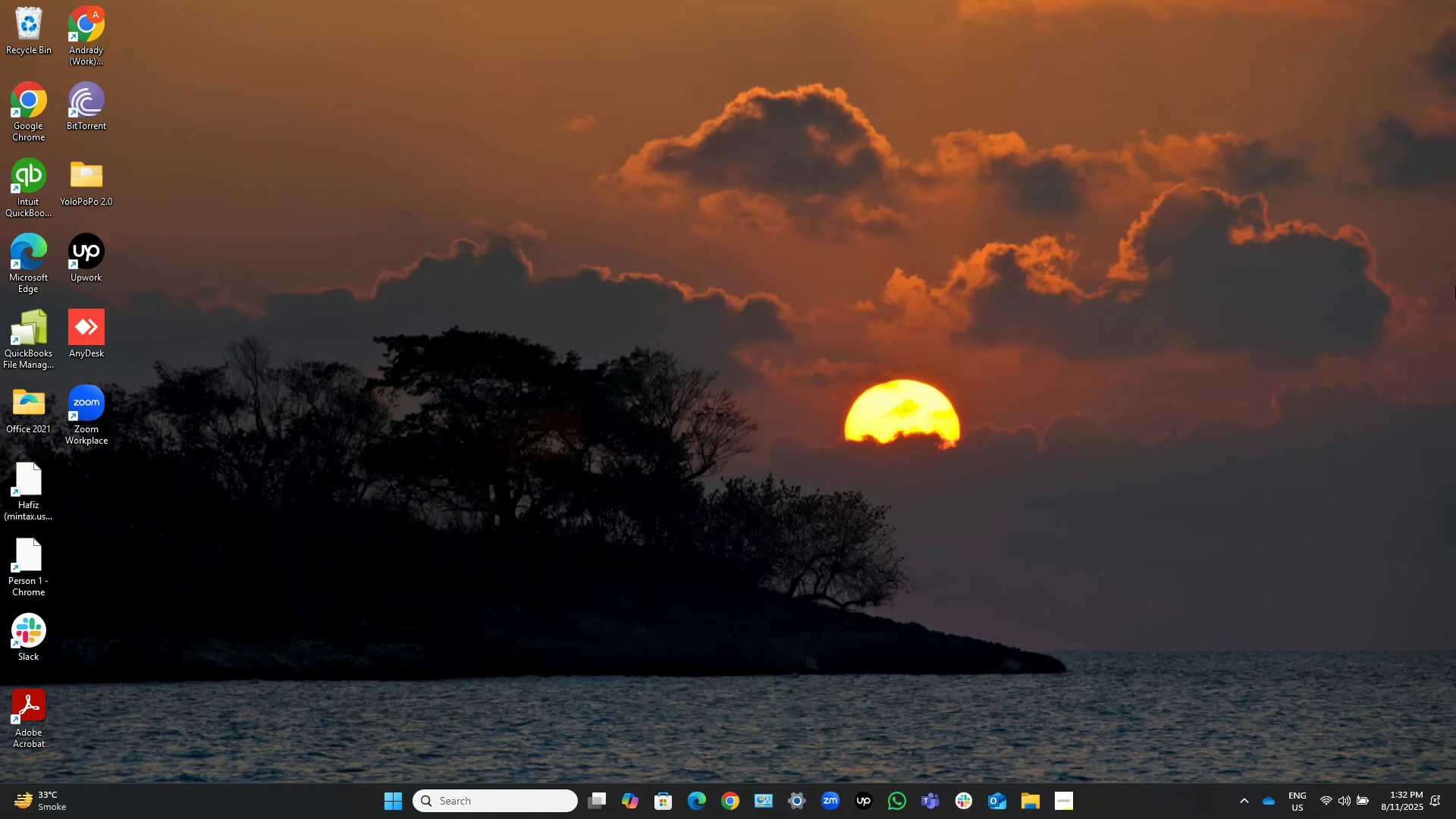 
left_click([1455, 286])
 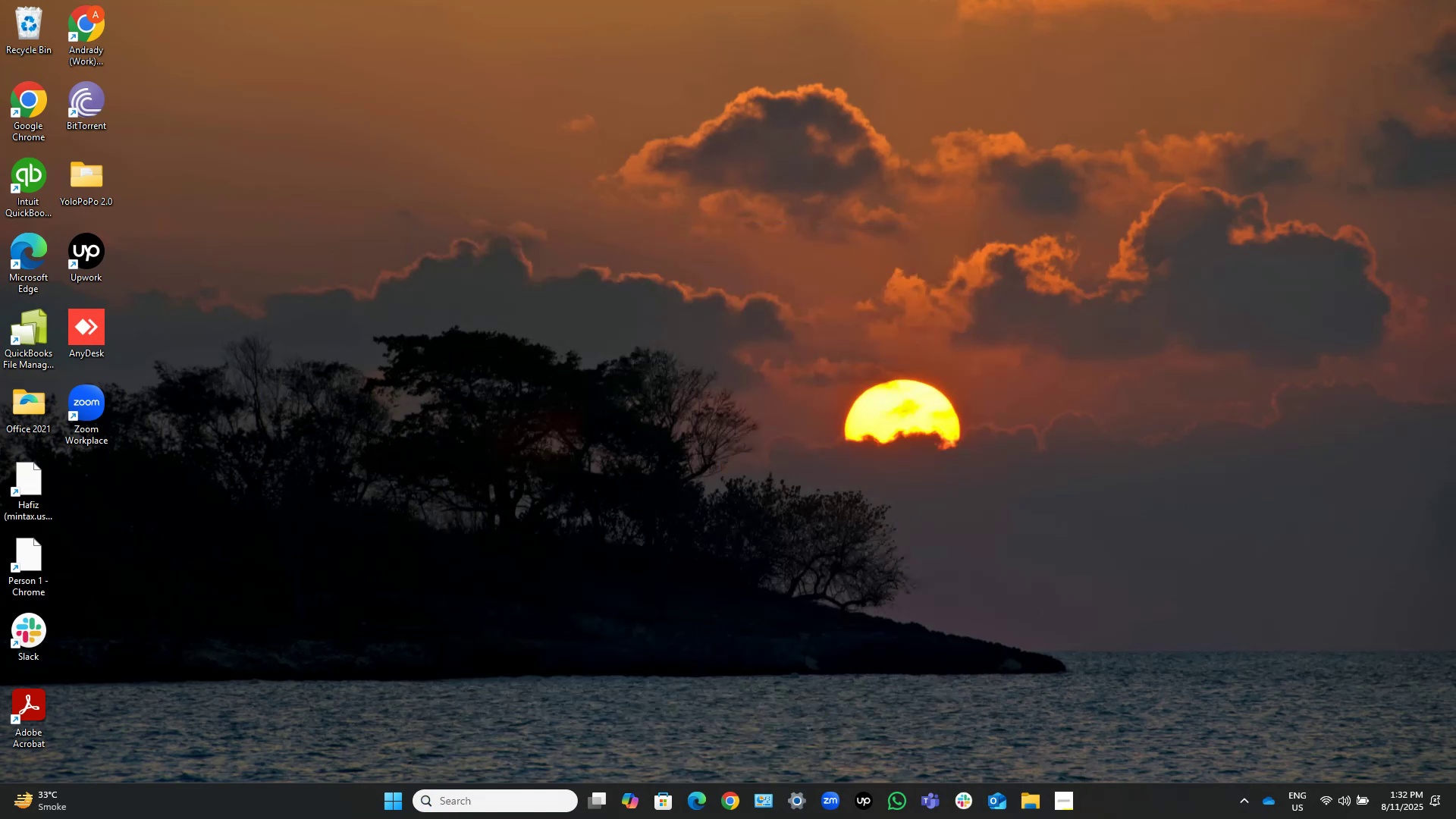 
double_click([314, 818])
 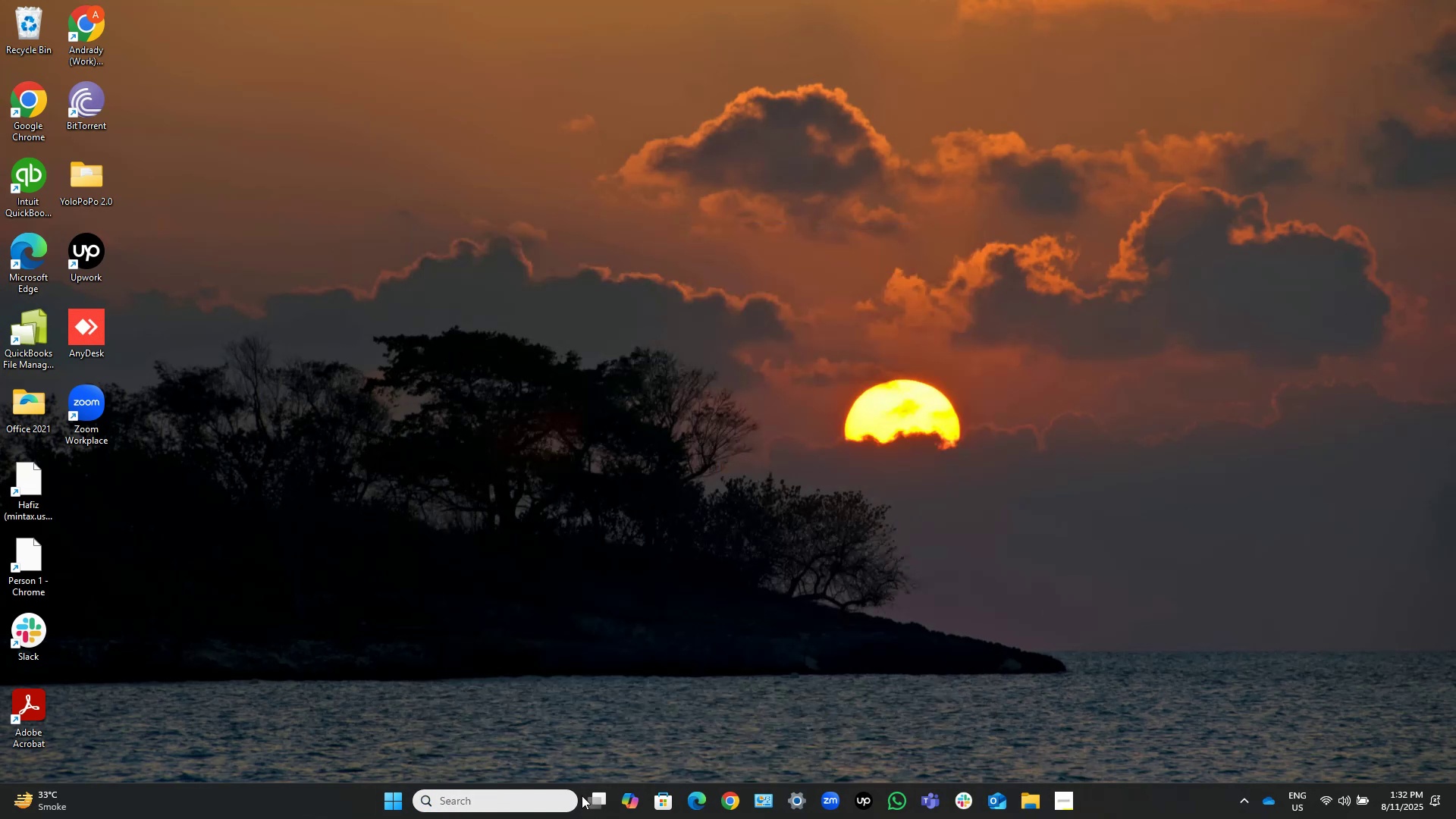 
left_click([593, 794])
 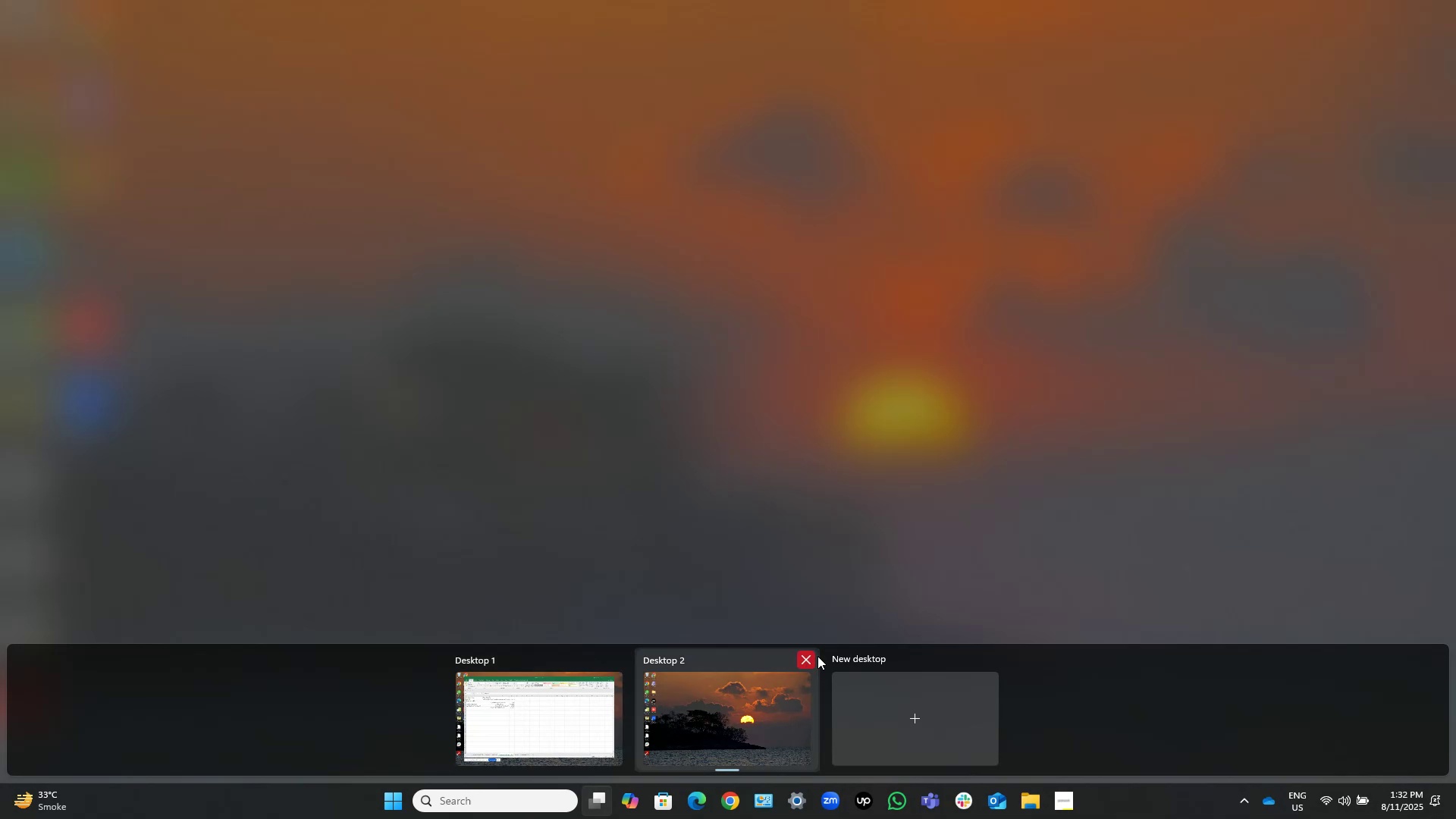 
left_click([799, 661])
 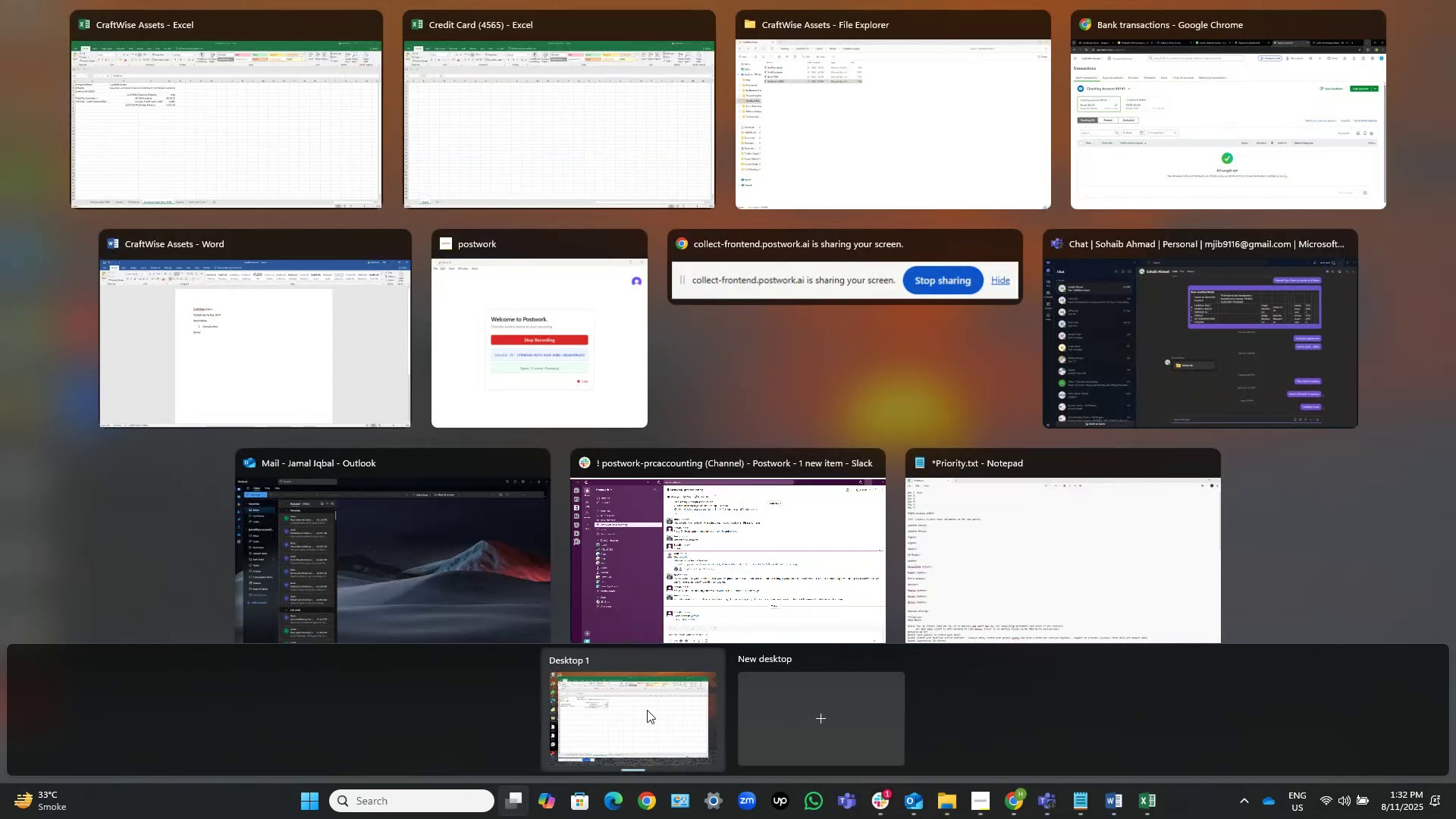 
left_click([607, 730])
 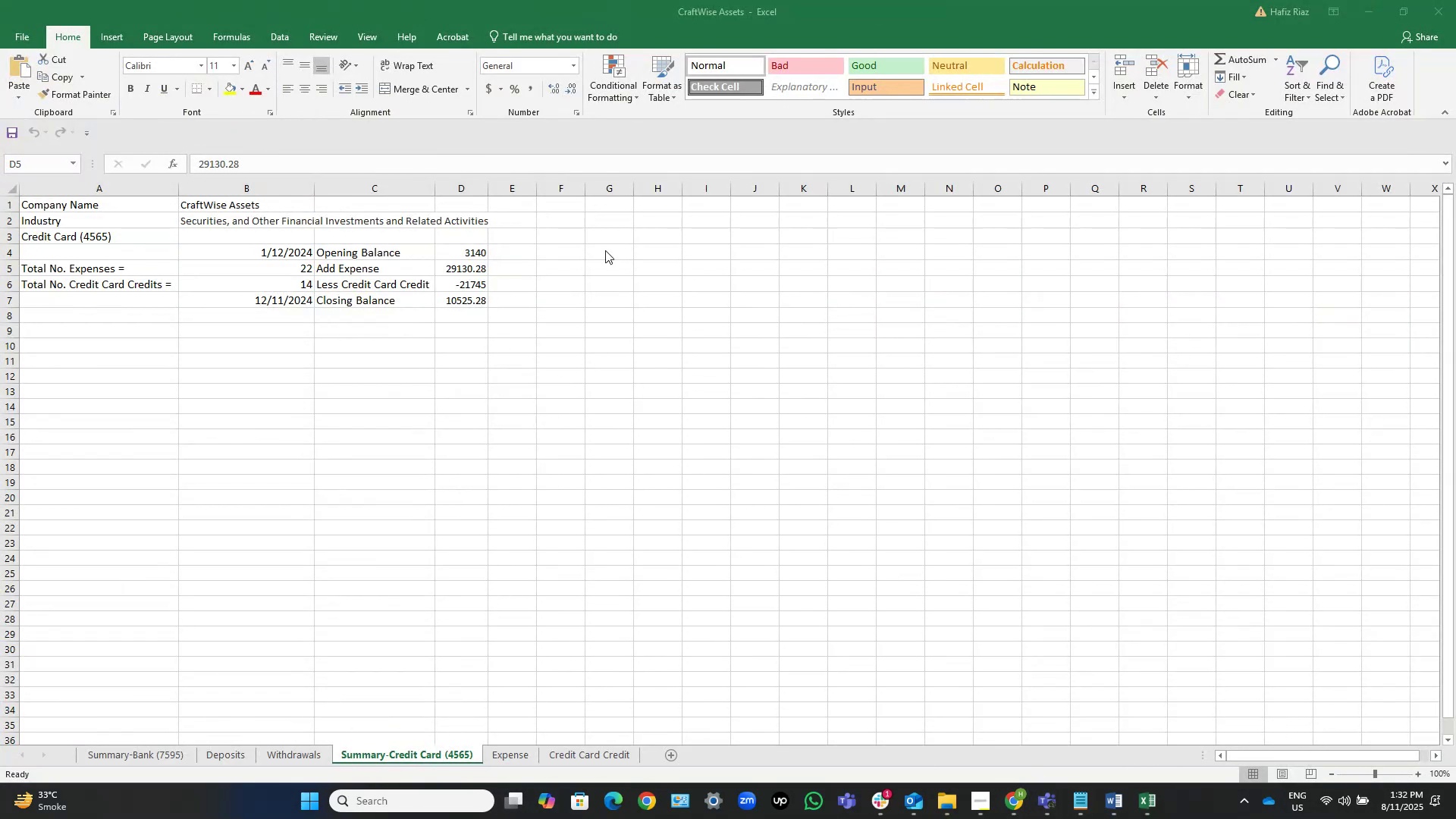 
left_click([509, 753])
 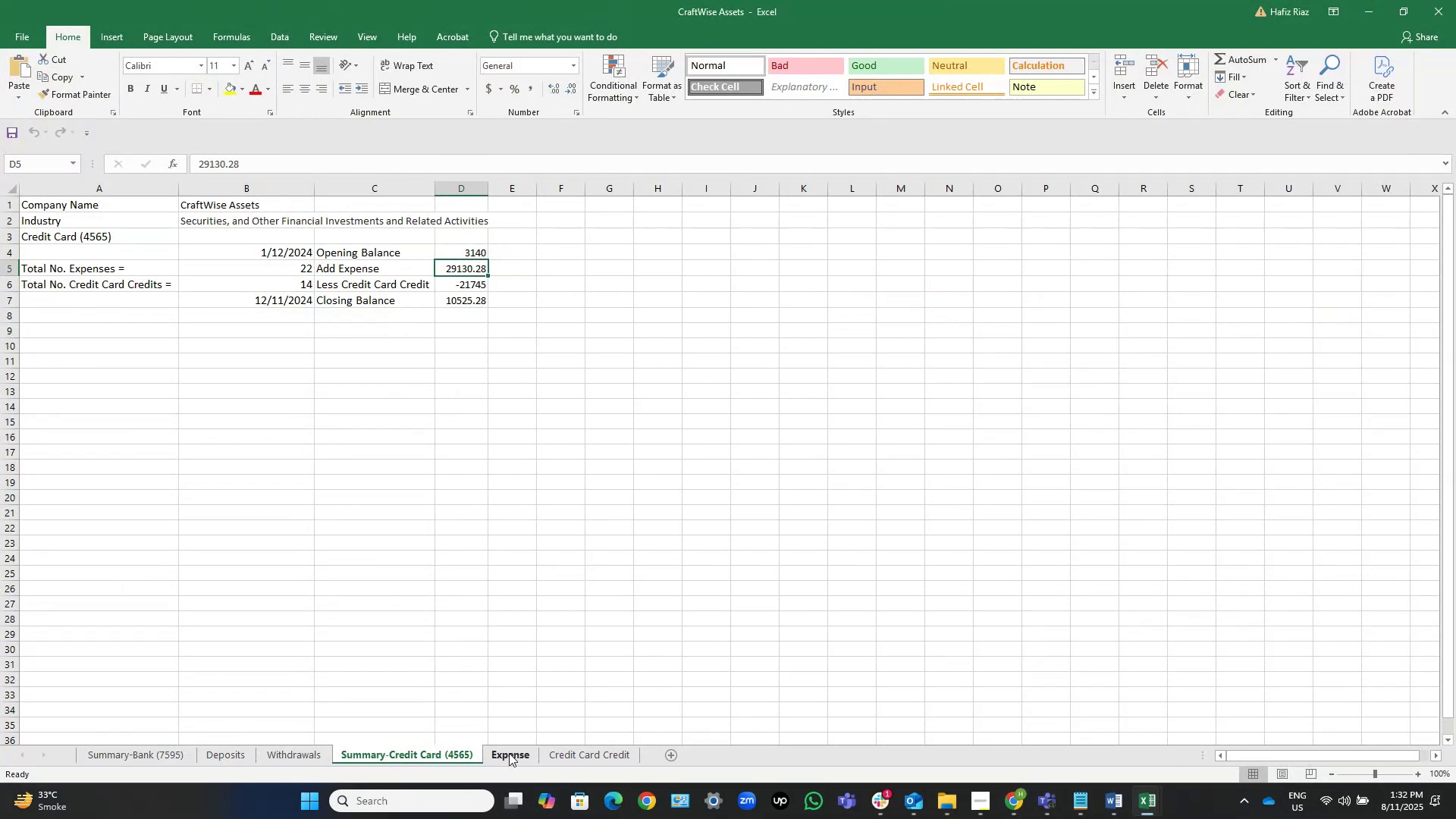 
left_click([509, 753])
 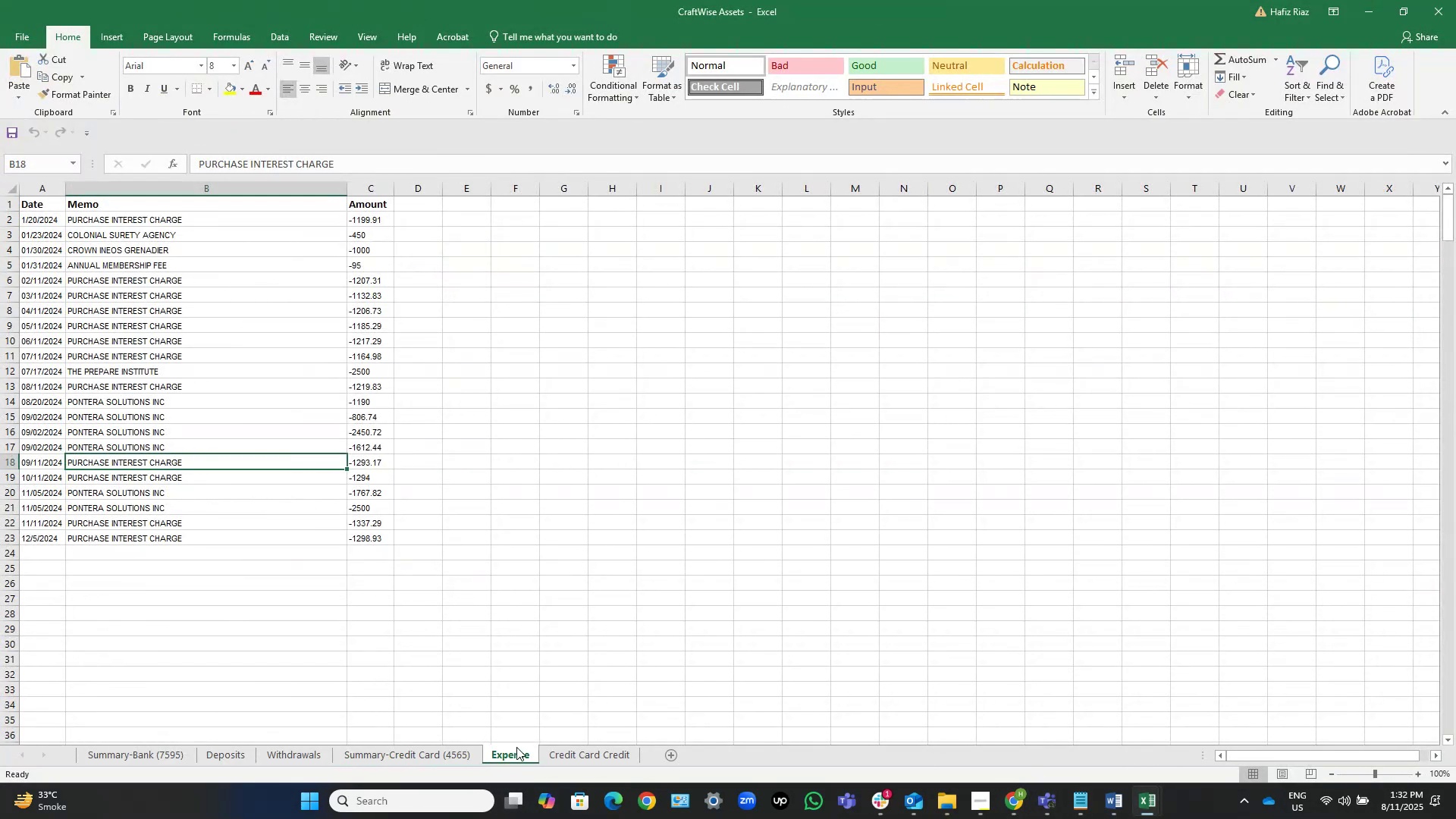 
scroll: coordinate [295, 194], scroll_direction: up, amount: 1.0
 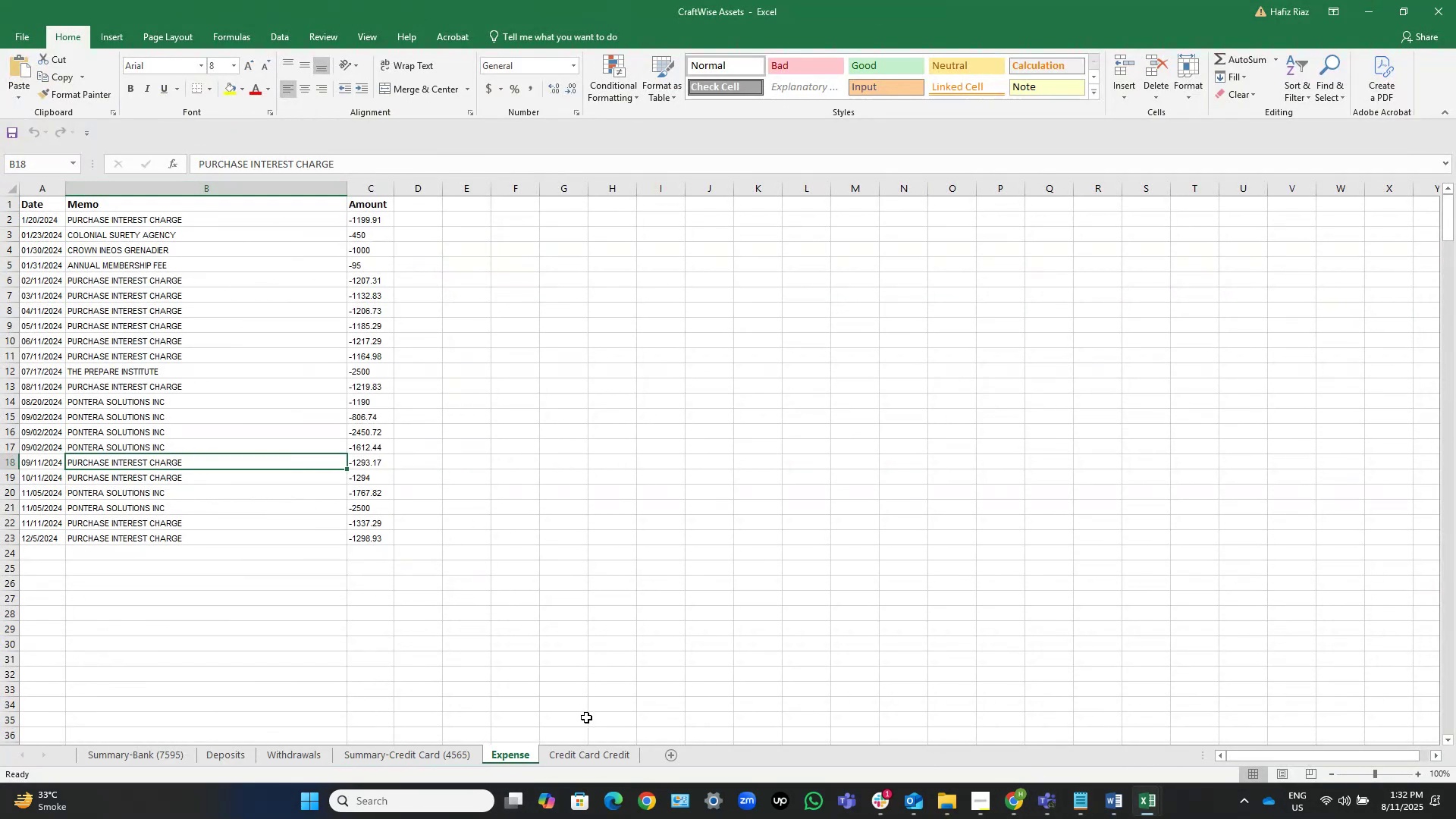 
left_click([616, 758])
 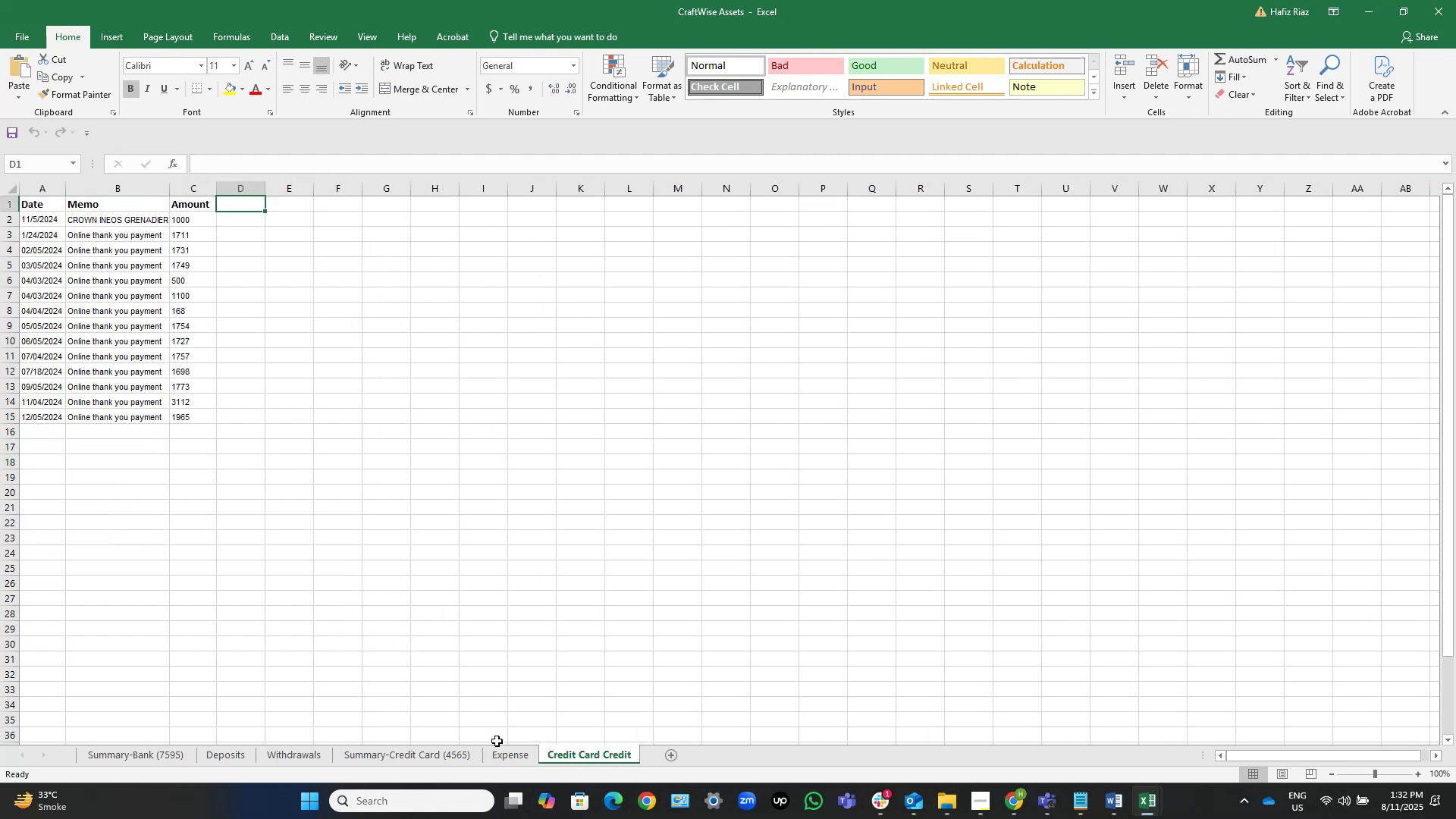 
left_click([506, 756])
 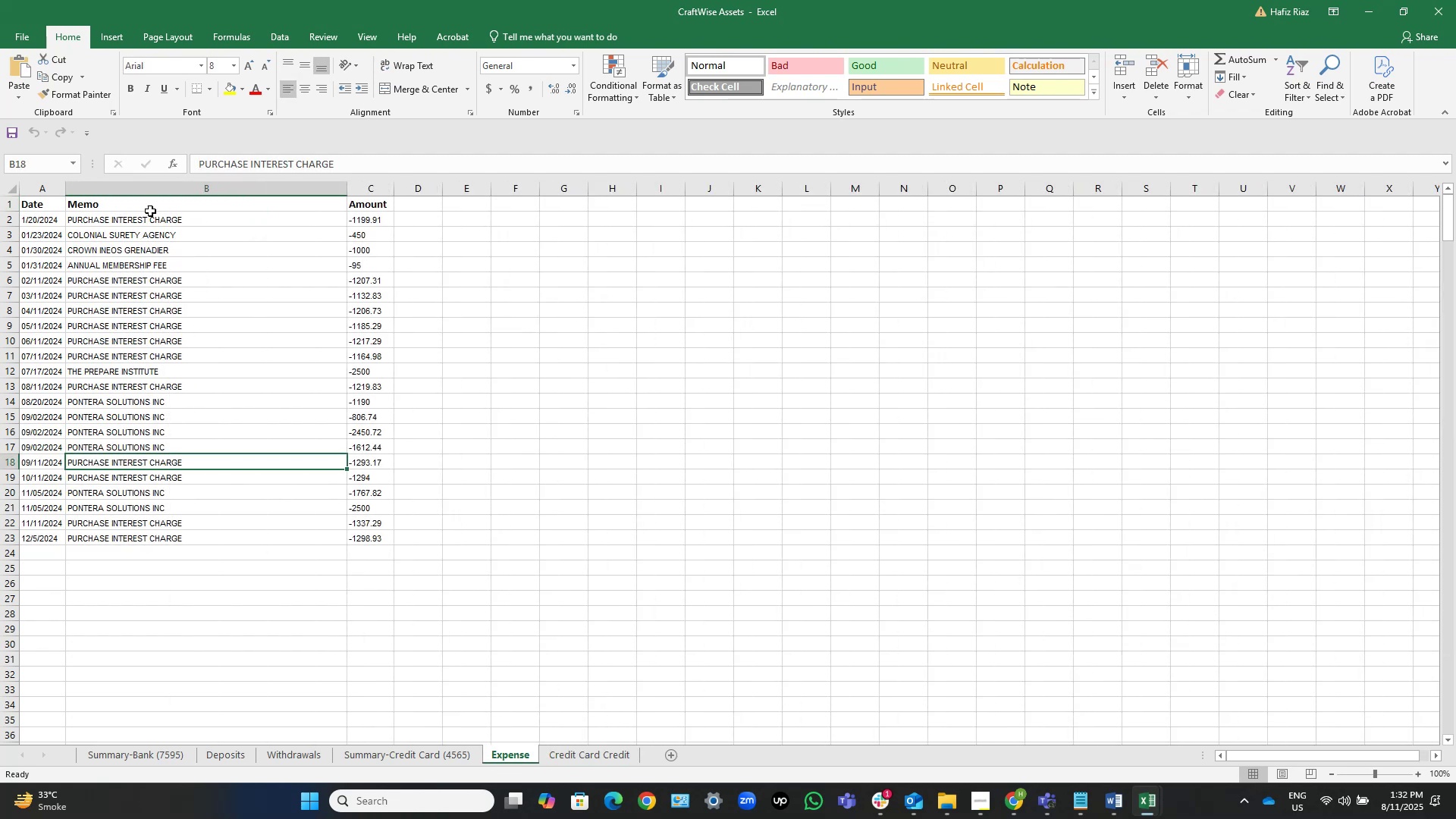 
left_click([383, 216])
 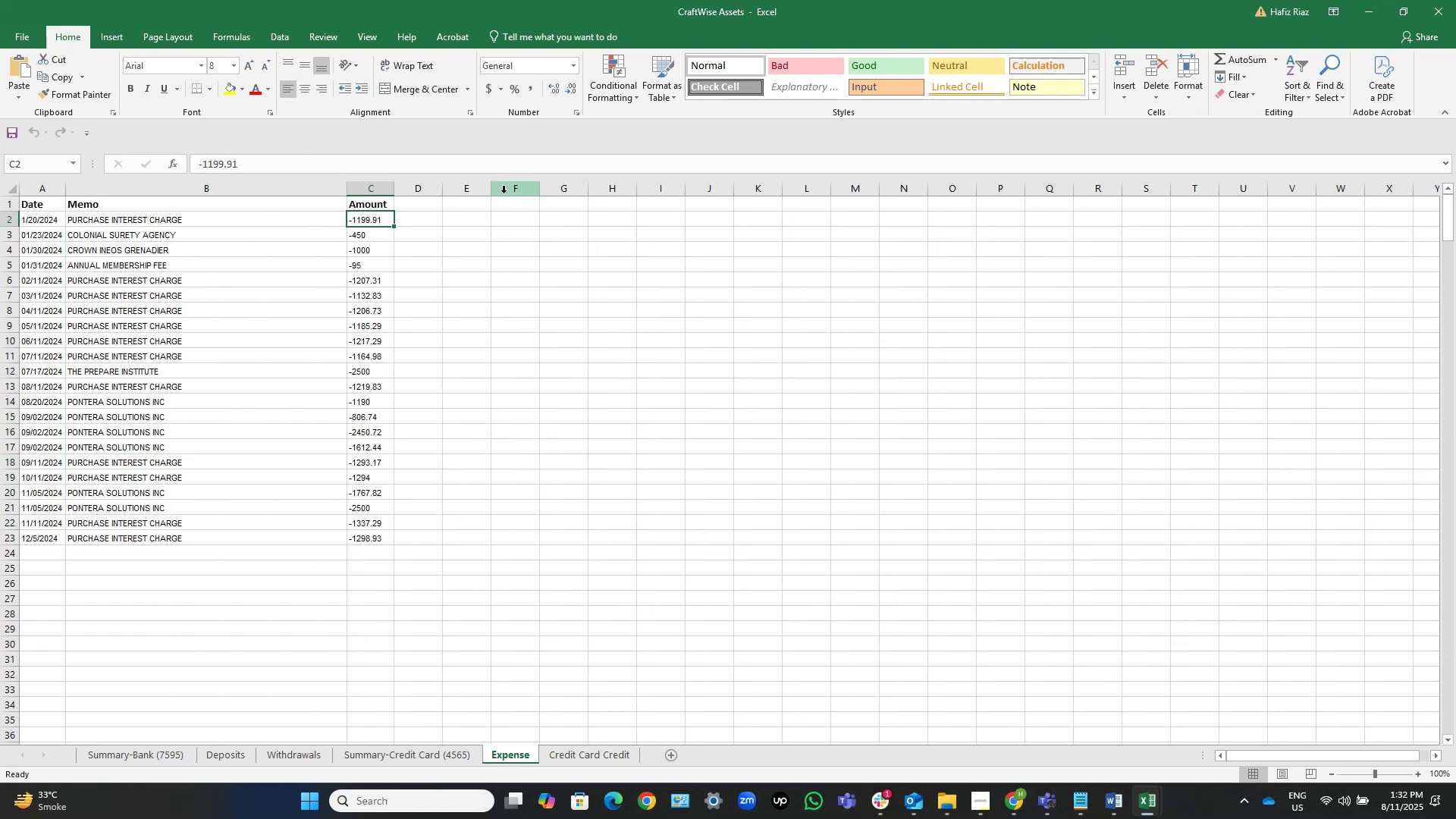 
key(Control+Shift+ShiftLeft)
 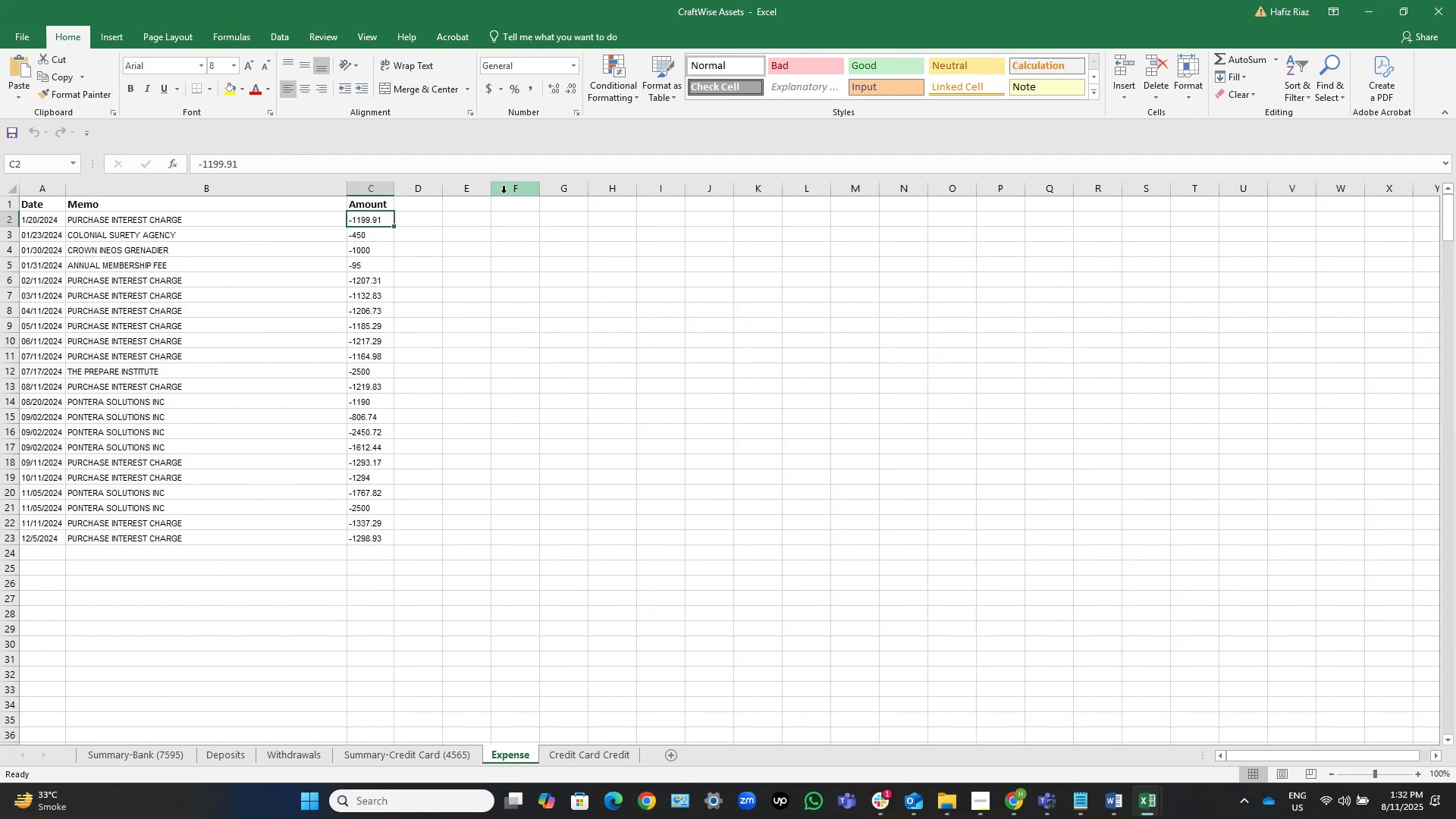 
key(Control+Shift+ArrowDown)
 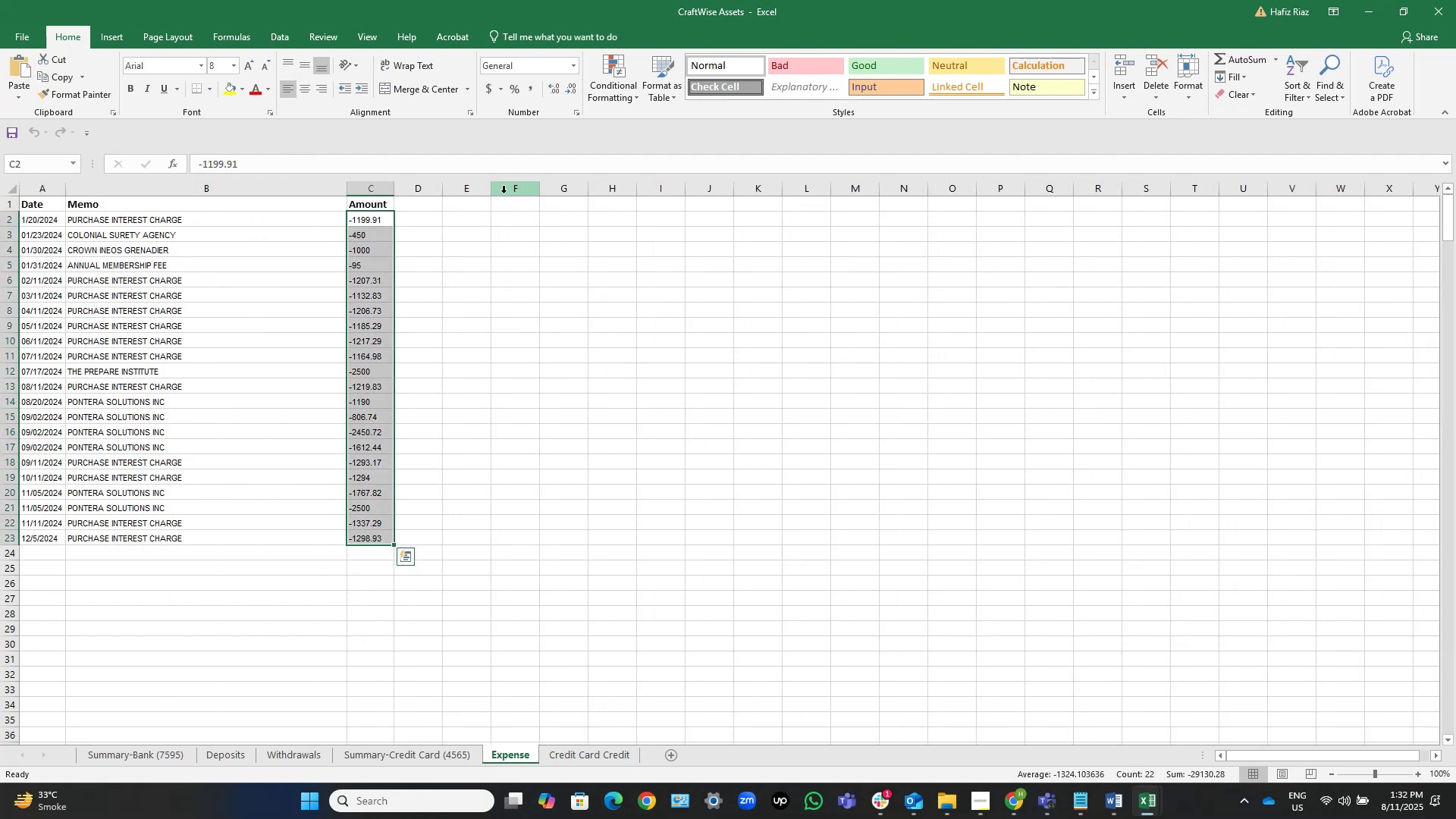 
key(ArrowUp)
 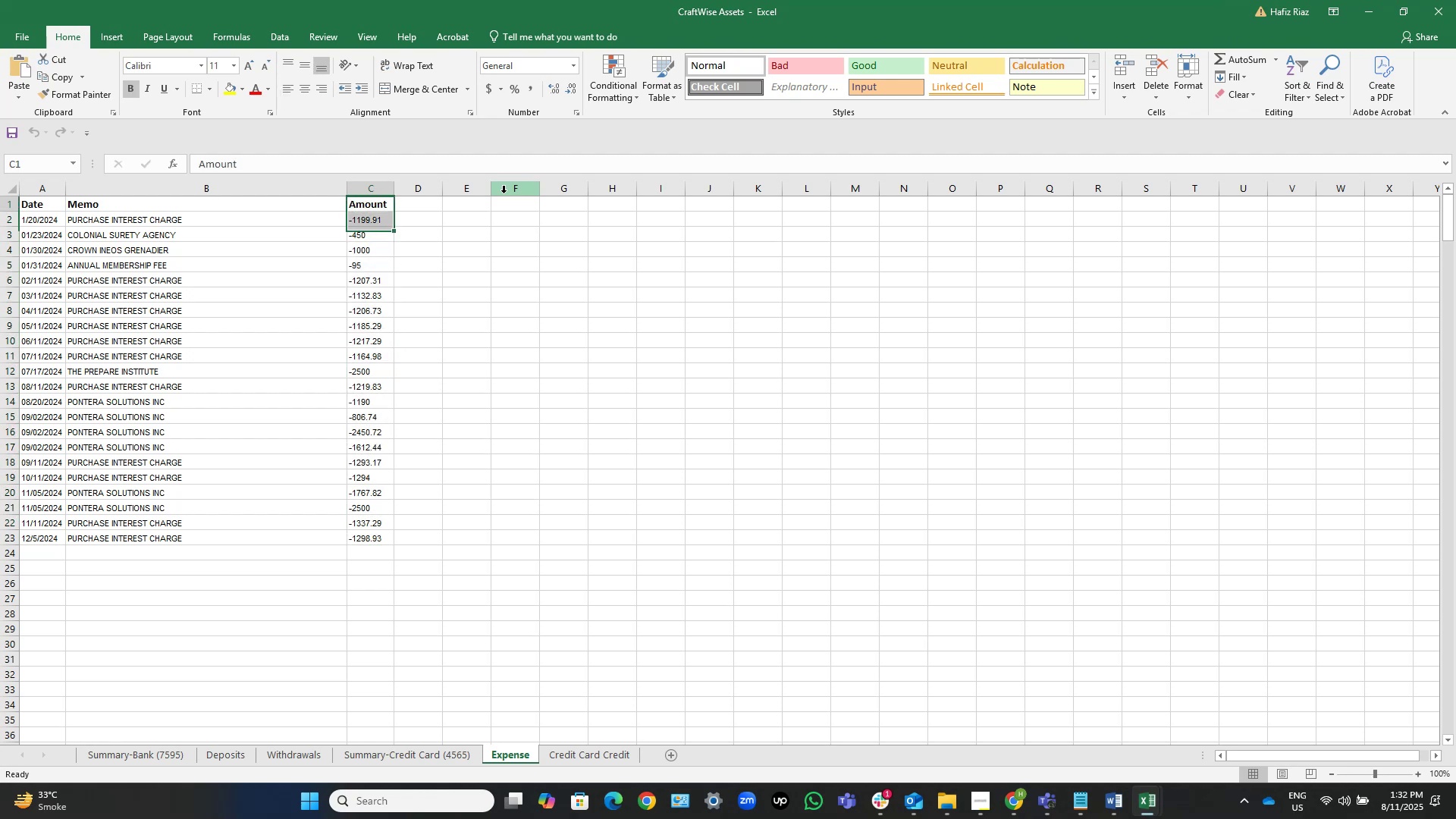 
key(ArrowUp)
 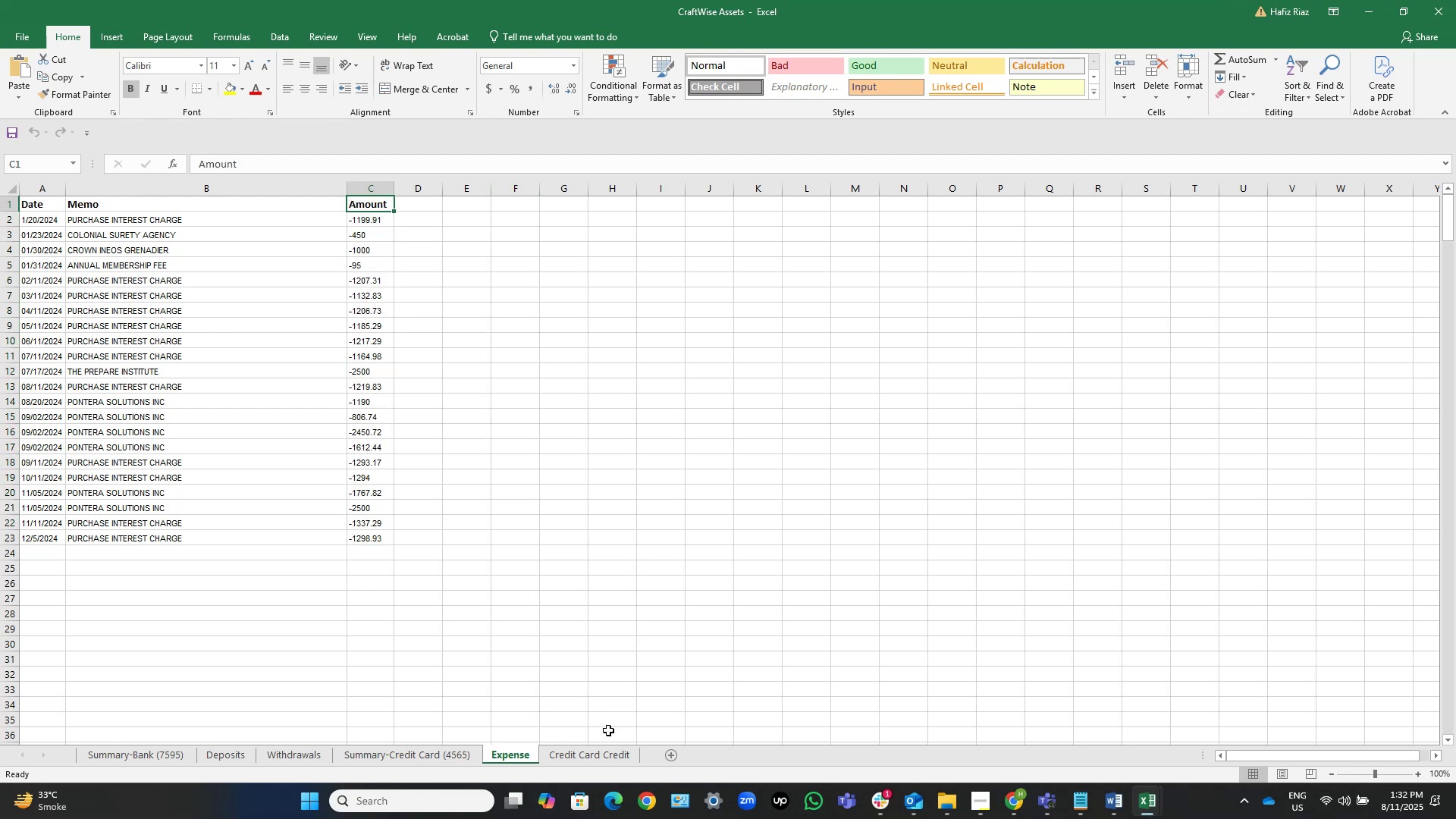 
left_click([609, 754])
 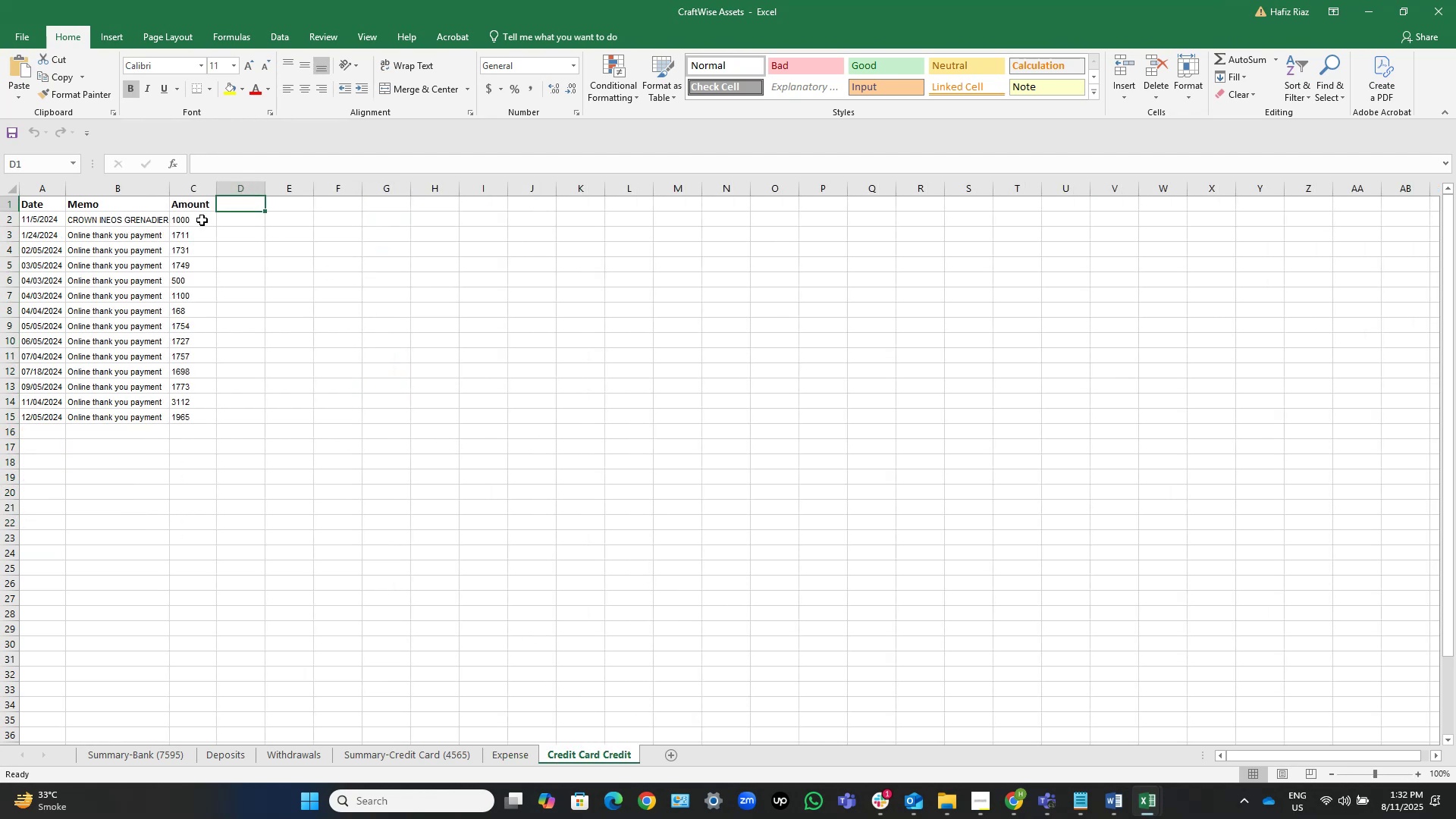 
key(ArrowLeft)
 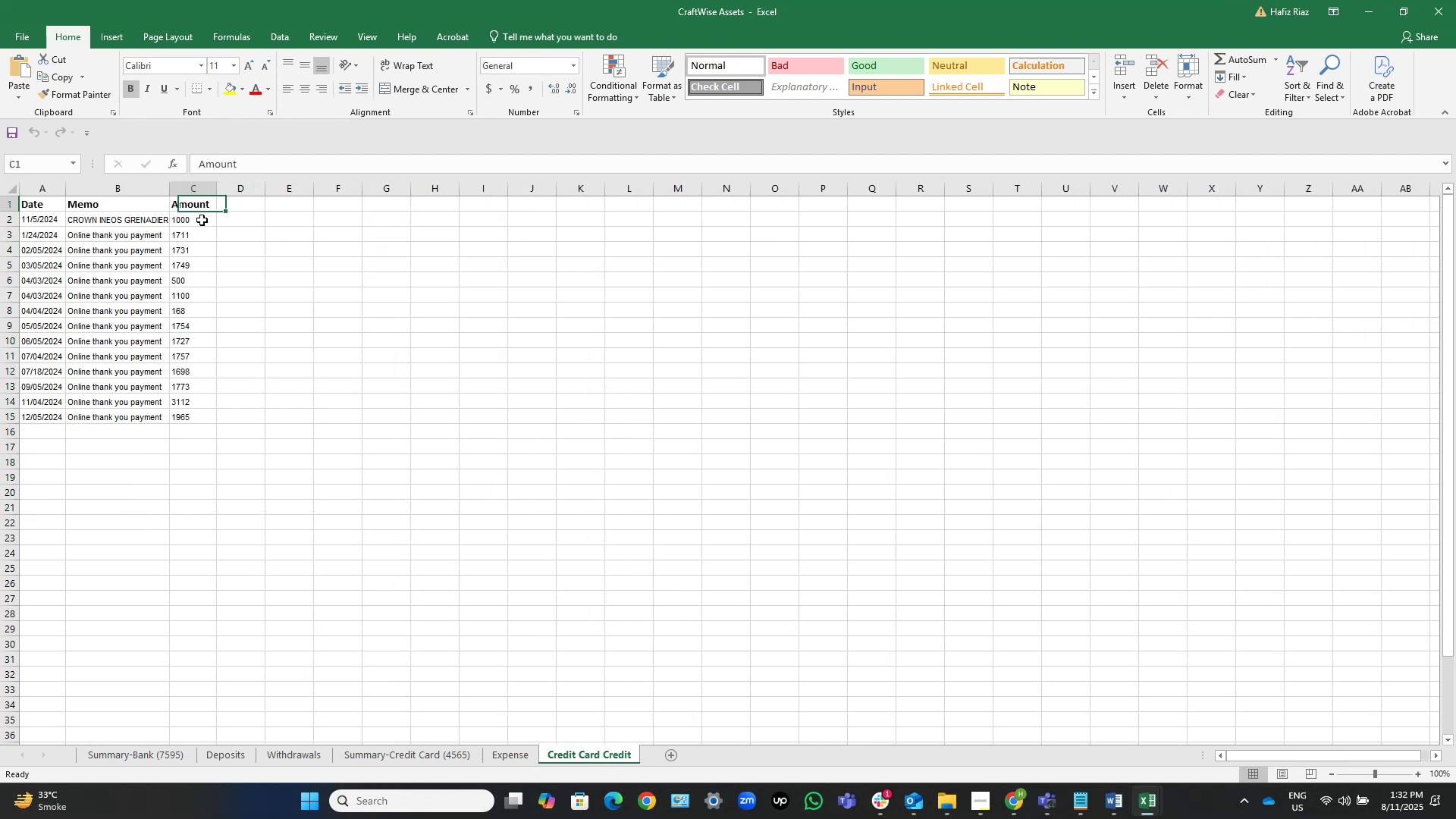 
key(ArrowDown)
 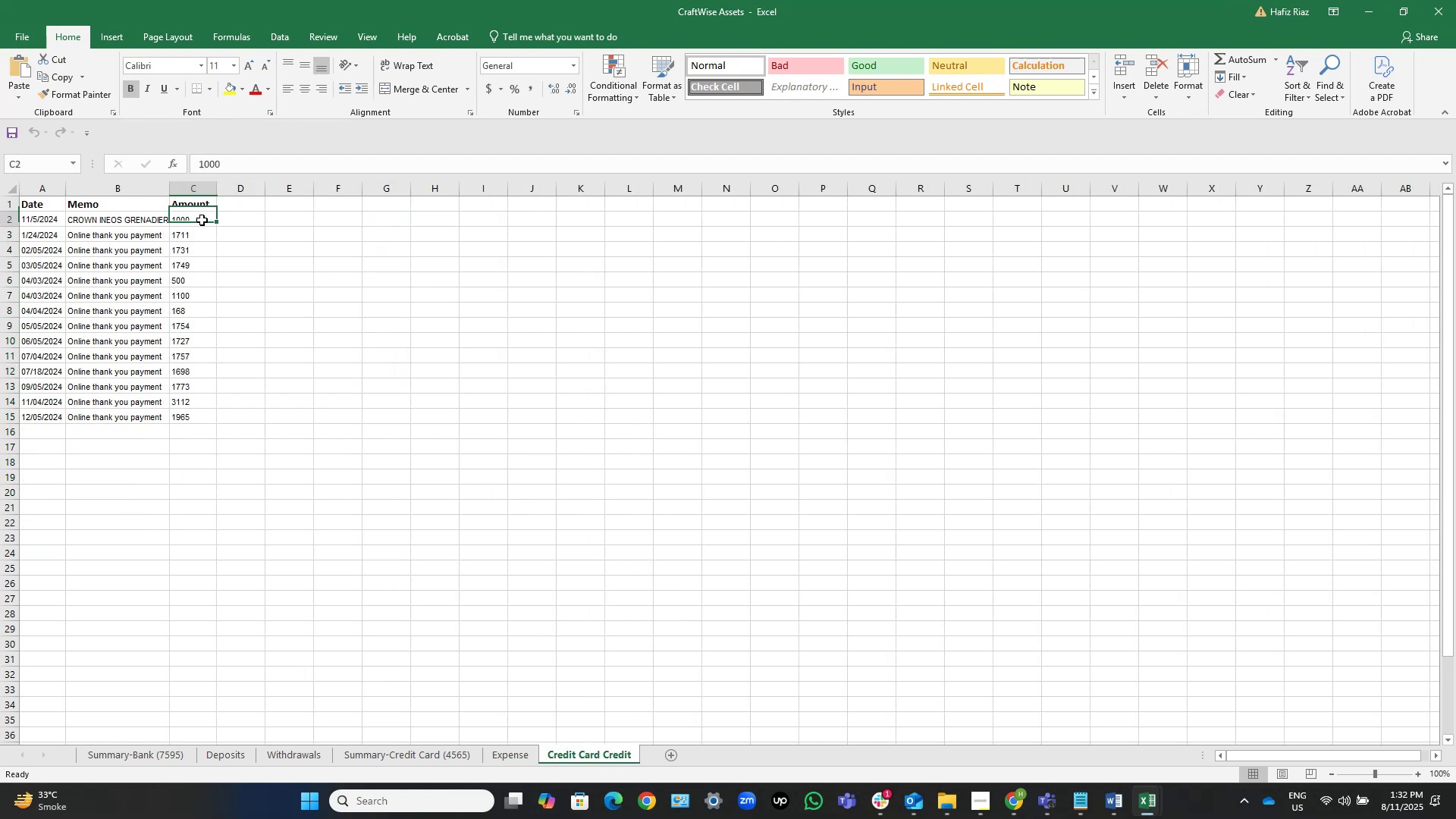 
key(Shift+ShiftLeft)
 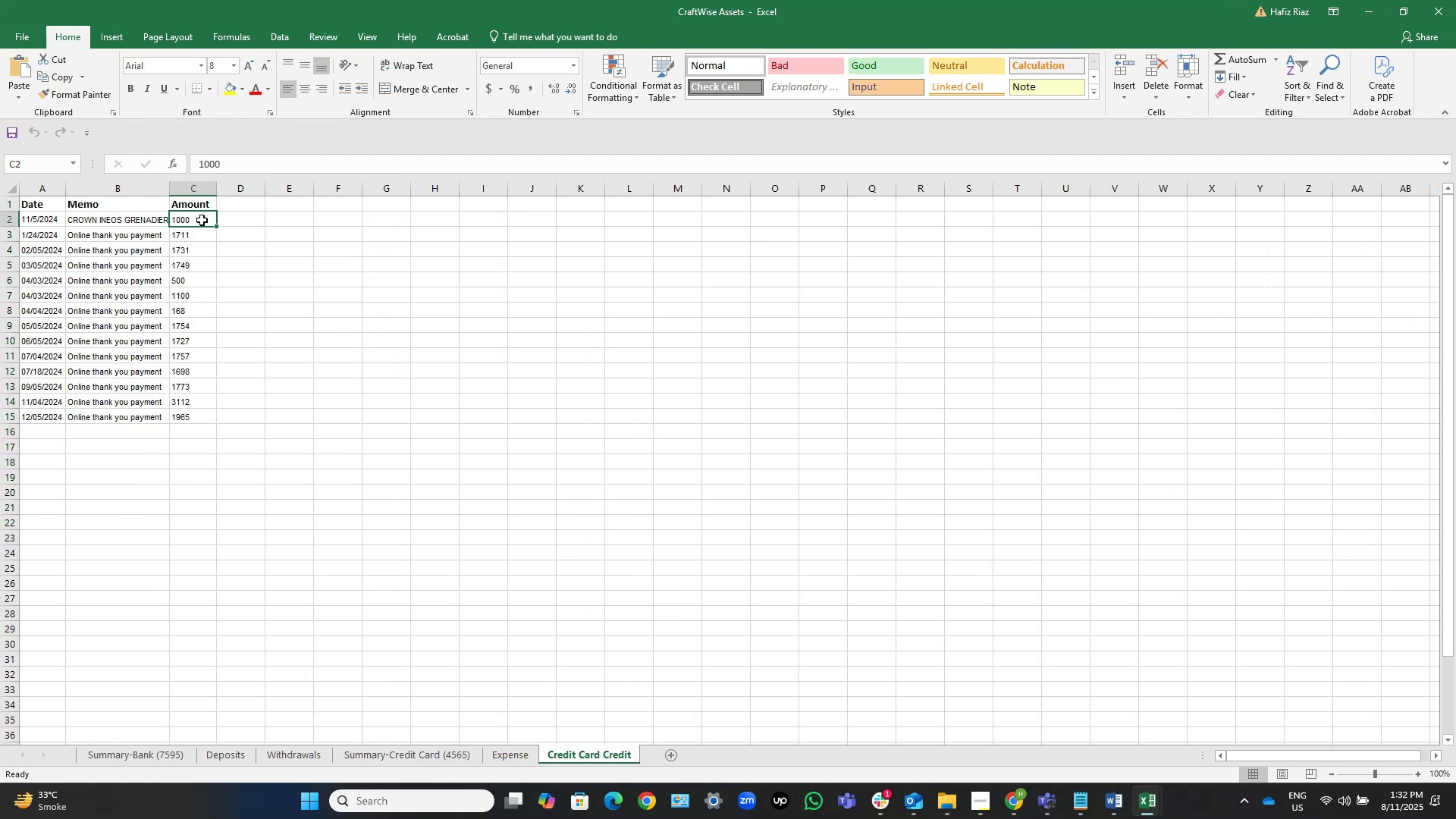 
key(Control+Shift+ControlLeft)
 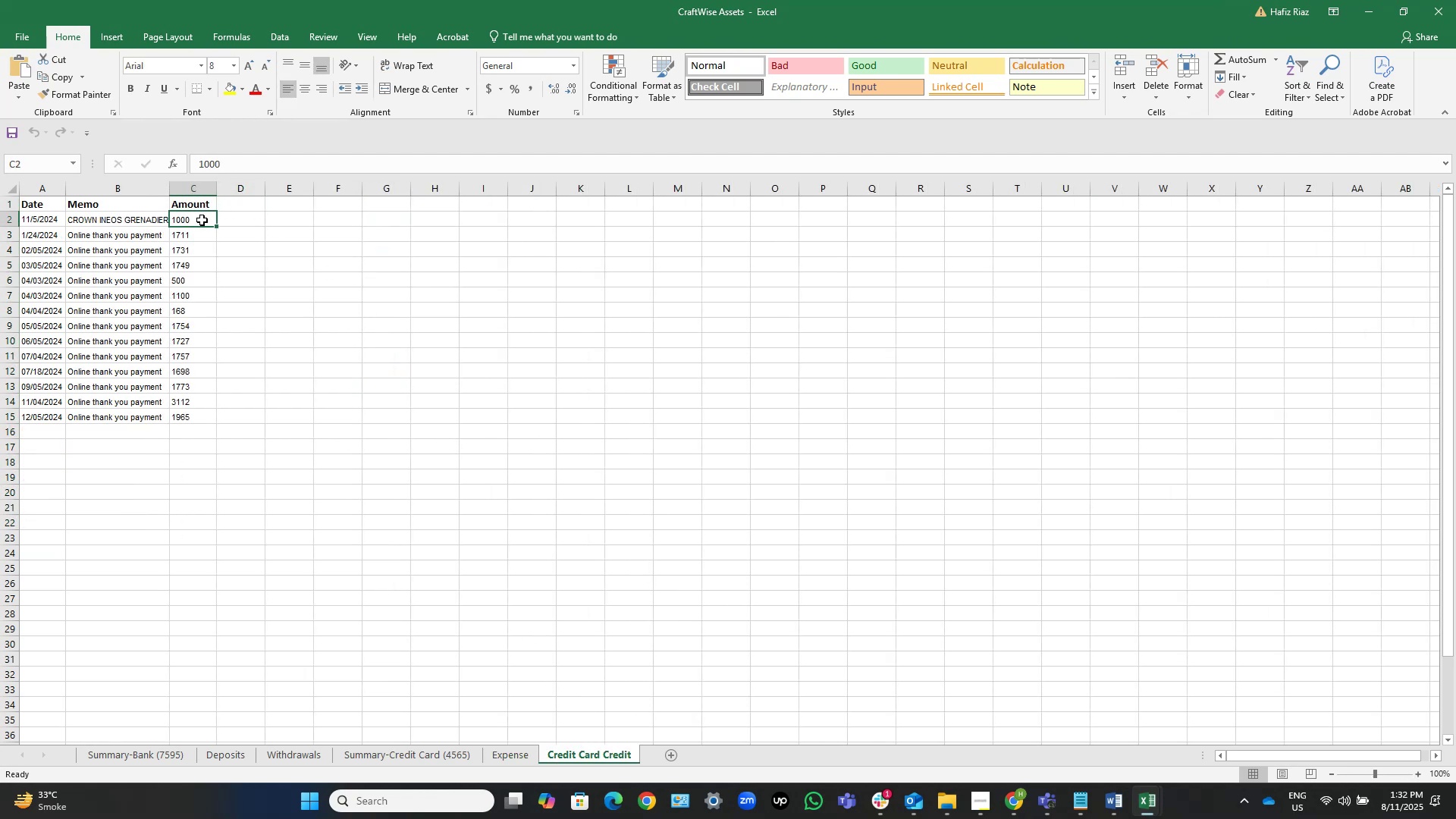 
key(Control+Shift+ArrowDown)
 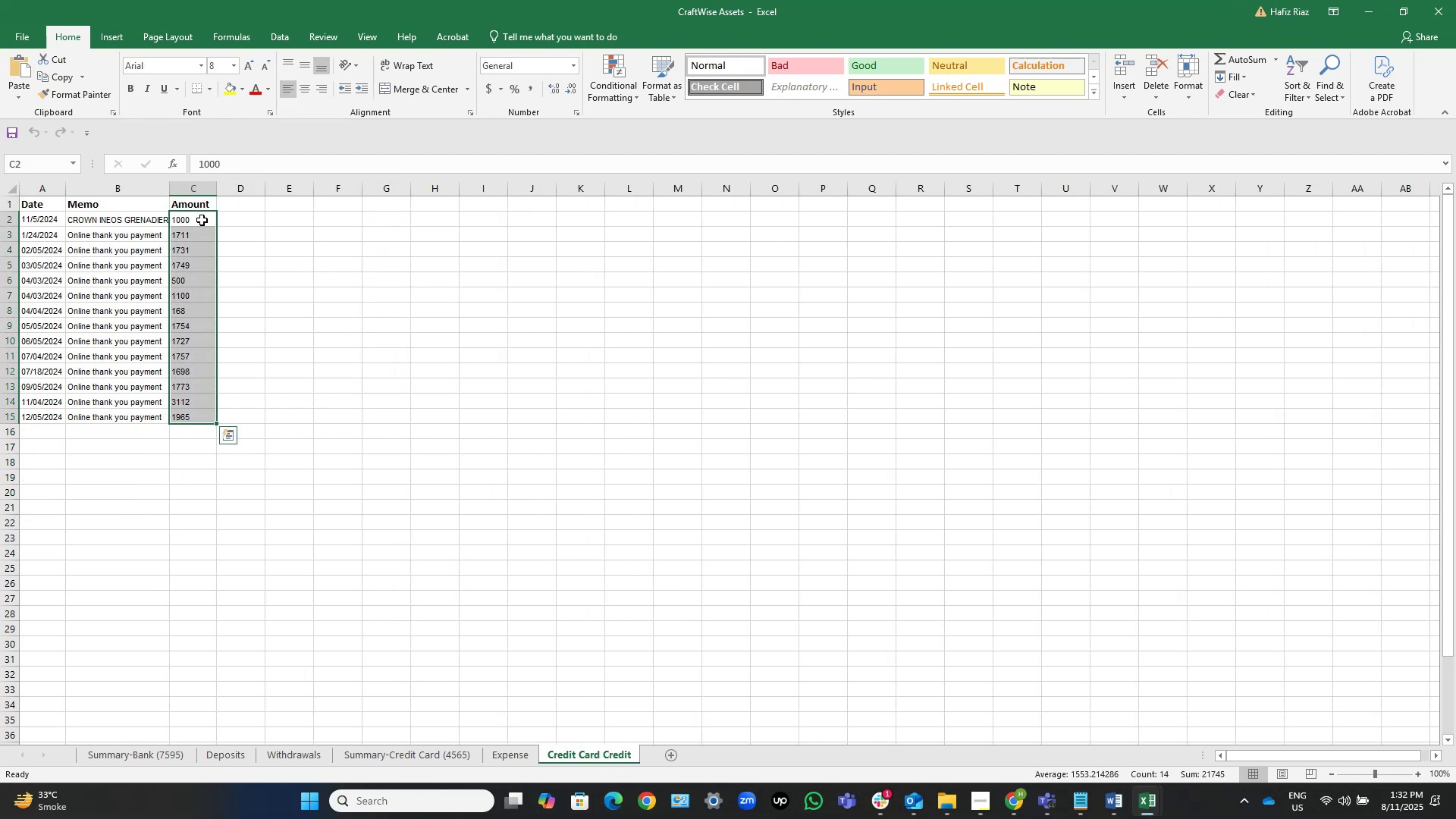 
key(ArrowUp)
 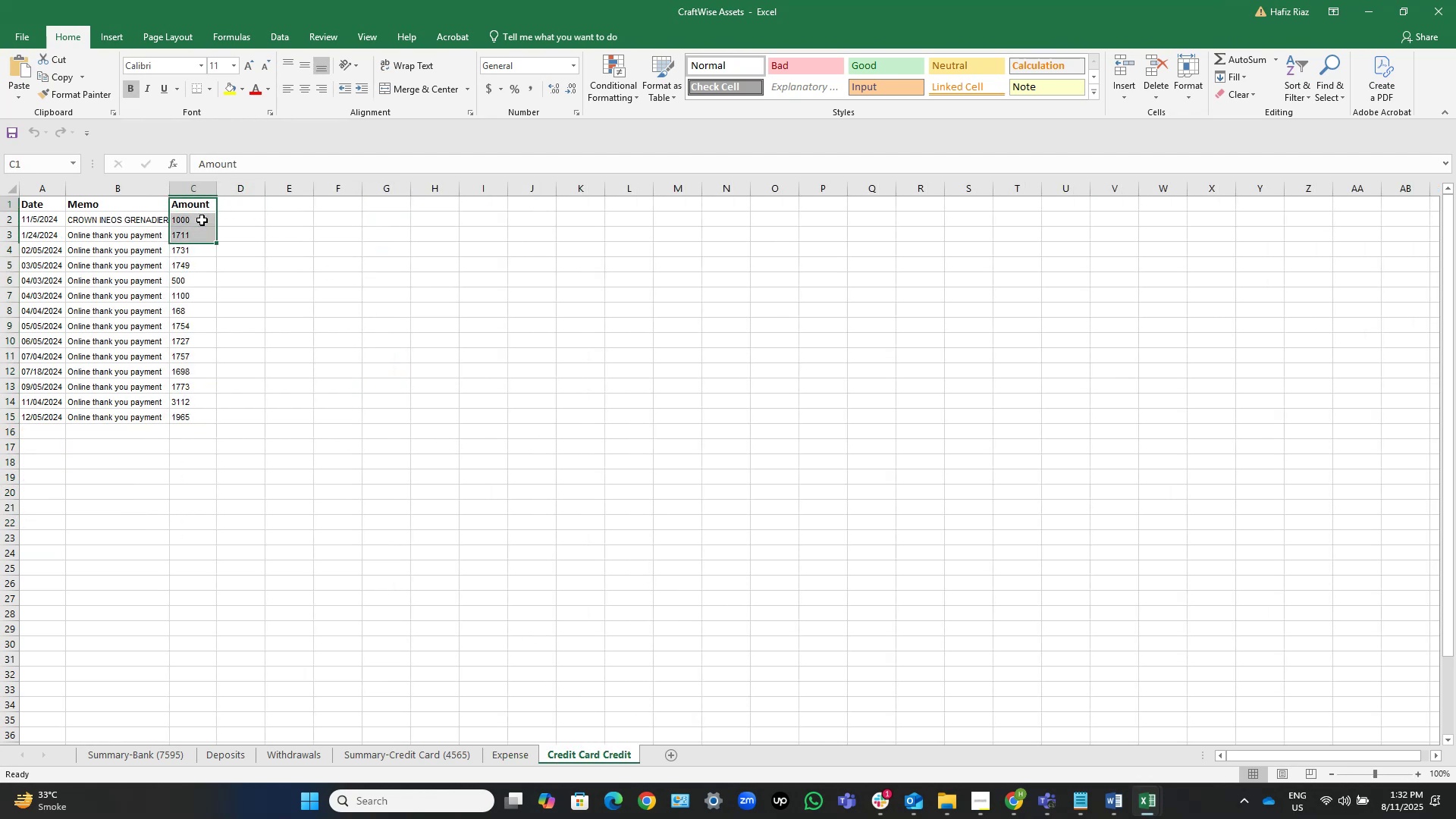 
key(ArrowUp)
 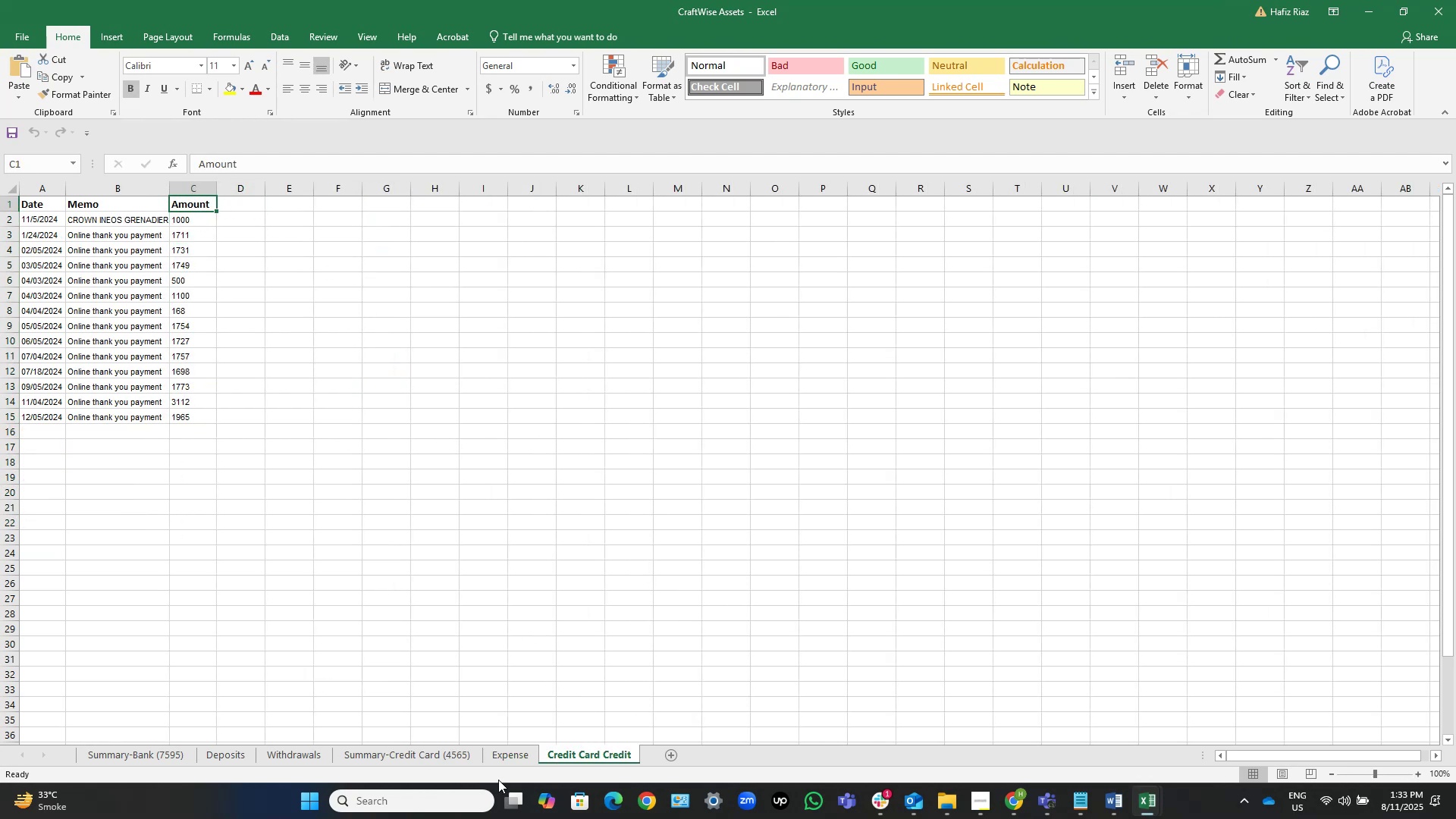 
left_click([516, 758])
 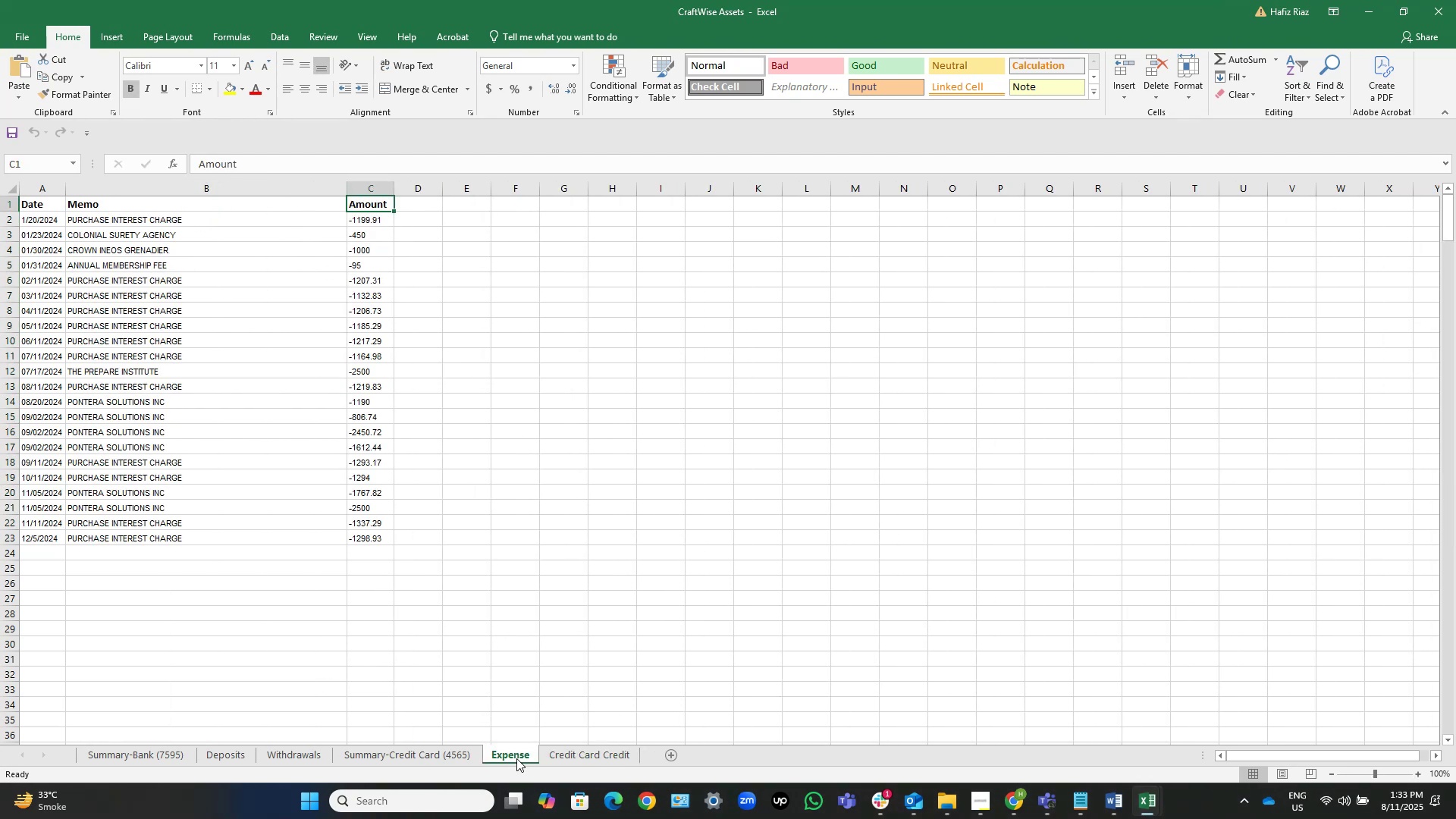 
left_click([453, 755])
 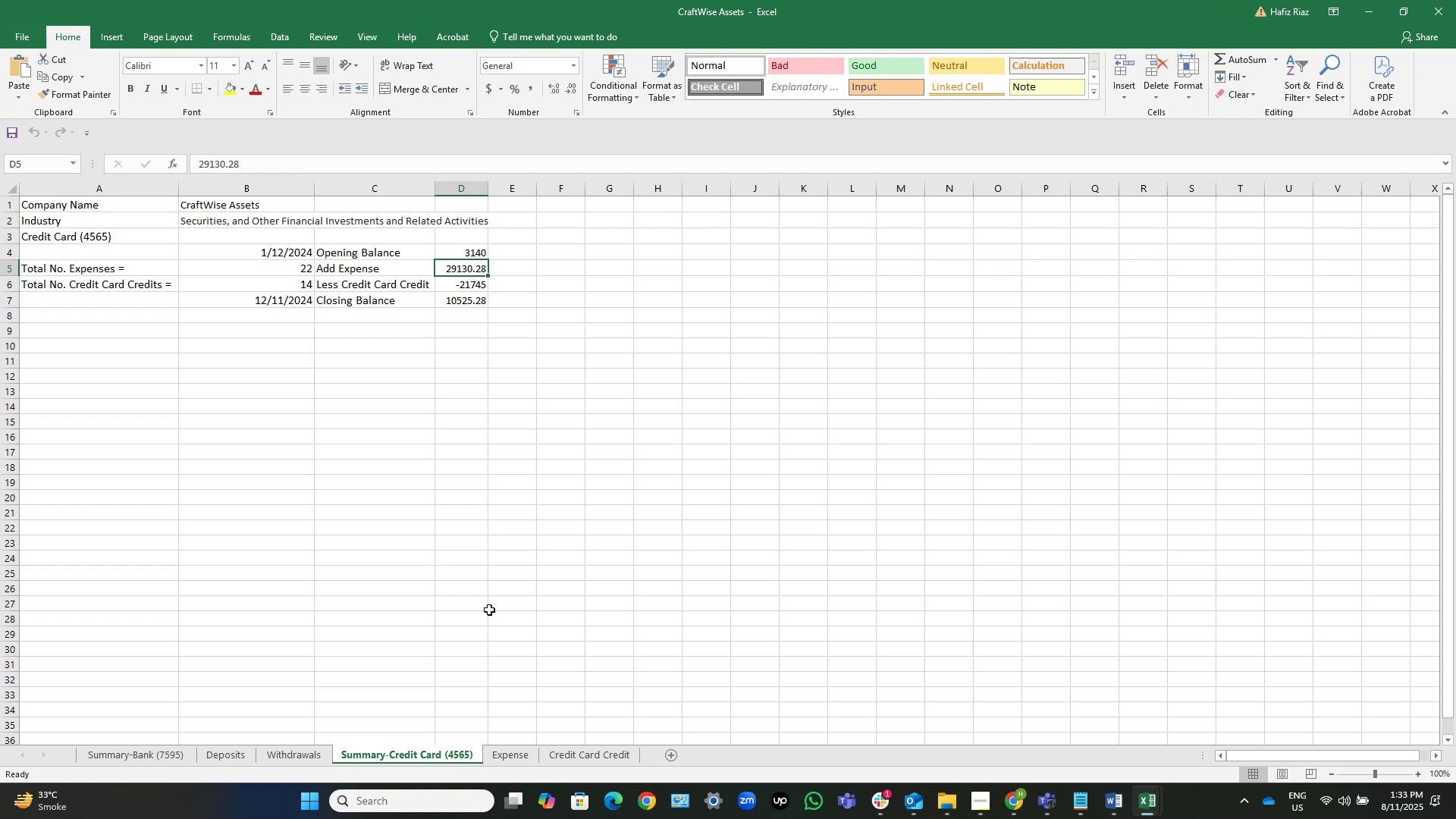 
left_click([522, 752])
 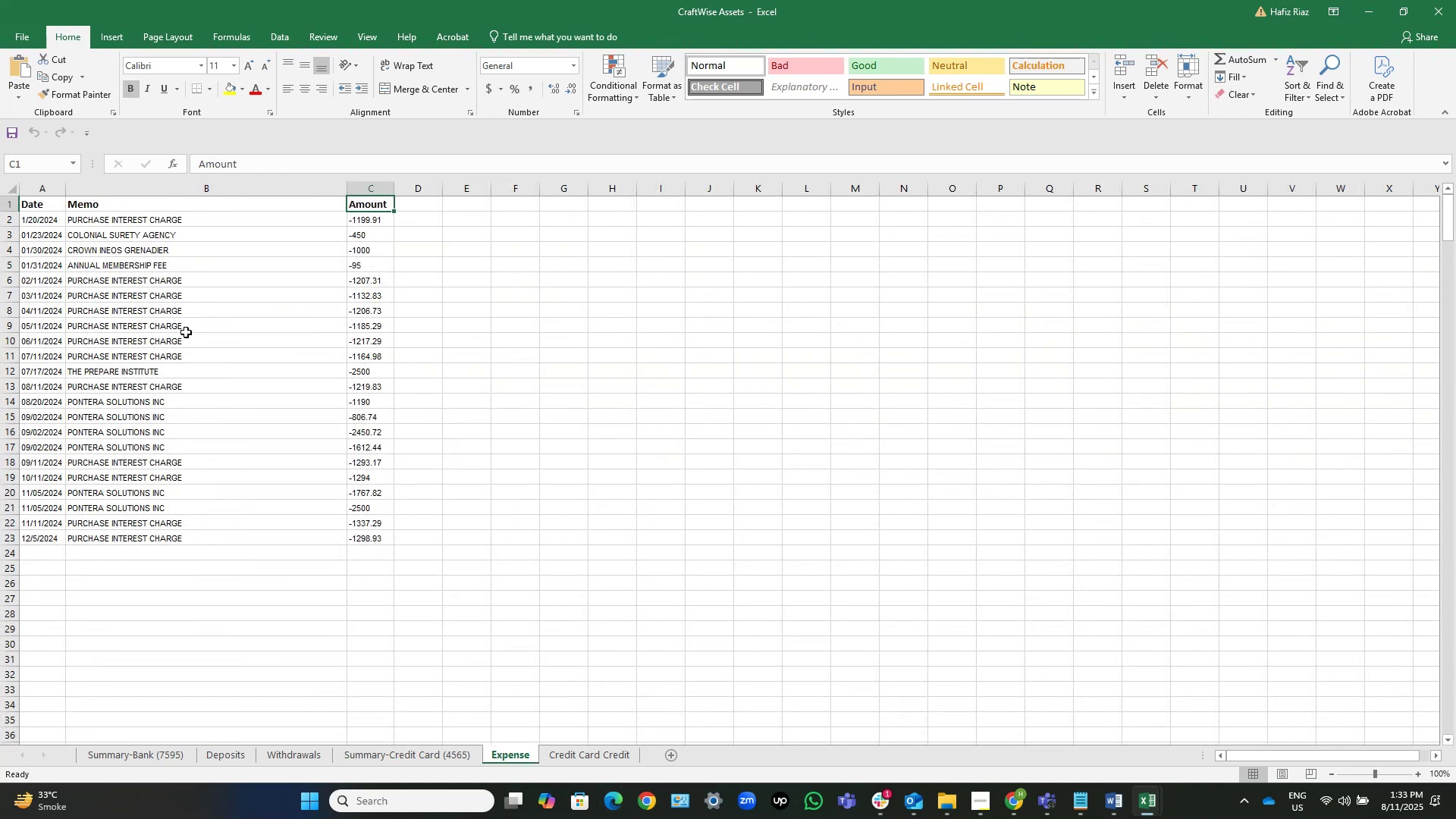 
key(Control+ArrowLeft)
 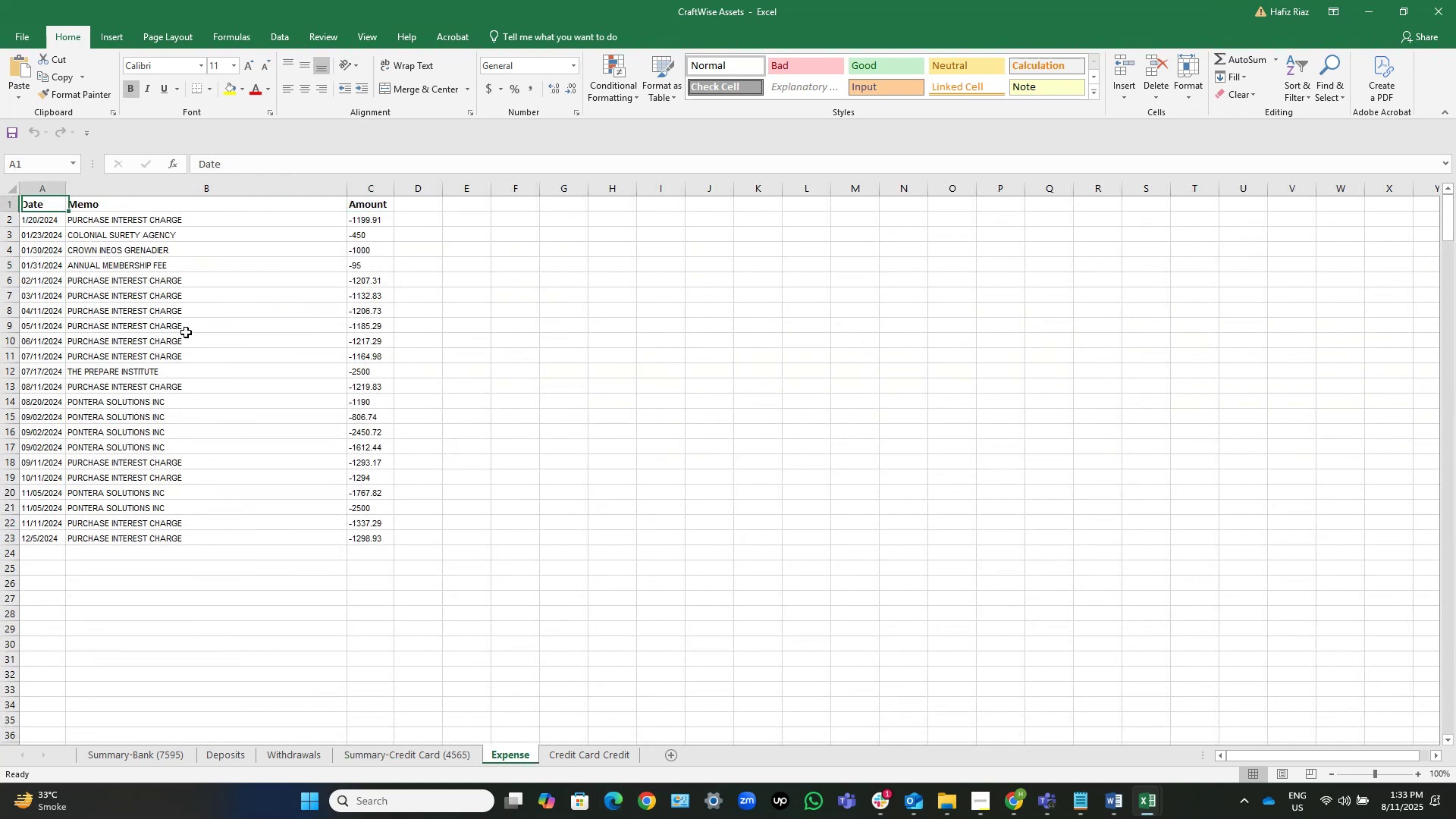 
key(Control+Shift+ShiftLeft)
 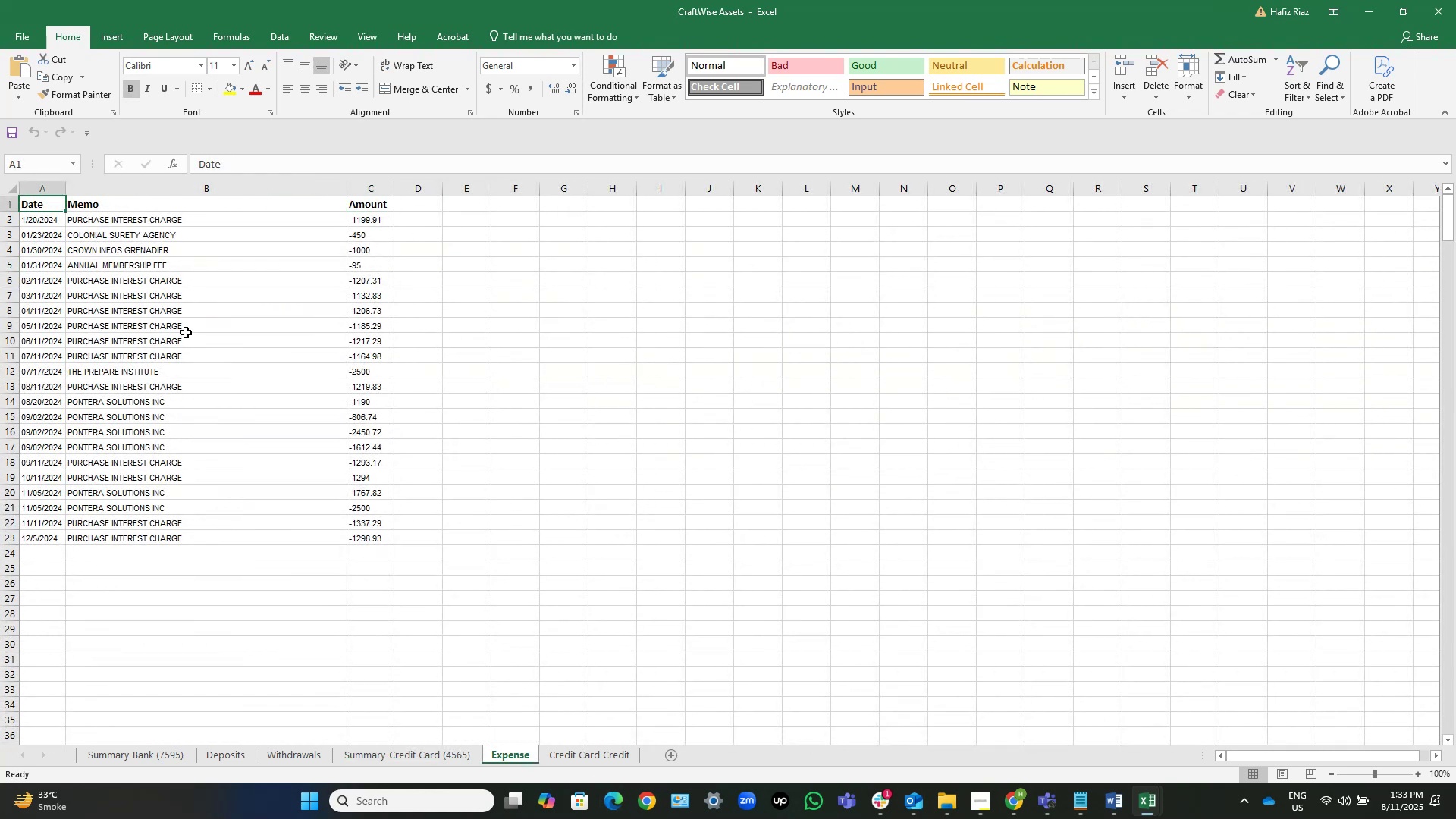 
key(Control+Shift+ArrowRight)
 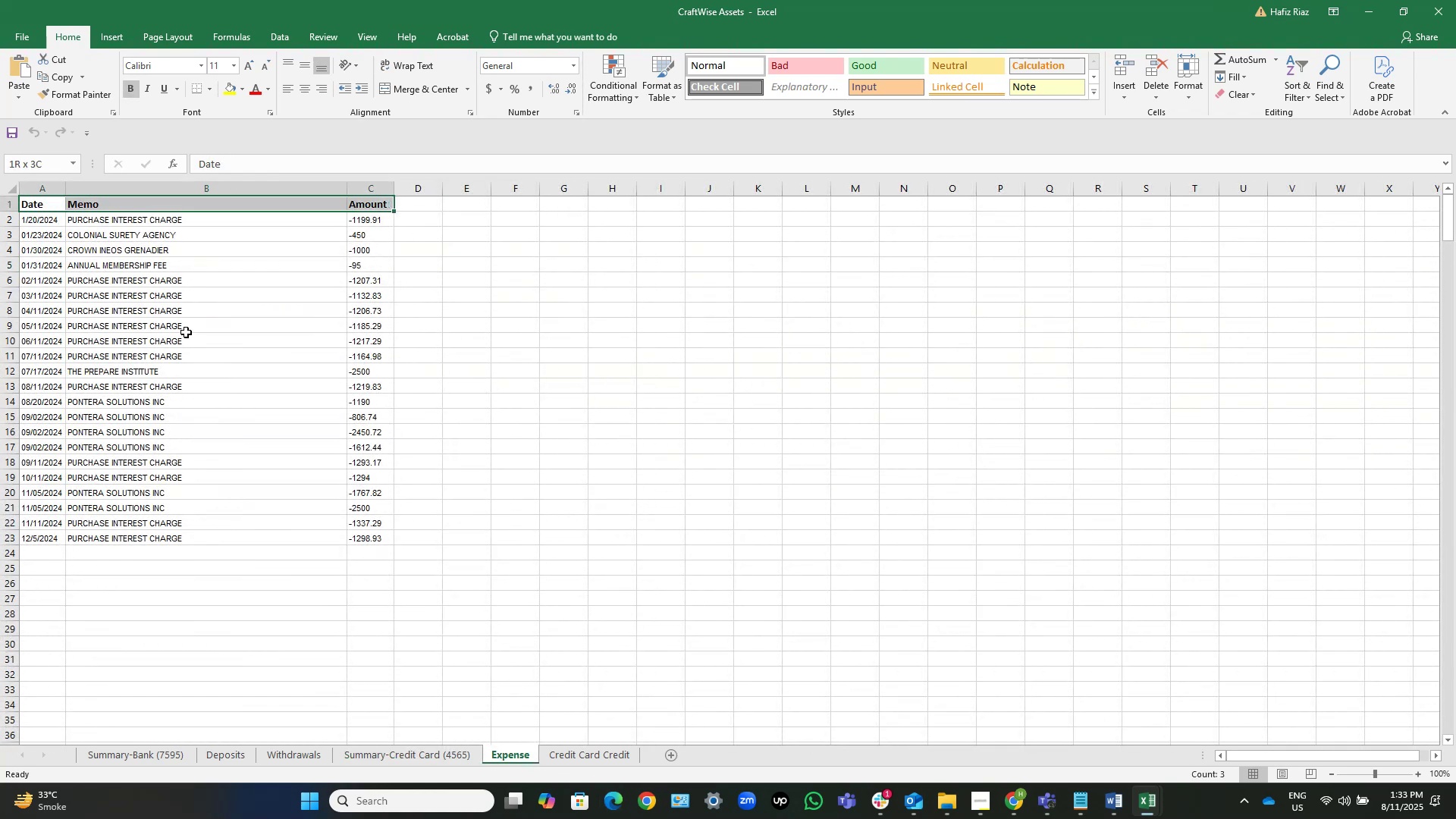 
key(Control+Shift+ArrowDown)
 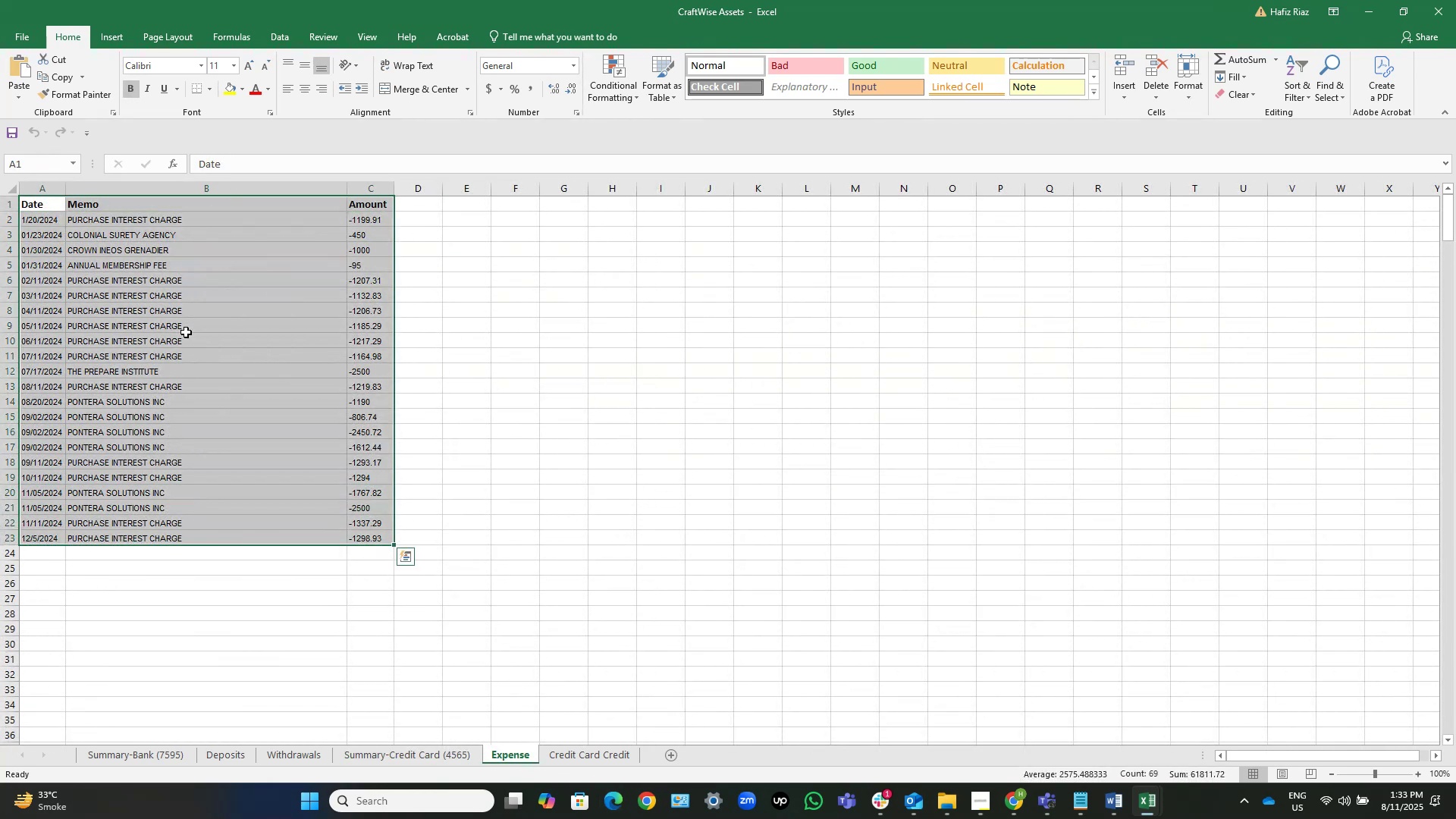 
key(Control+C)
 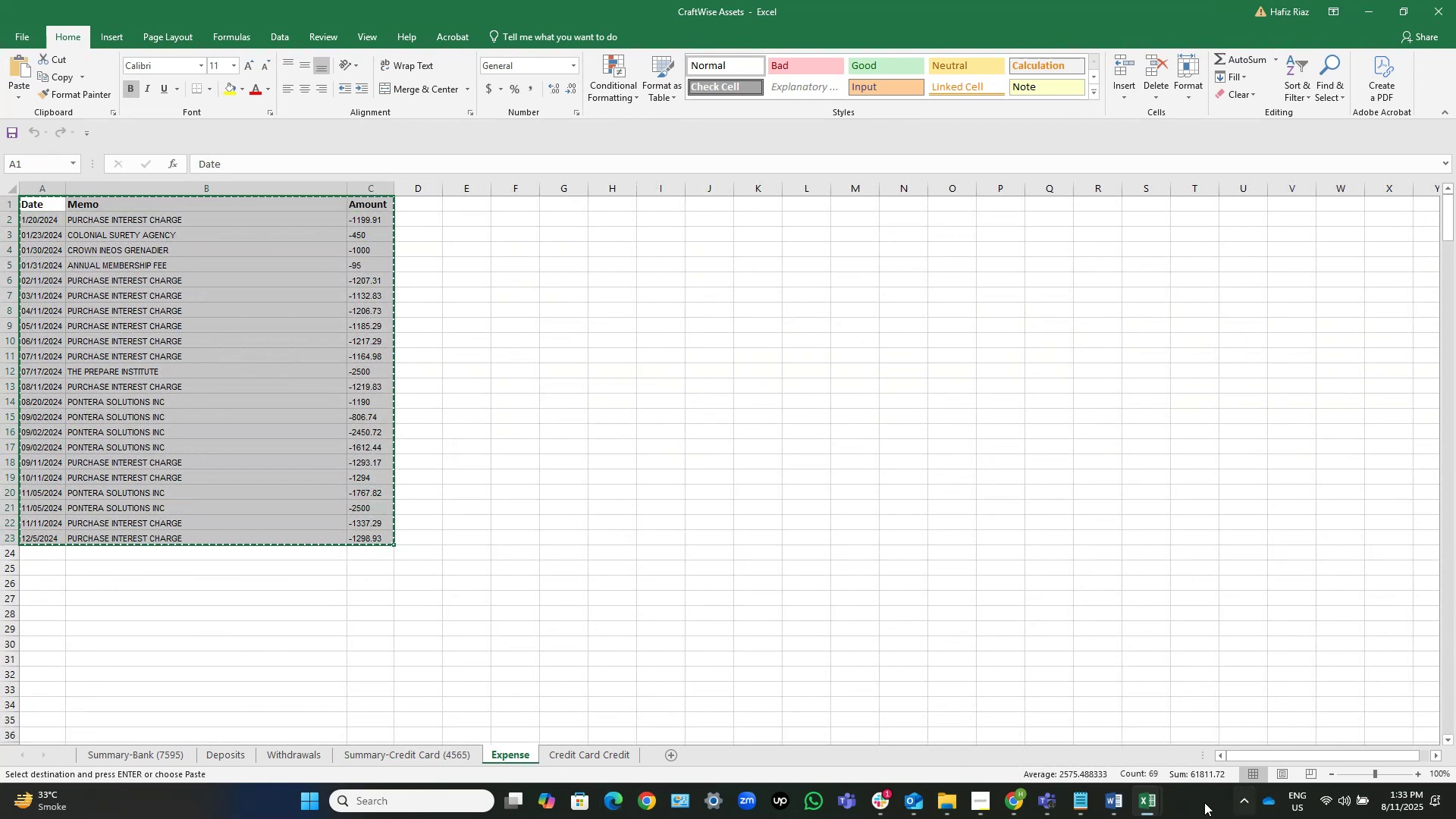 
left_click([1152, 805])
 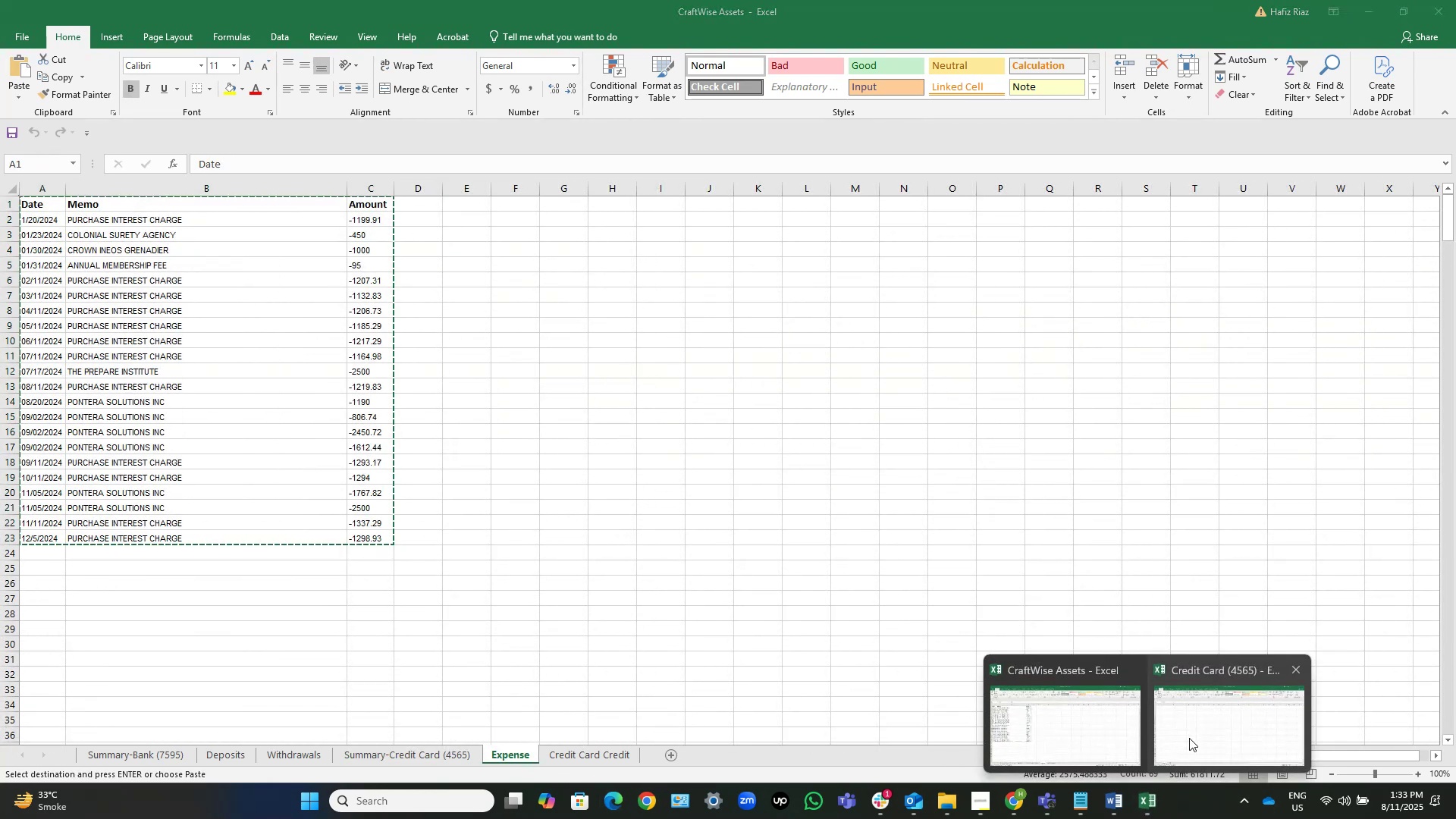 
left_click([1191, 731])
 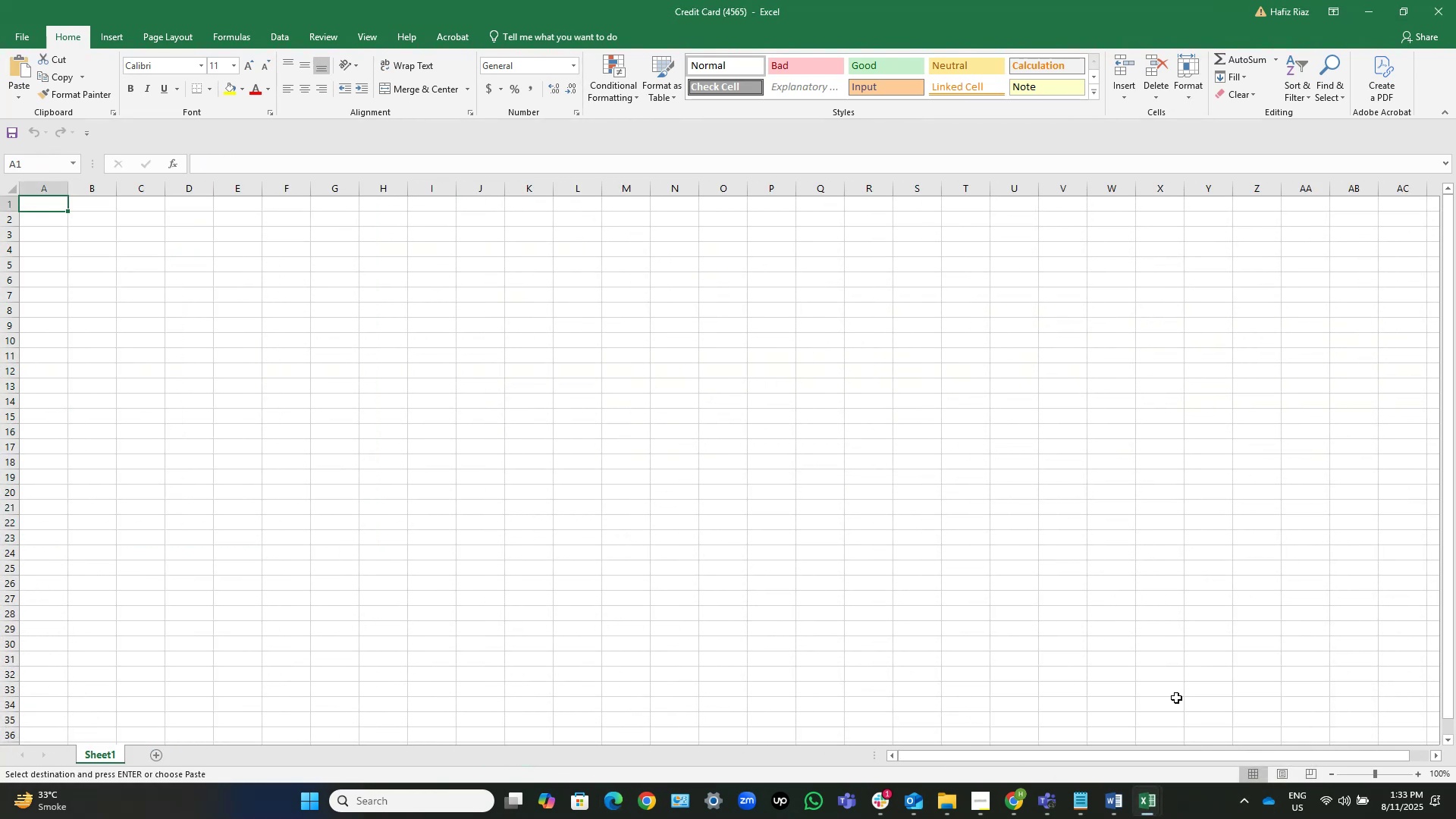 
key(Control+V)
 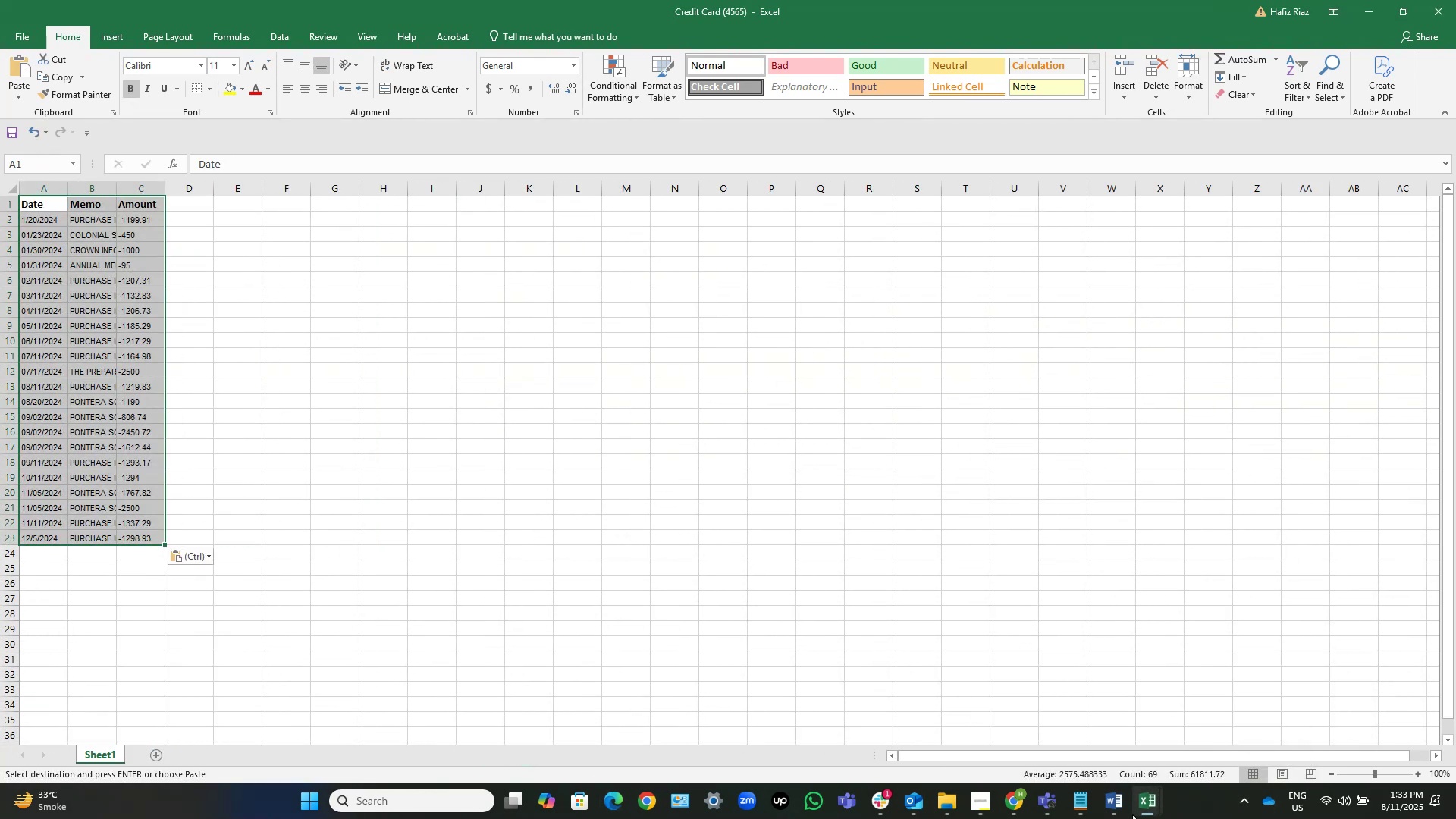 
double_click([1087, 730])
 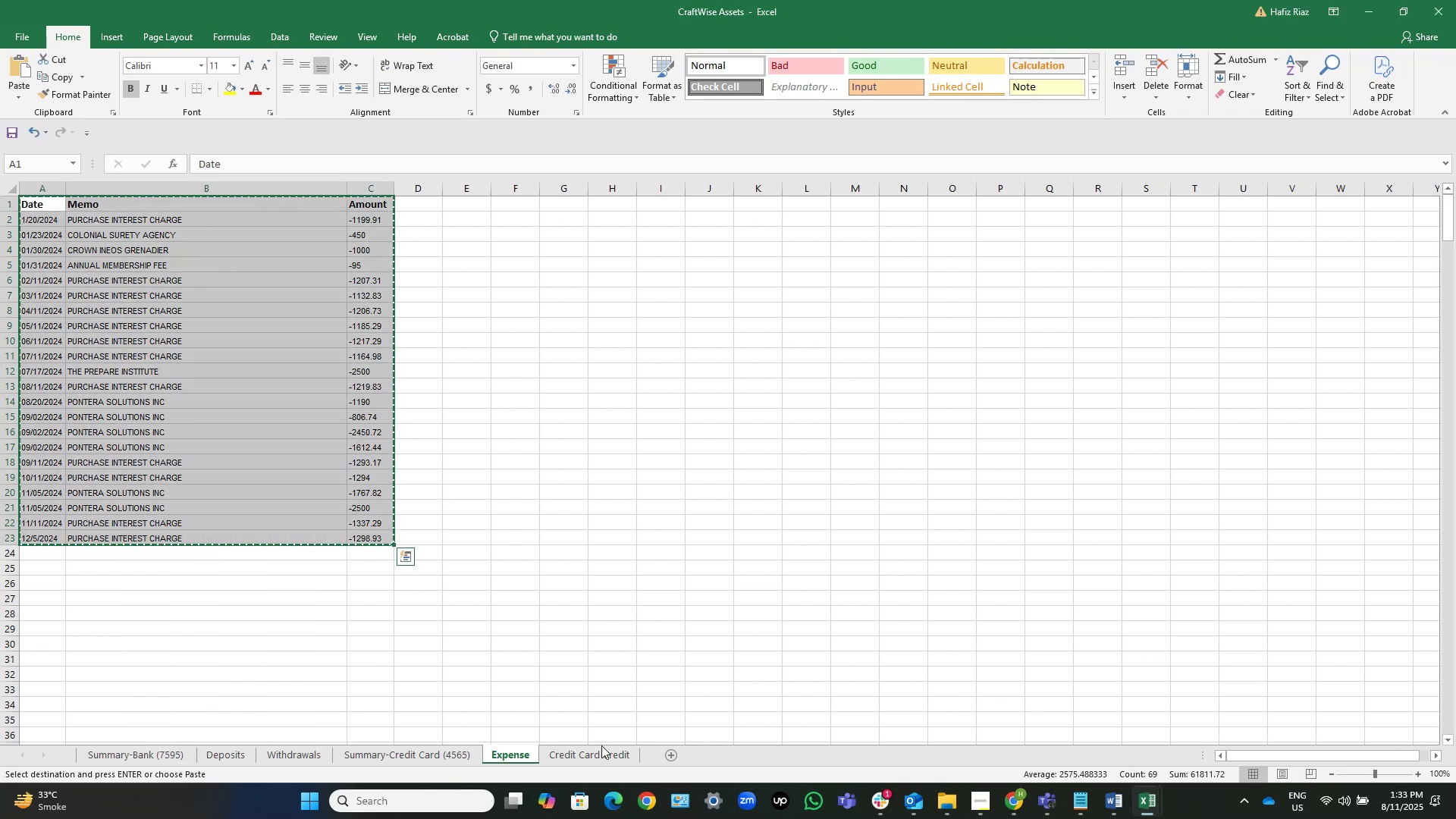 
left_click([587, 752])
 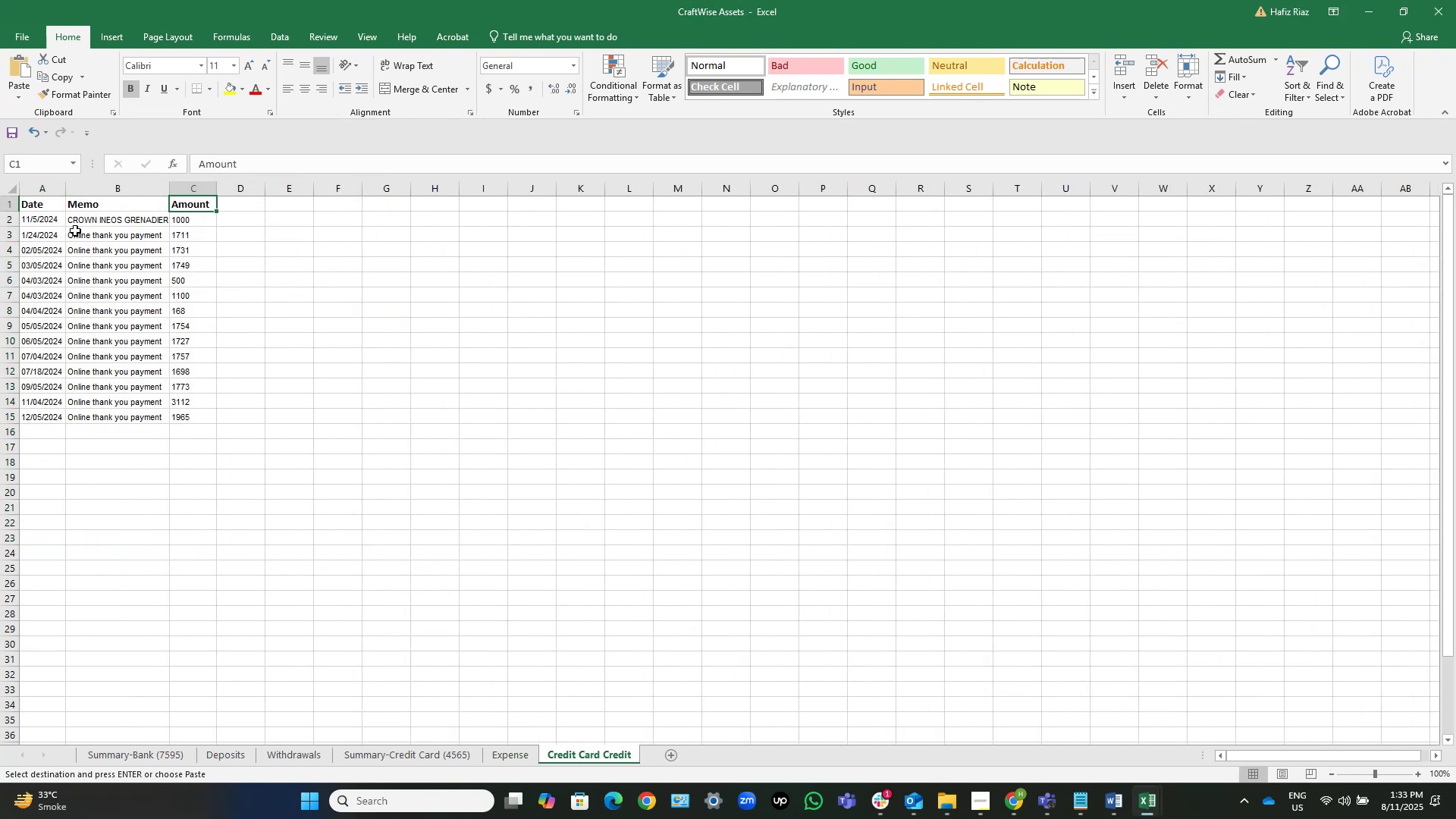 
left_click([50, 215])
 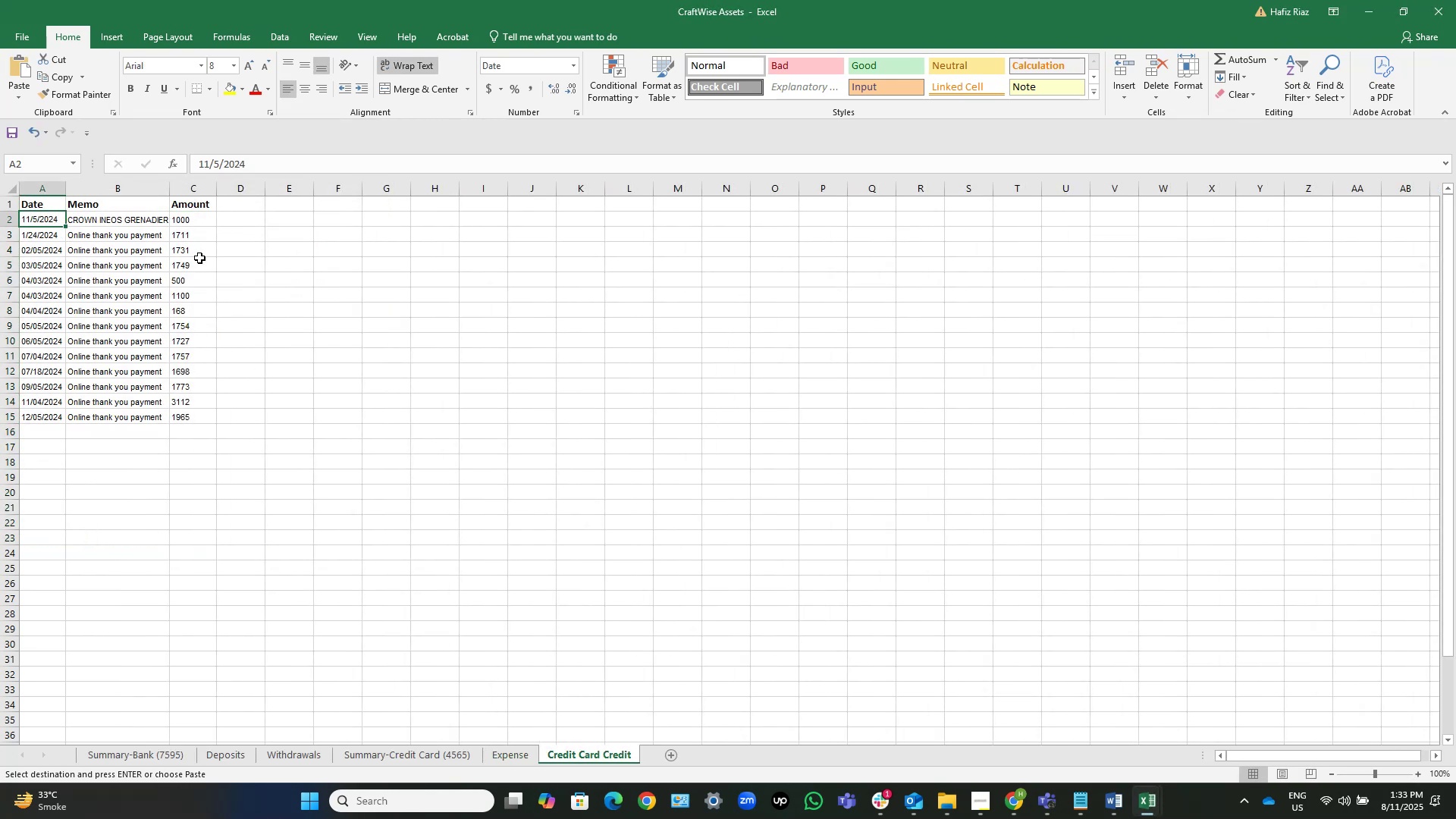 
key(Control+Shift+ArrowRight)
 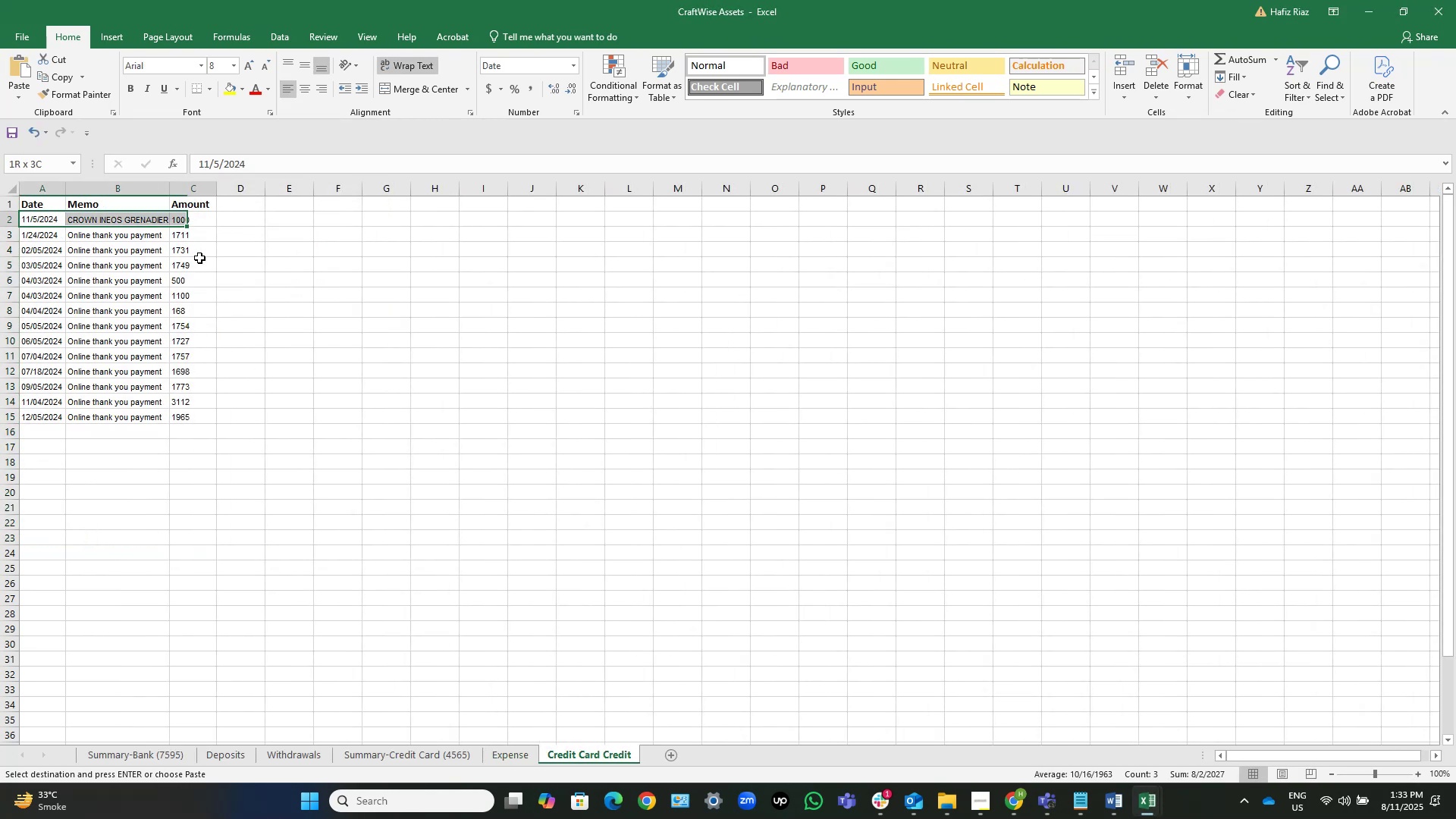 
key(Control+Shift+ArrowDown)
 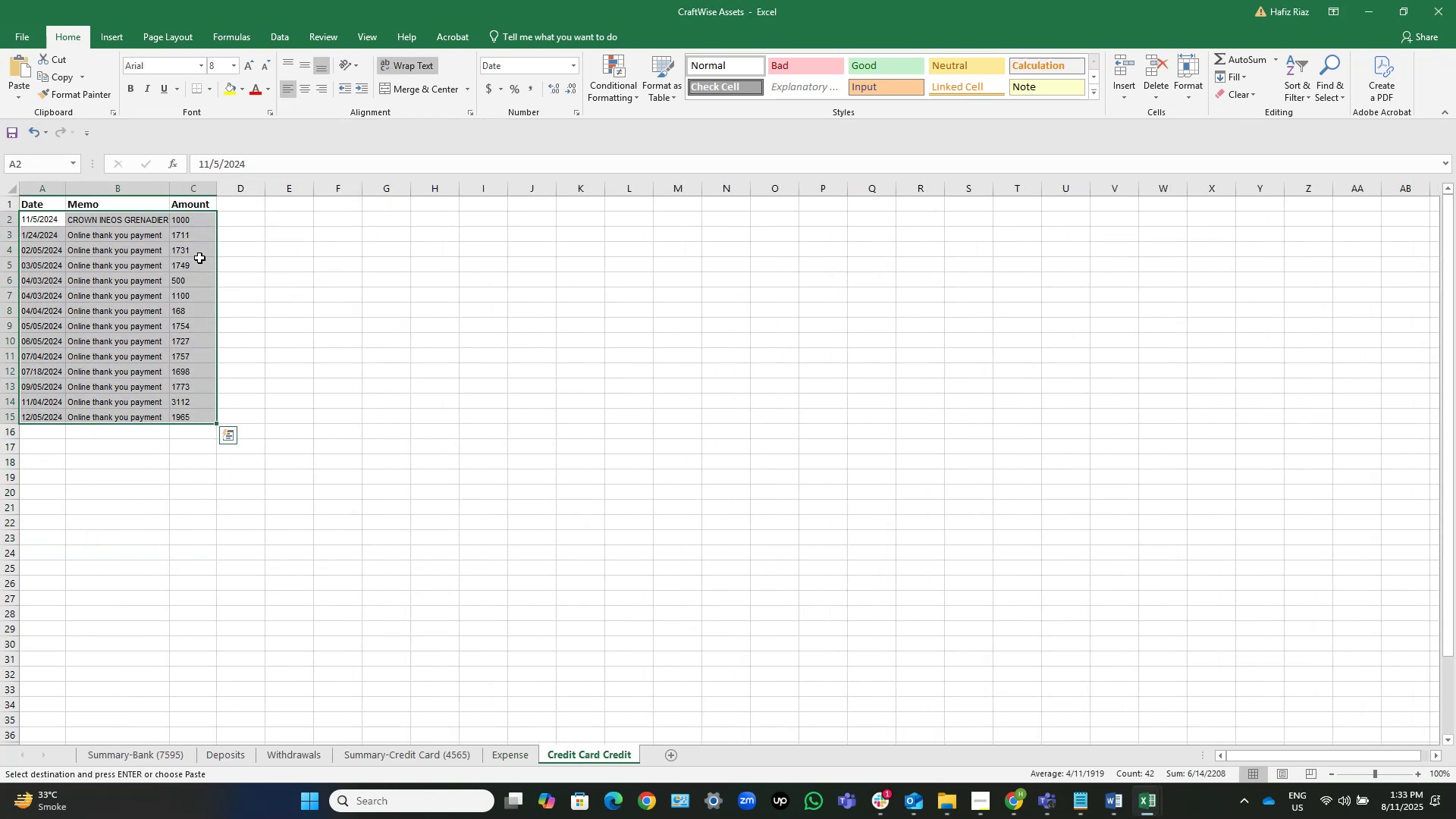 
key(Control+C)
 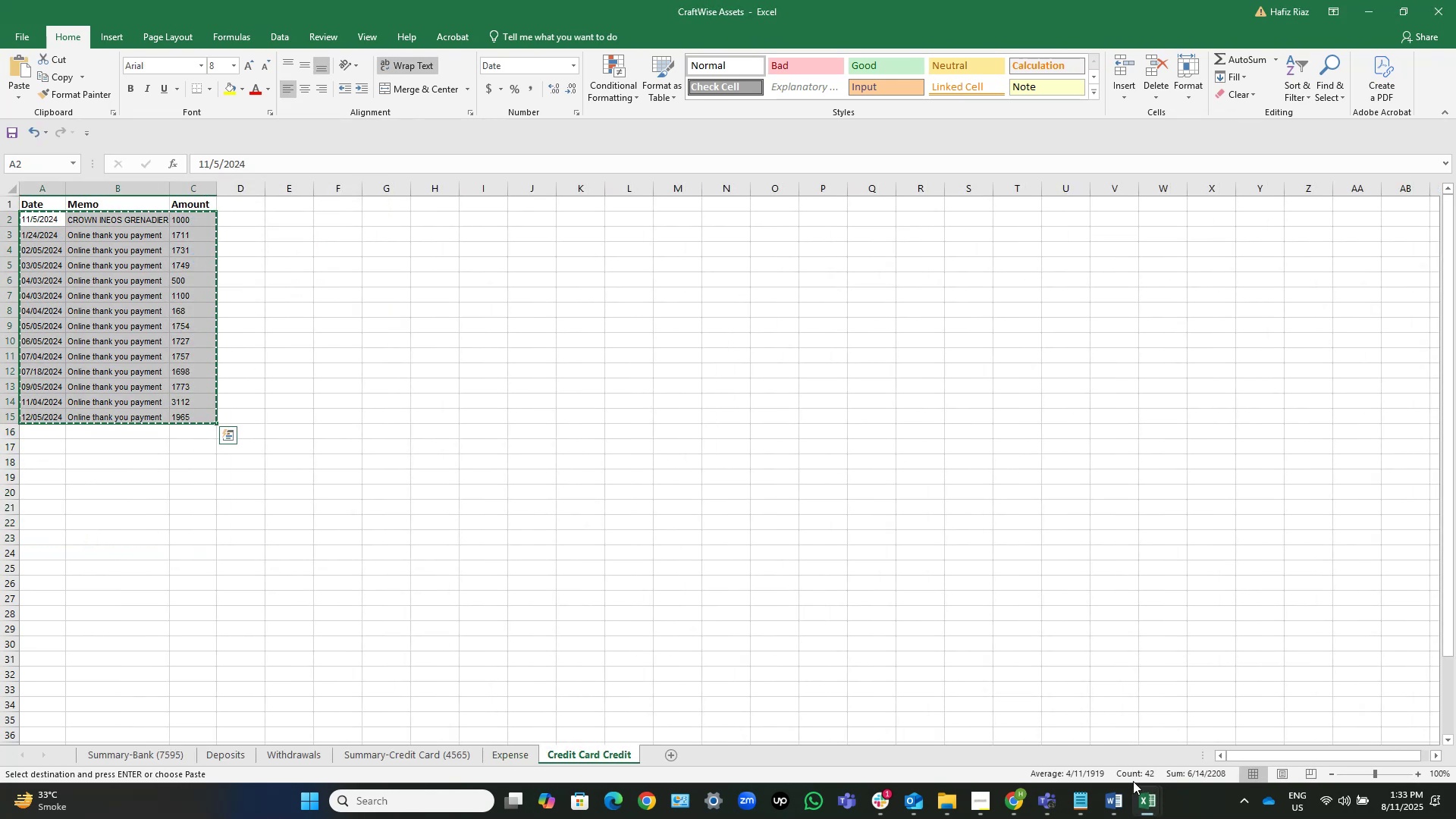 
left_click([1159, 800])
 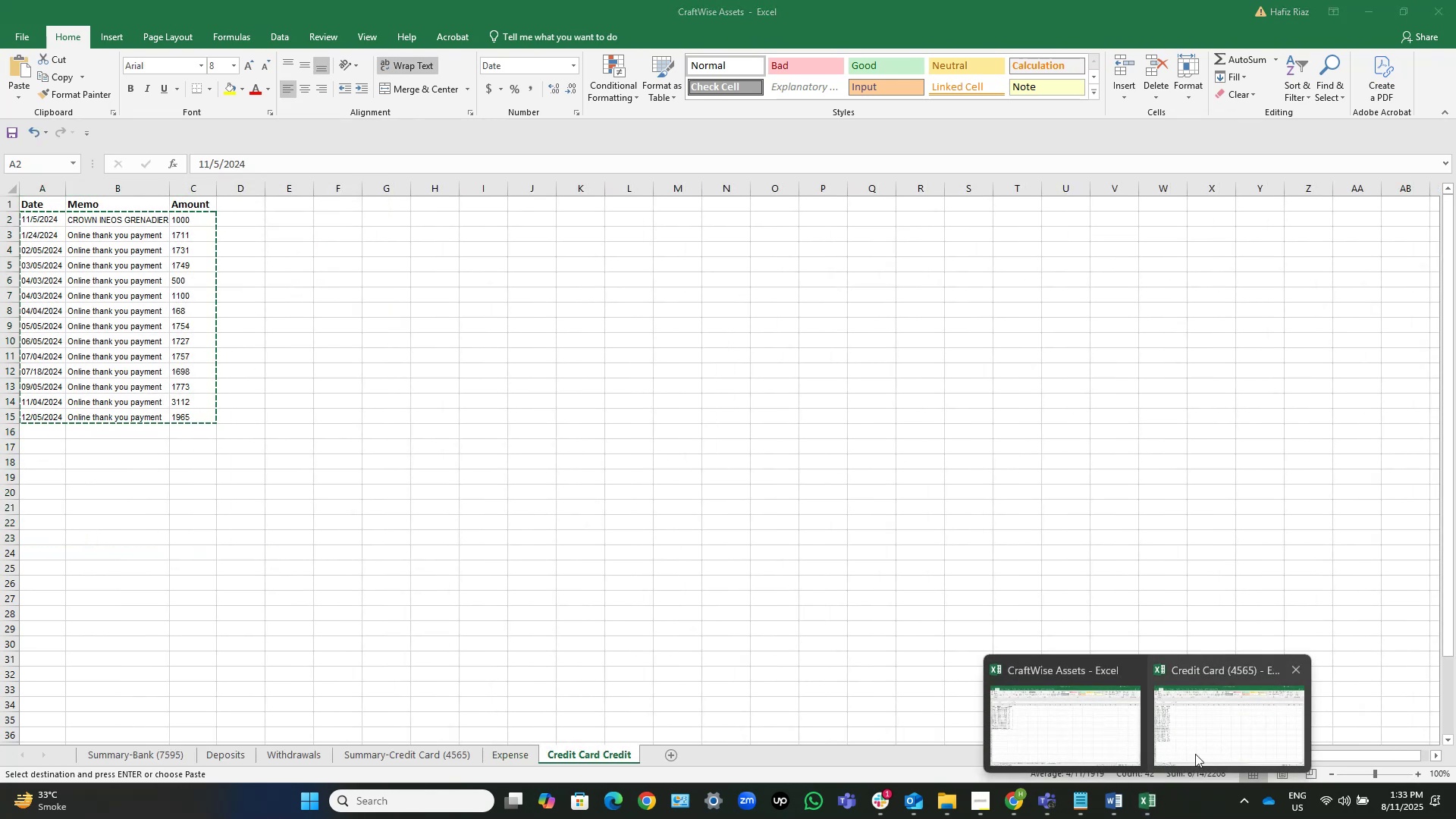 
left_click([1219, 748])
 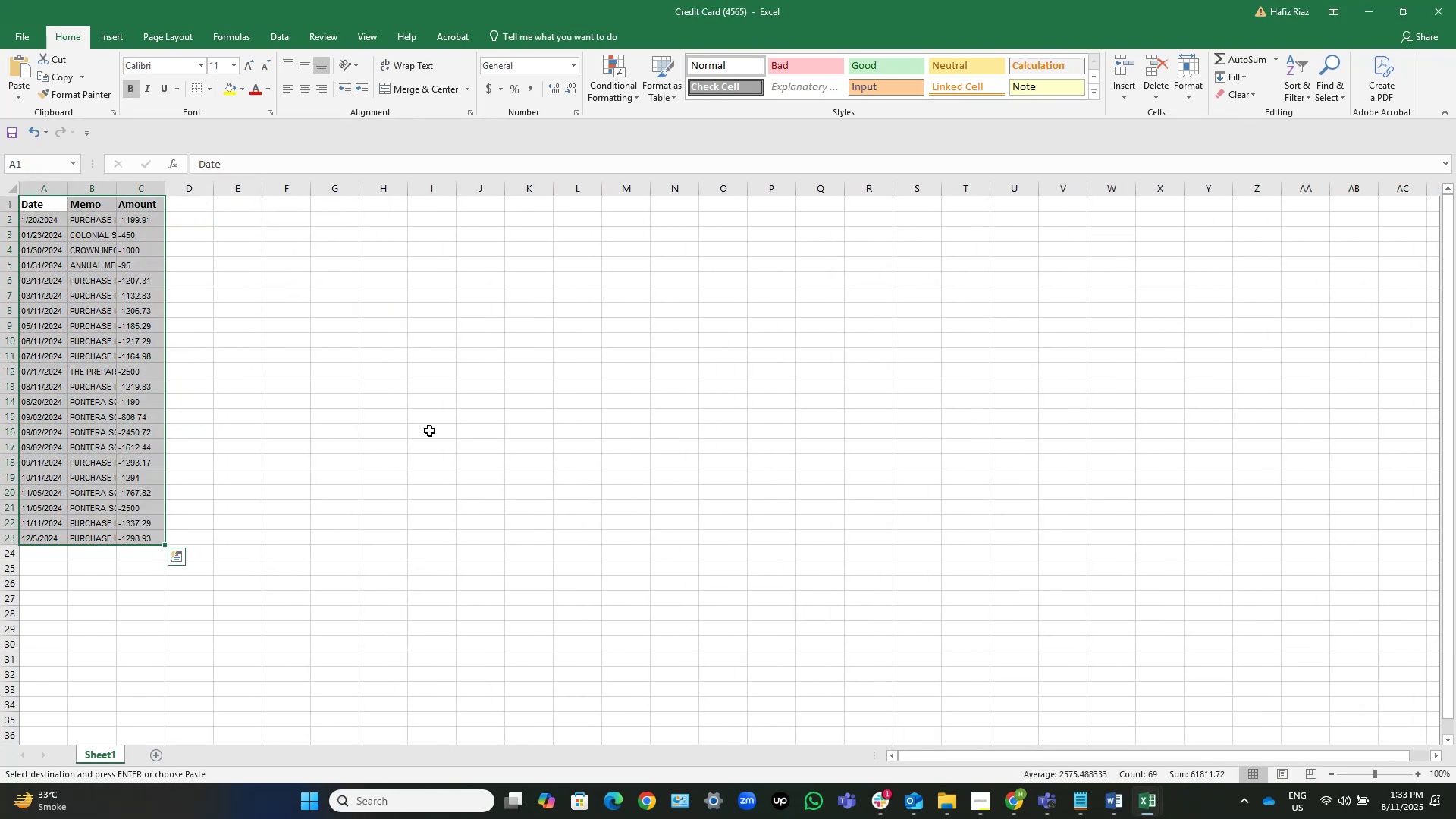 
key(ArrowDown)
 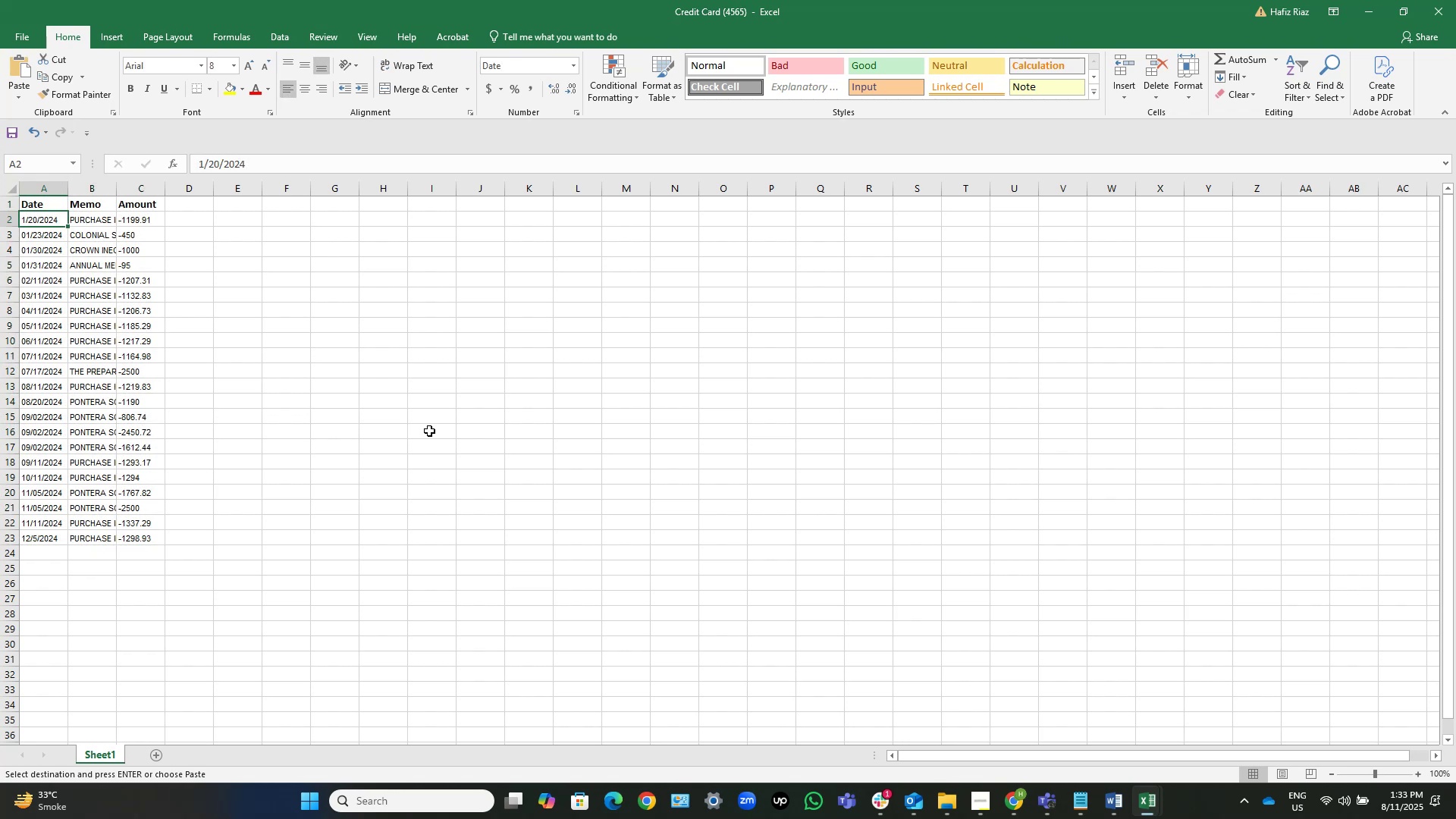 
key(Control+ArrowDown)
 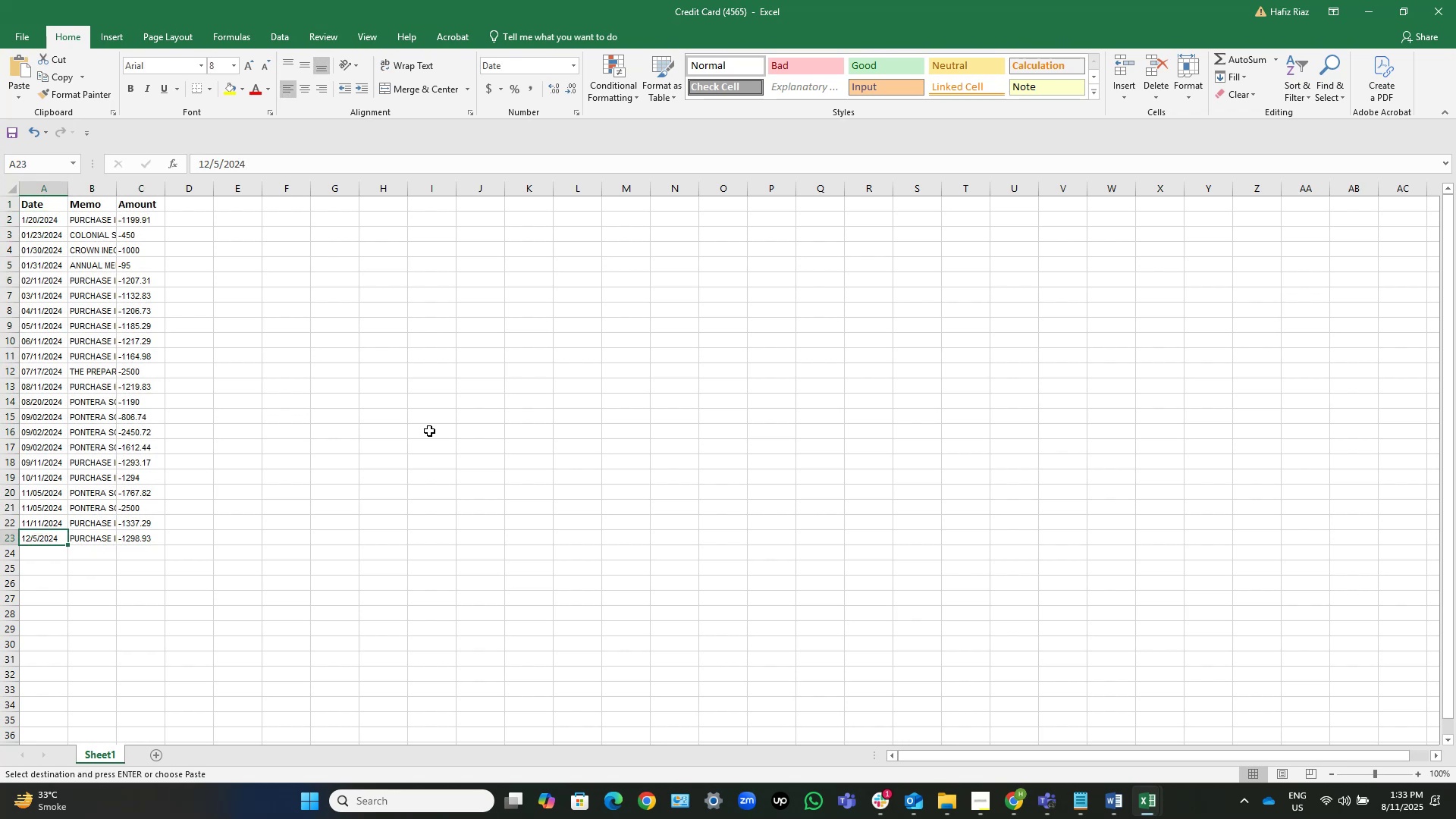 
key(ArrowDown)
 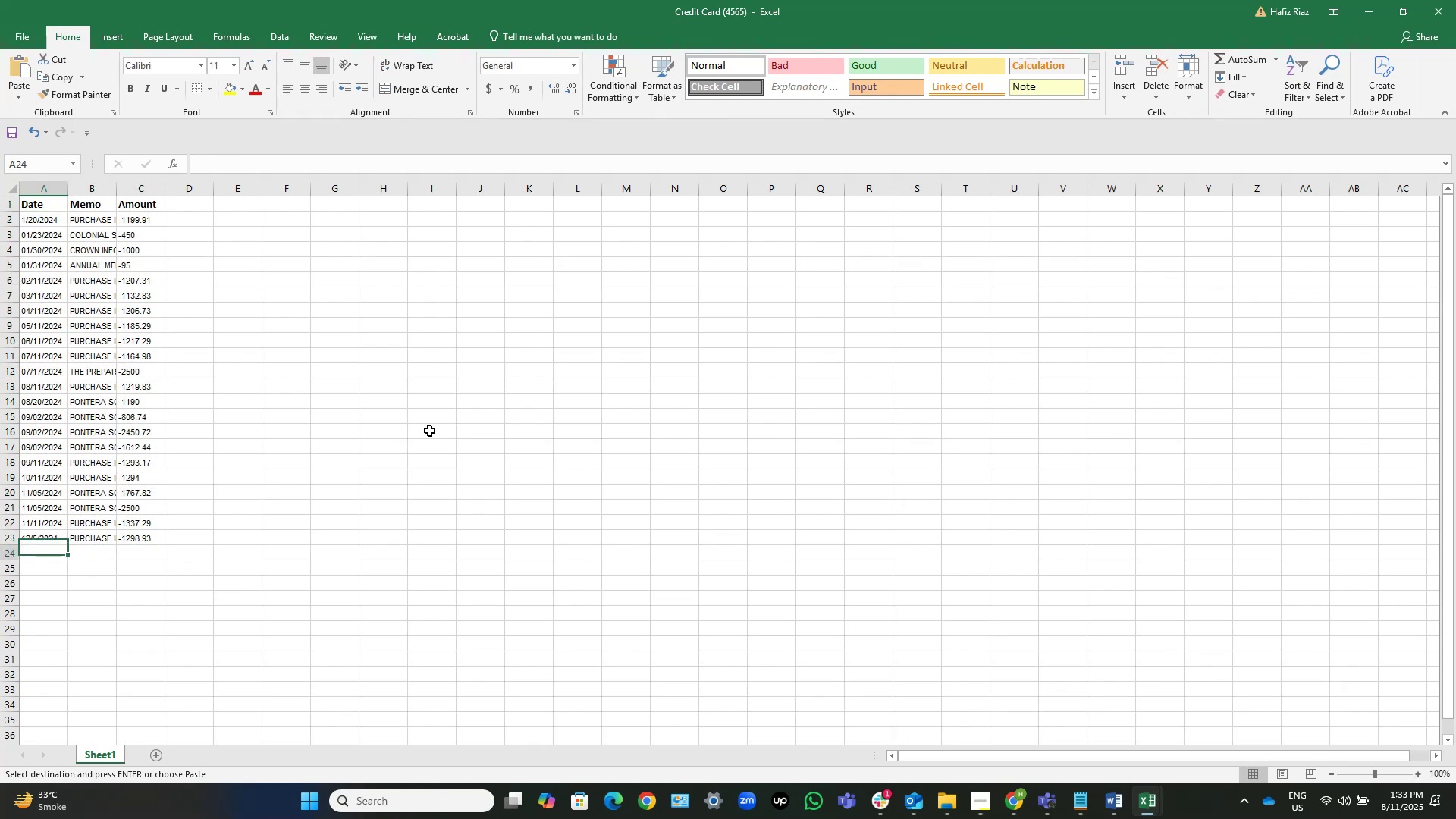 
key(Control+V)
 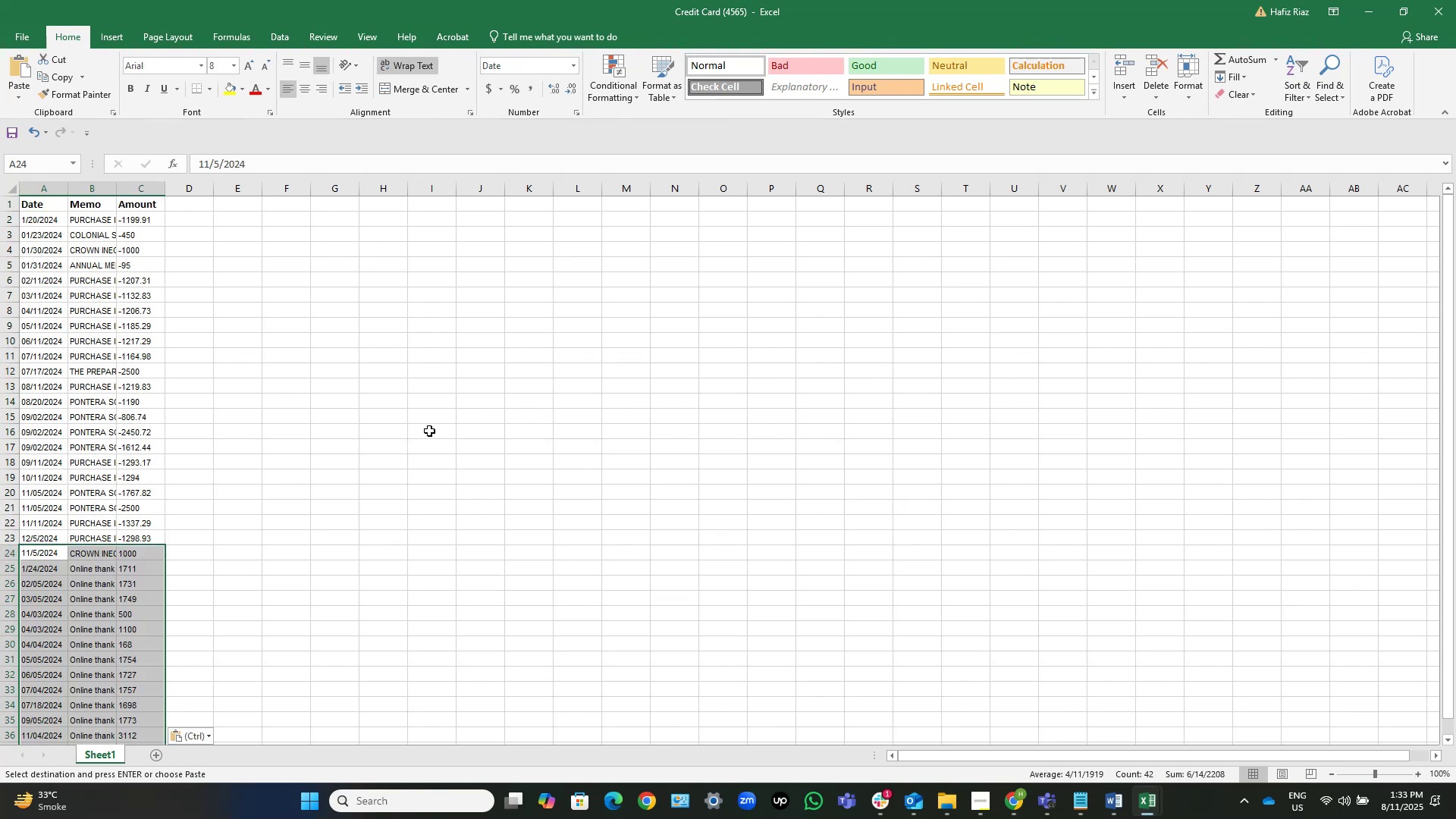 
key(ArrowUp)
 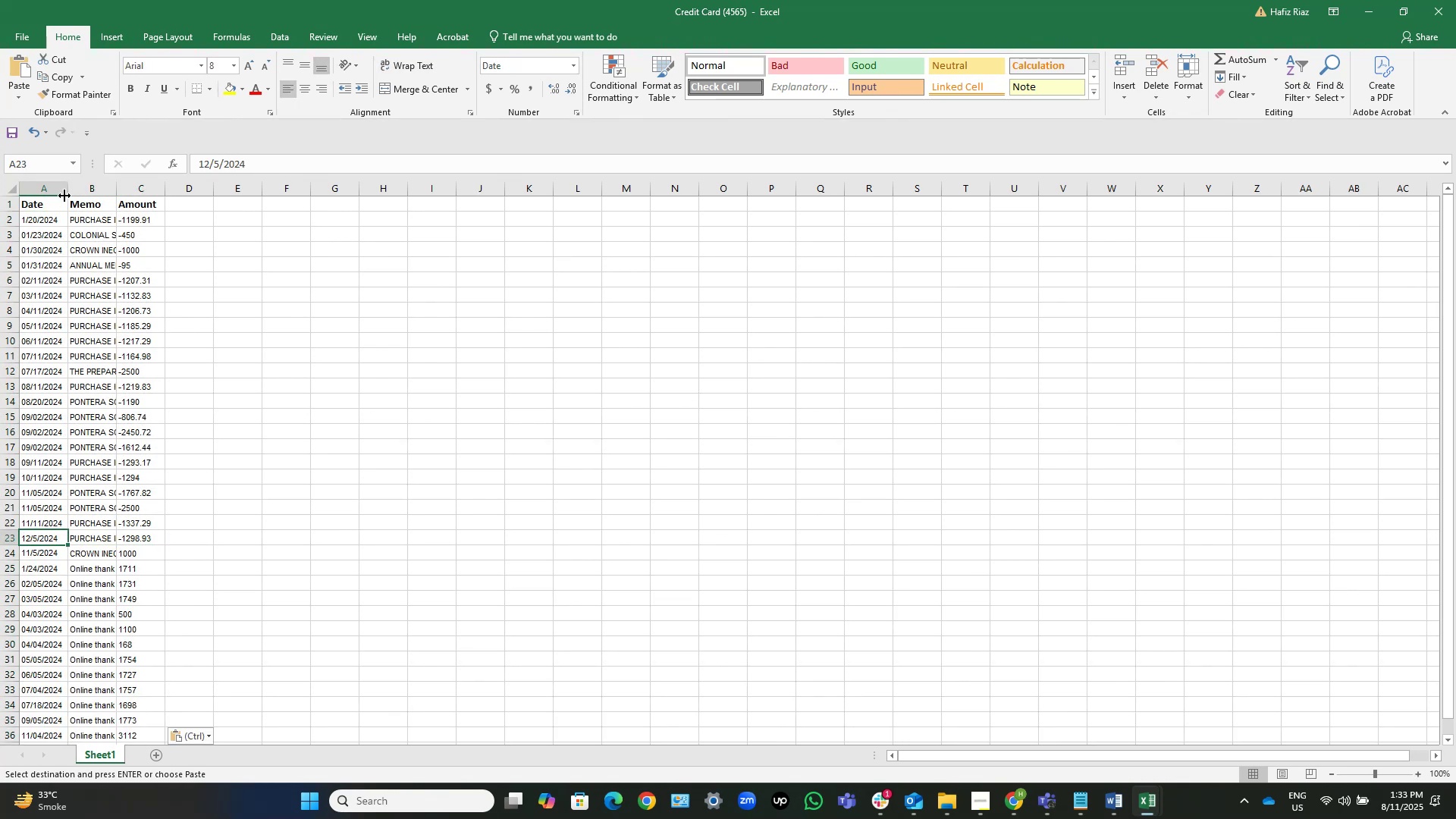 
wait(7.01)
 